 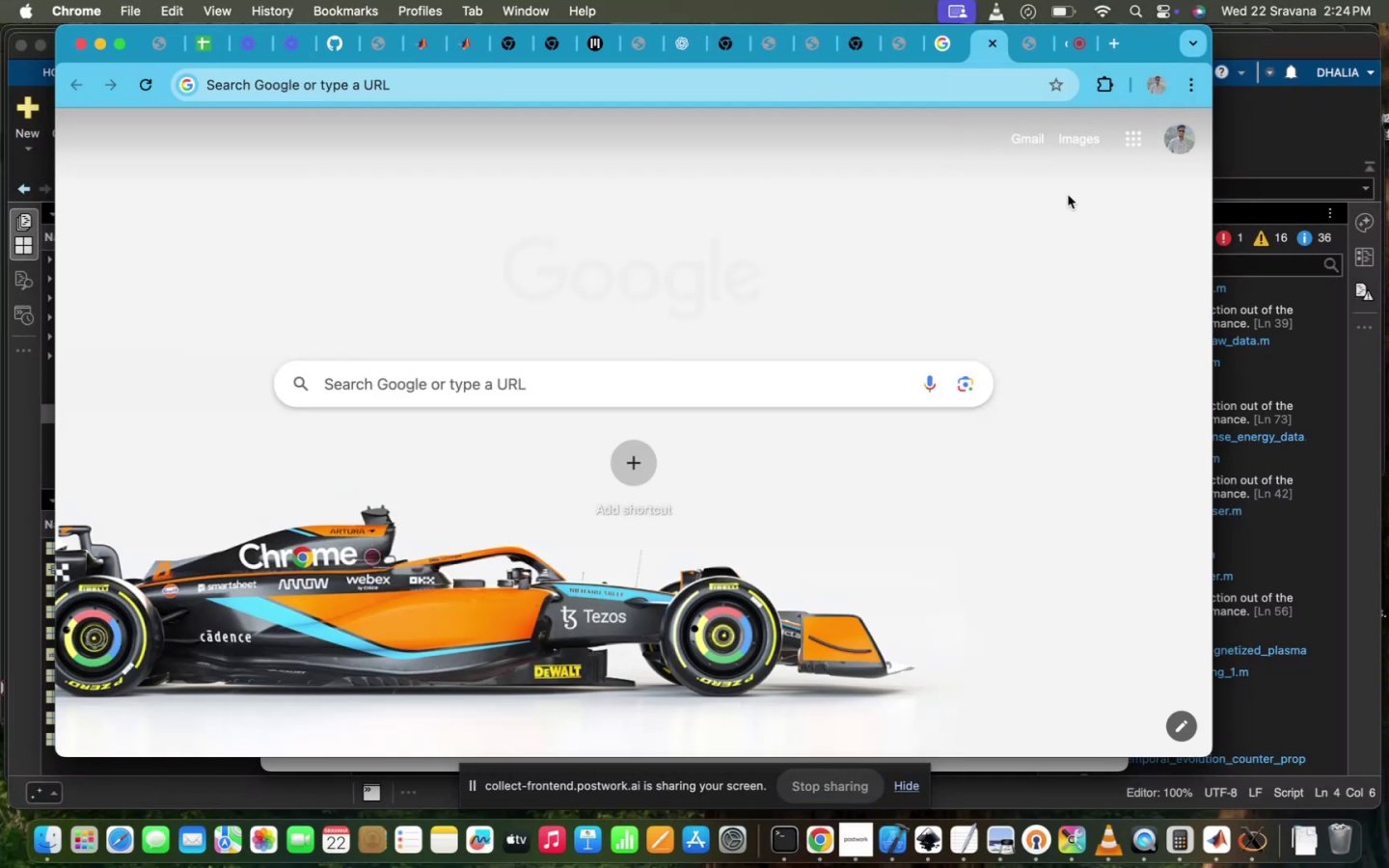 
left_click([778, 850])
 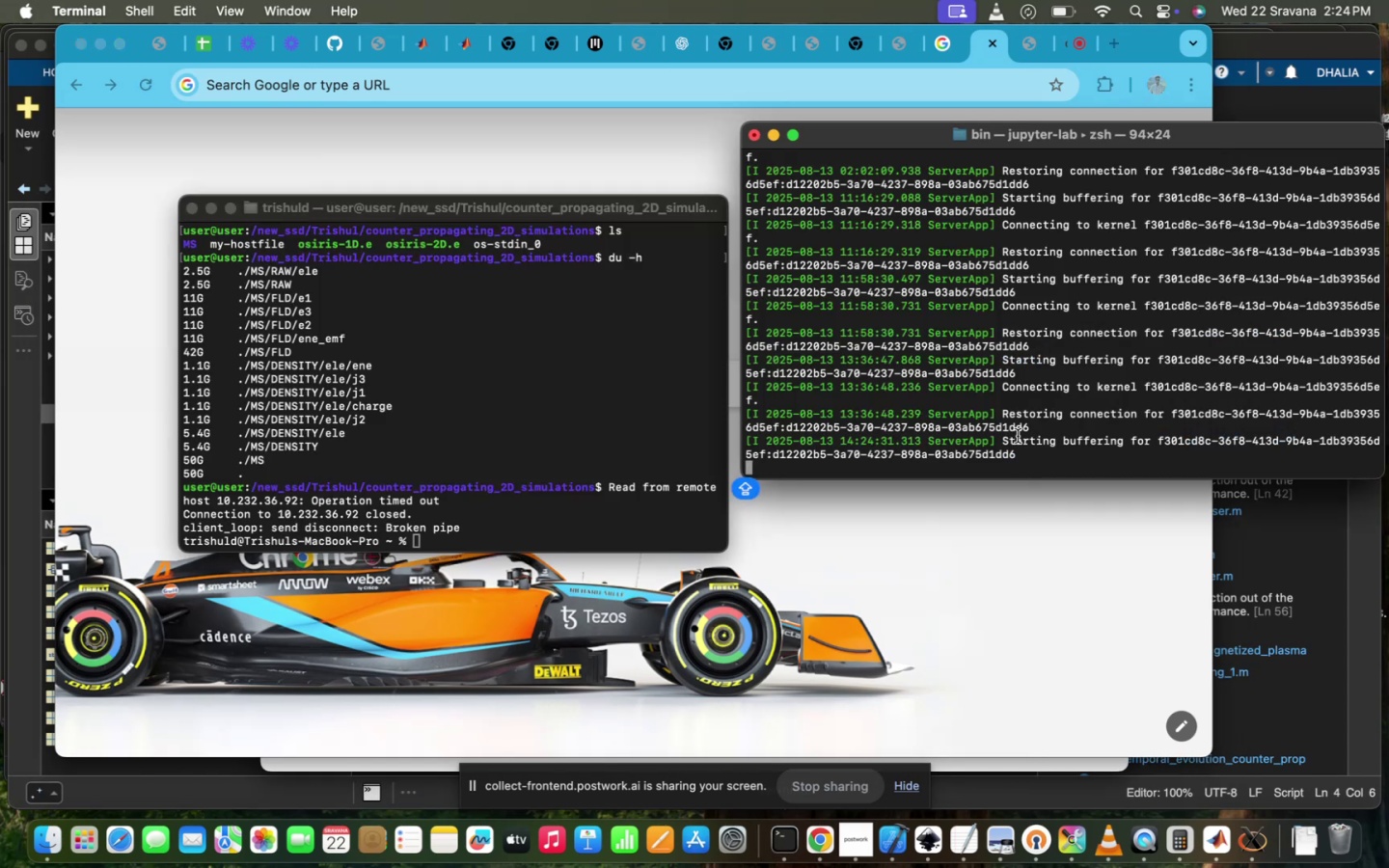 
left_click([1021, 429])
 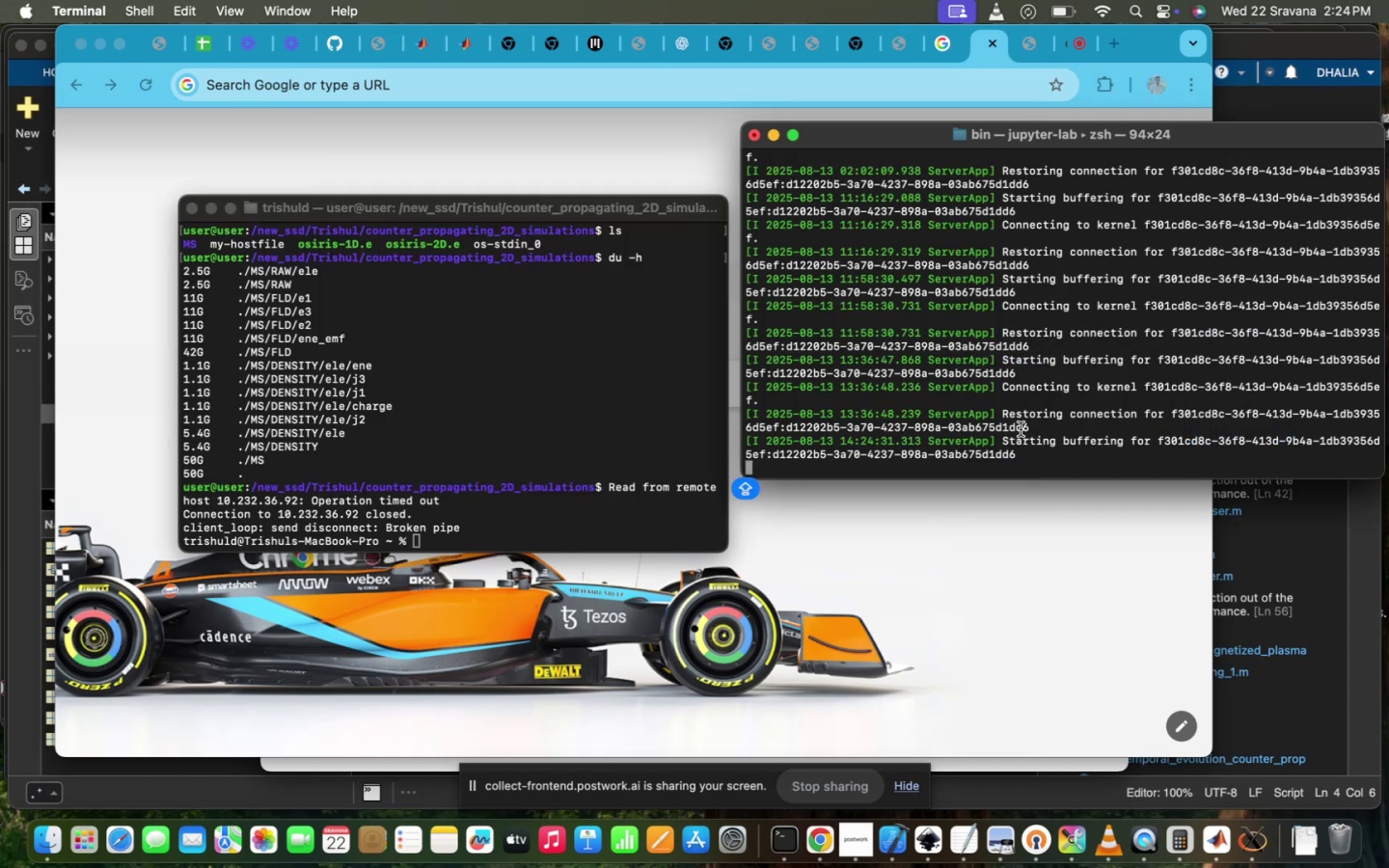 
type(ll)
key(Backspace)
key(Backspace)
key(Backspace)
 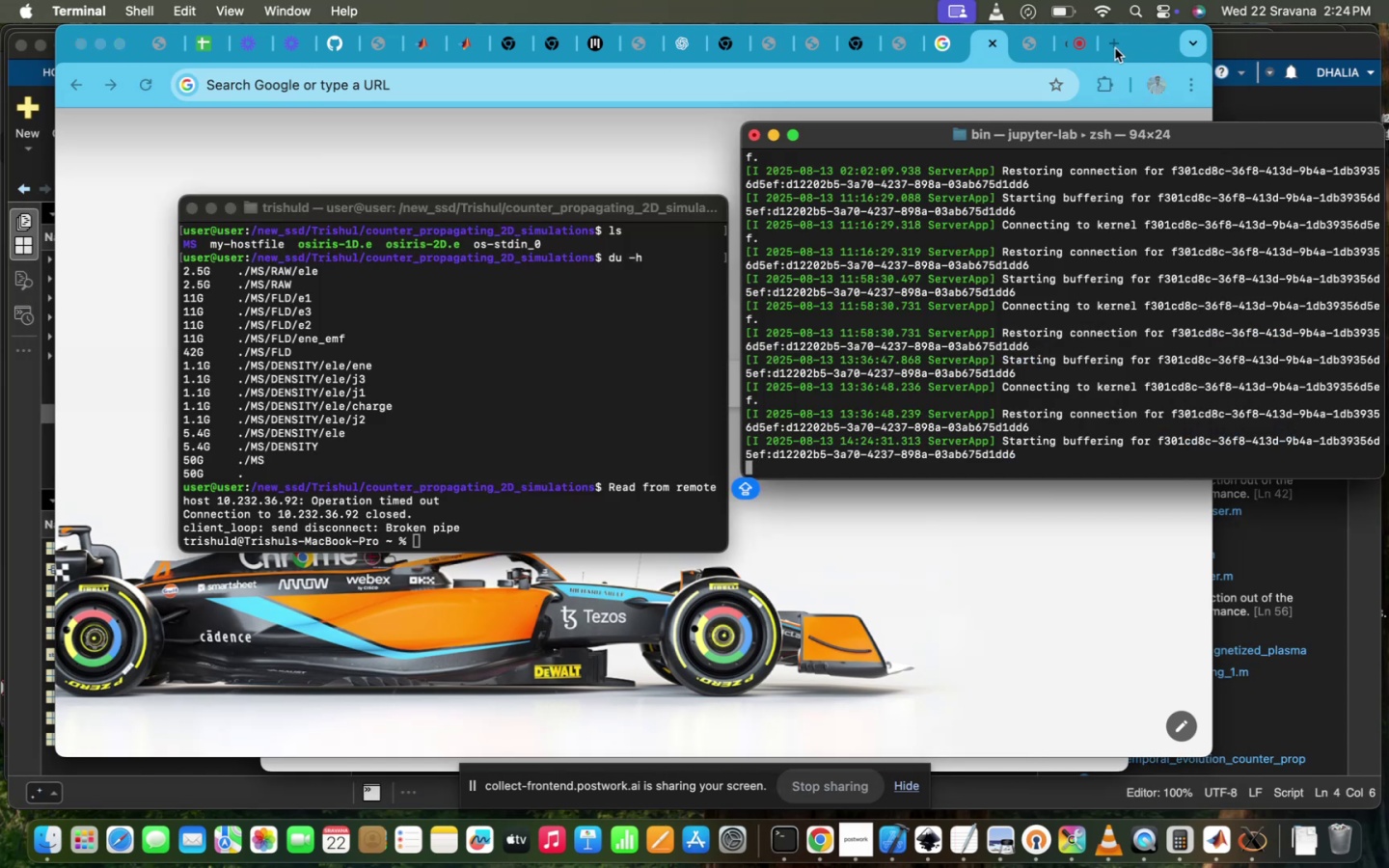 
type(ju)
 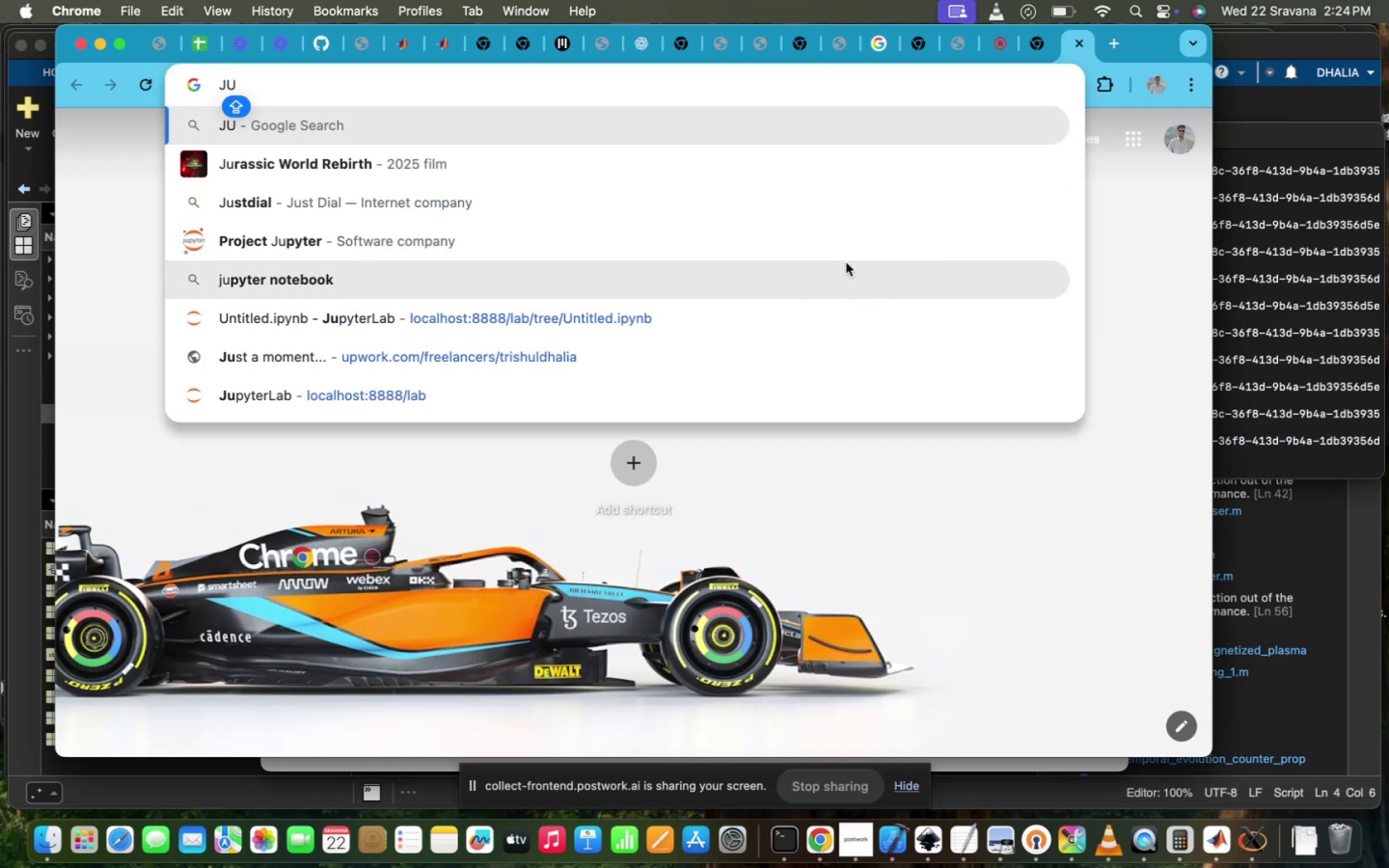 
left_click([670, 400])
 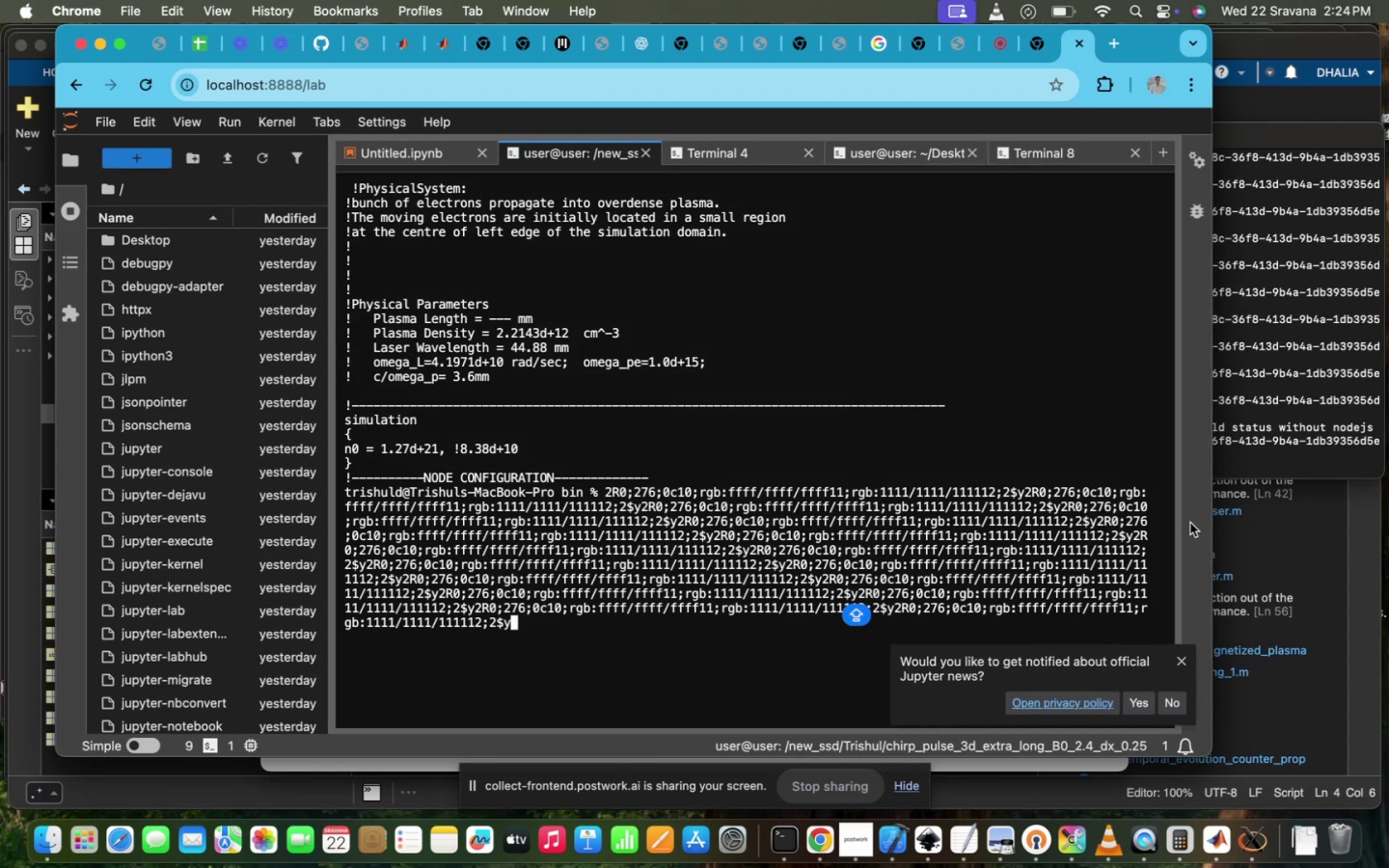 
left_click([1180, 653])
 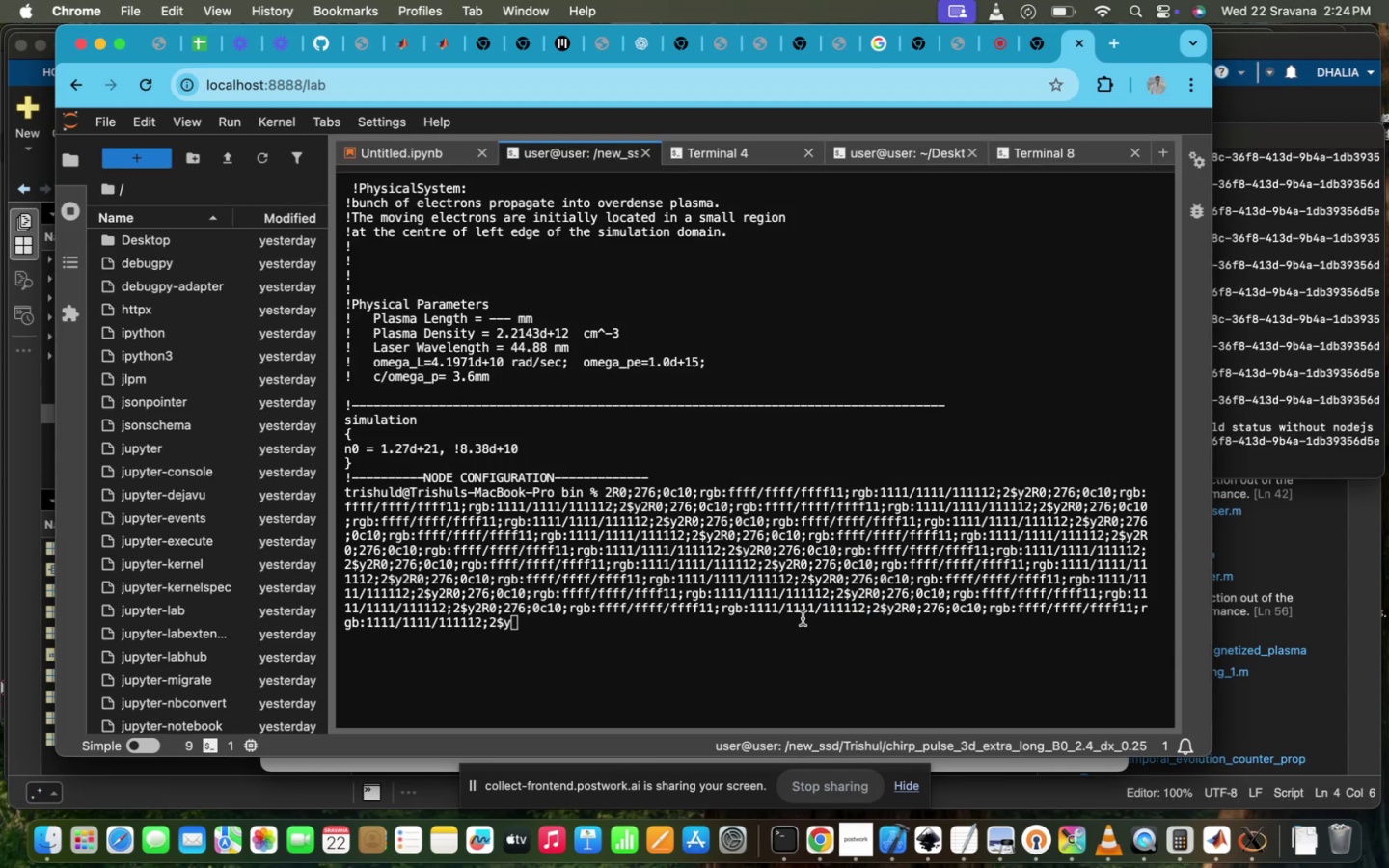 
left_click([803, 618])
 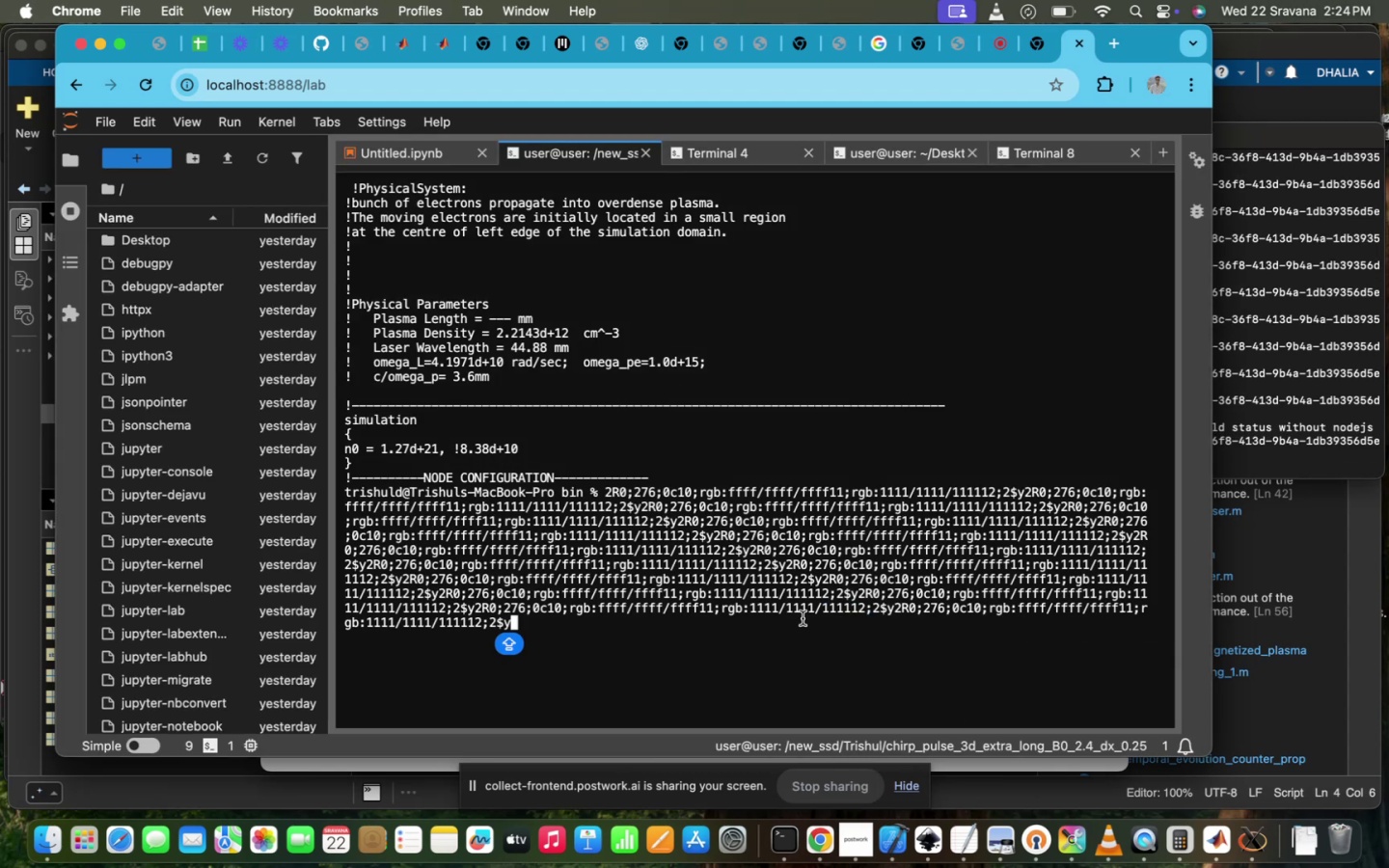 
hold_key(key=Z, duration=0.32)
 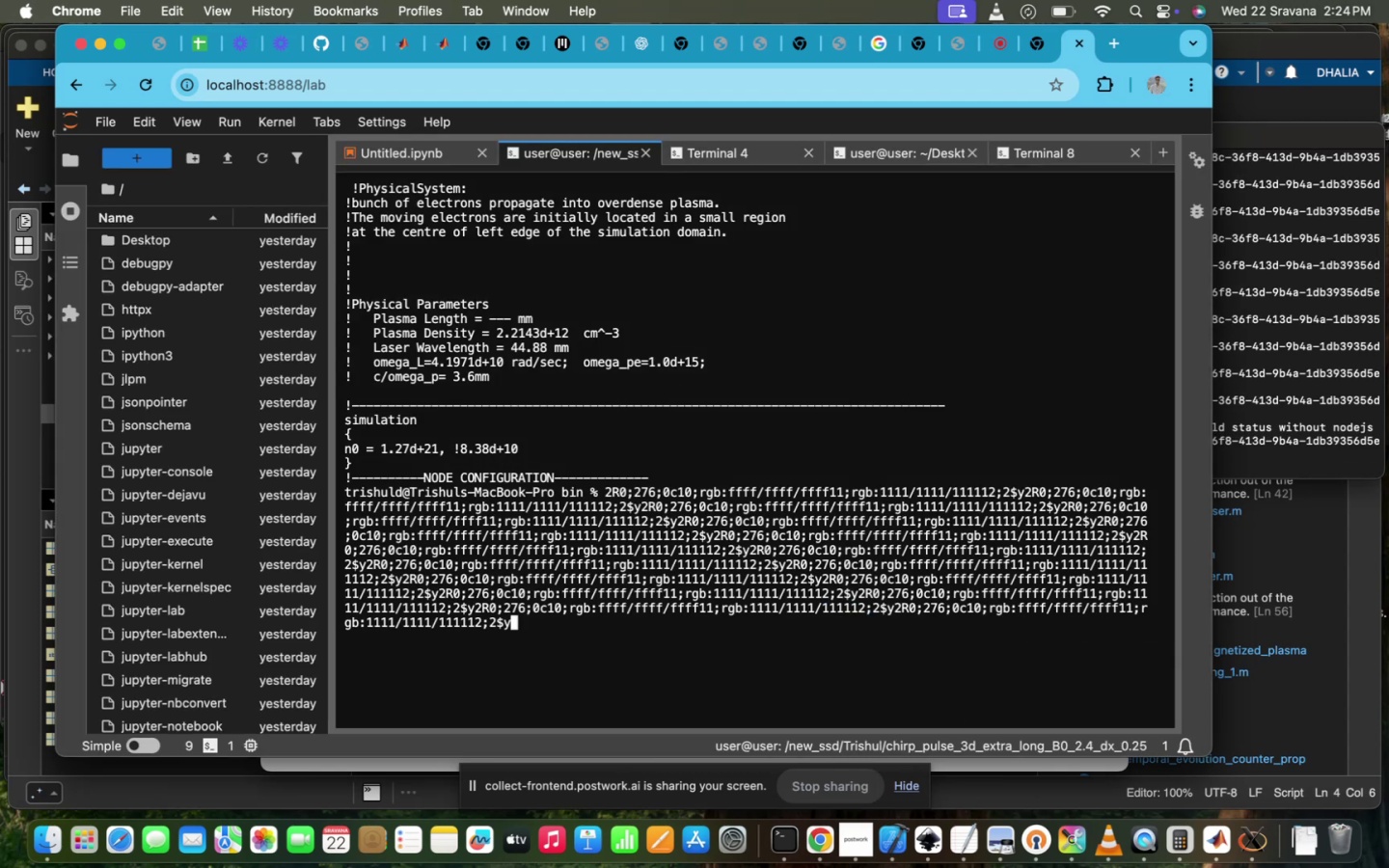 
key(Control+C)
 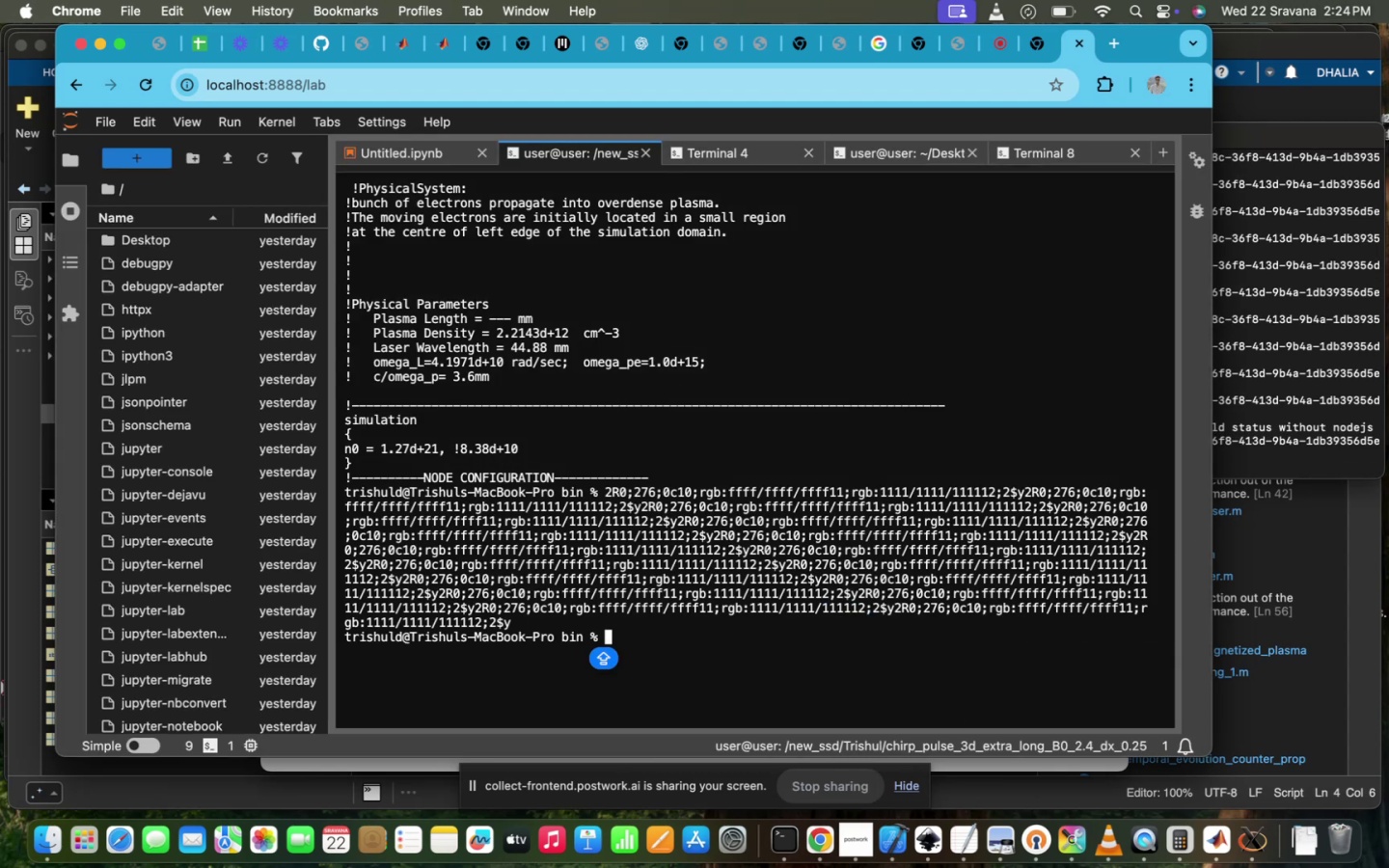 
type(la)
 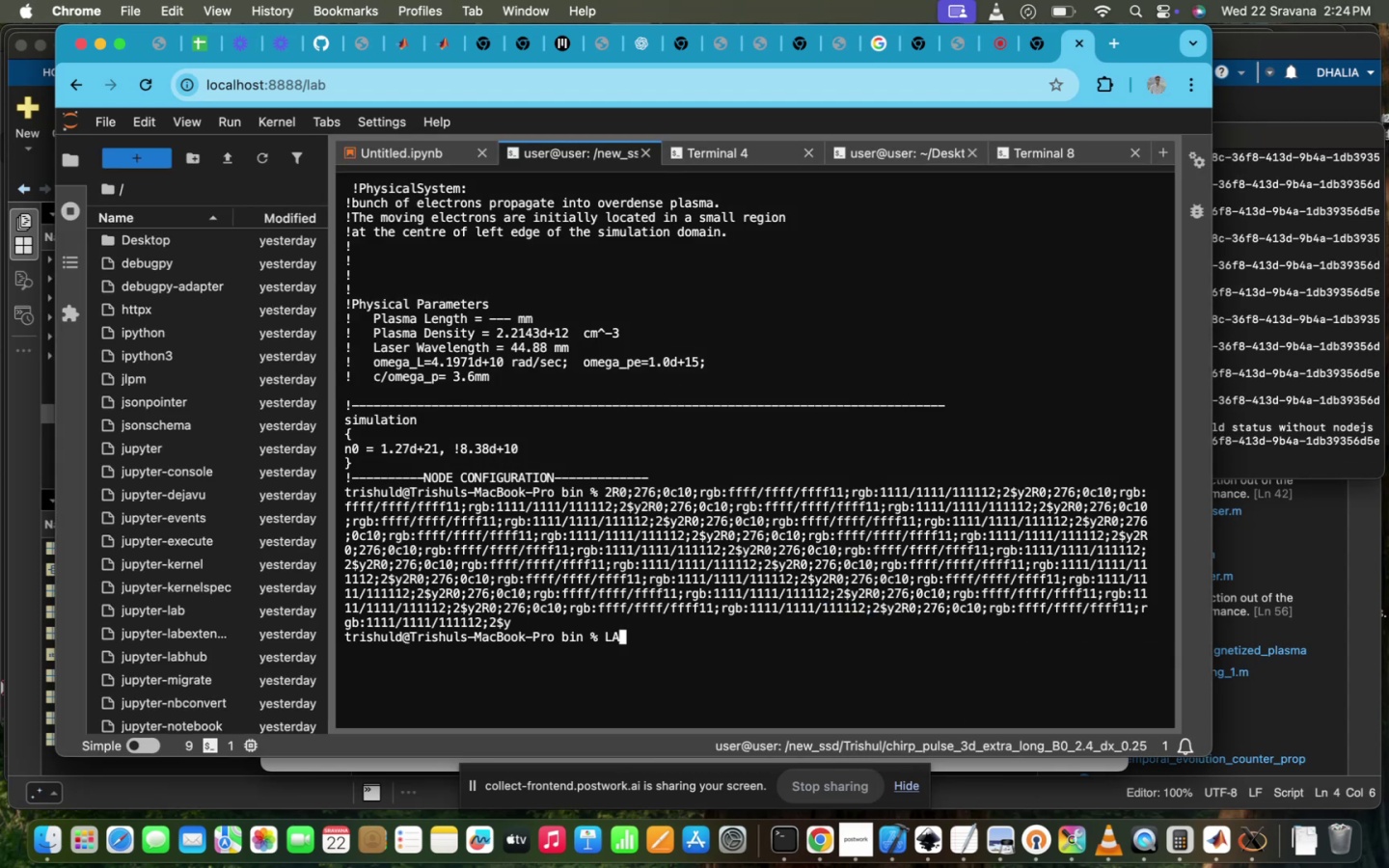 
key(Enter)
 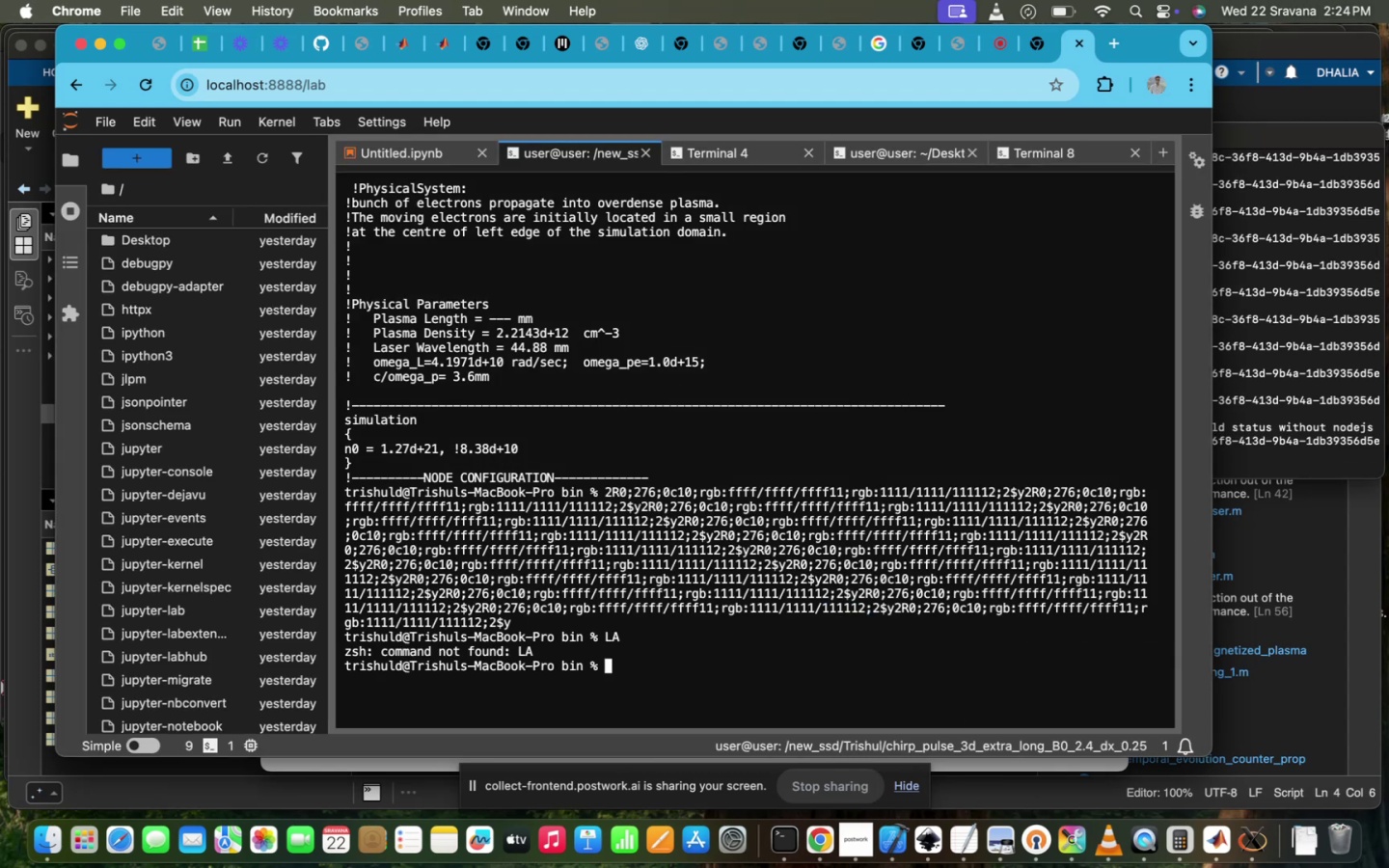 
type(LS)
 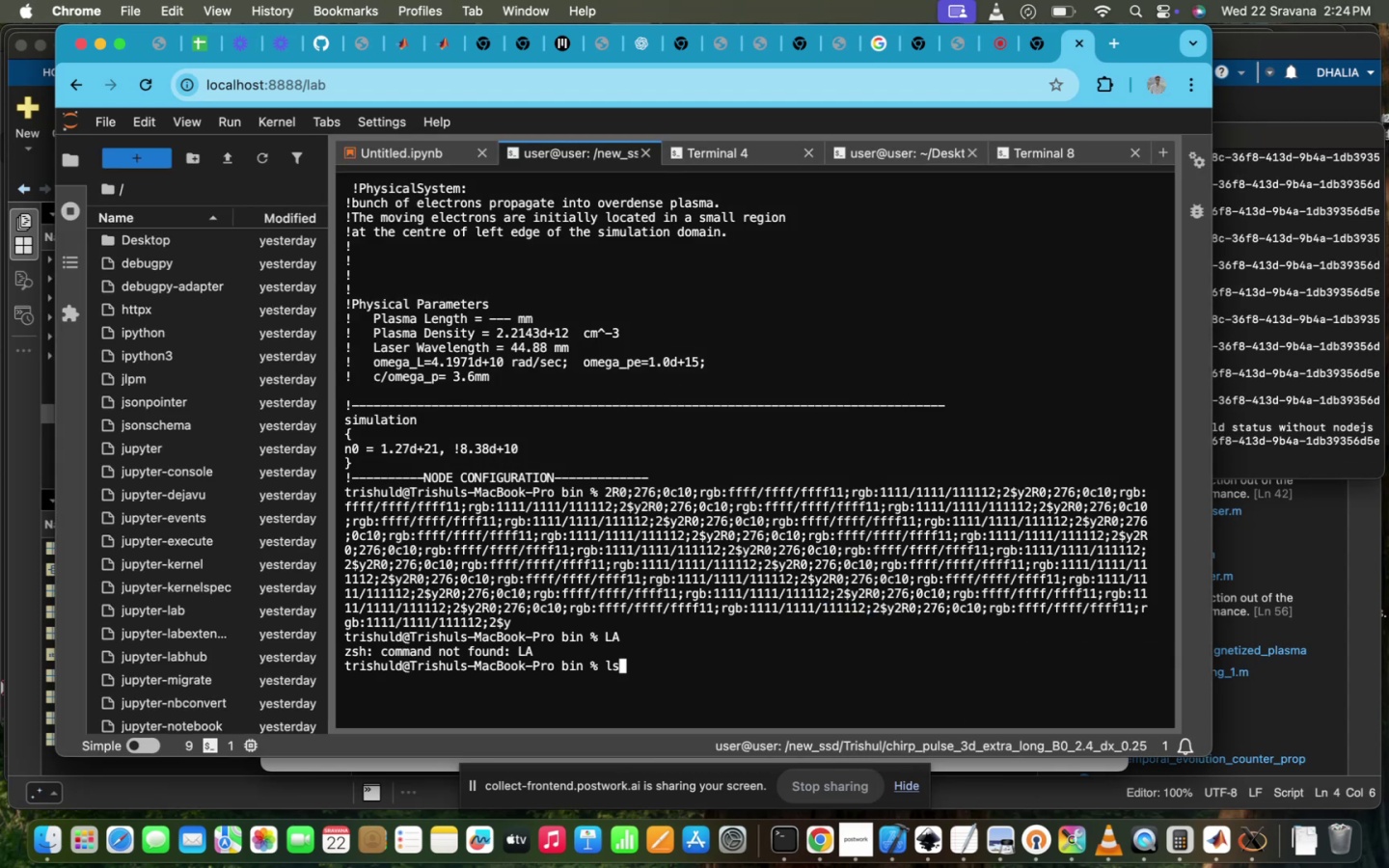 
key(Enter)
 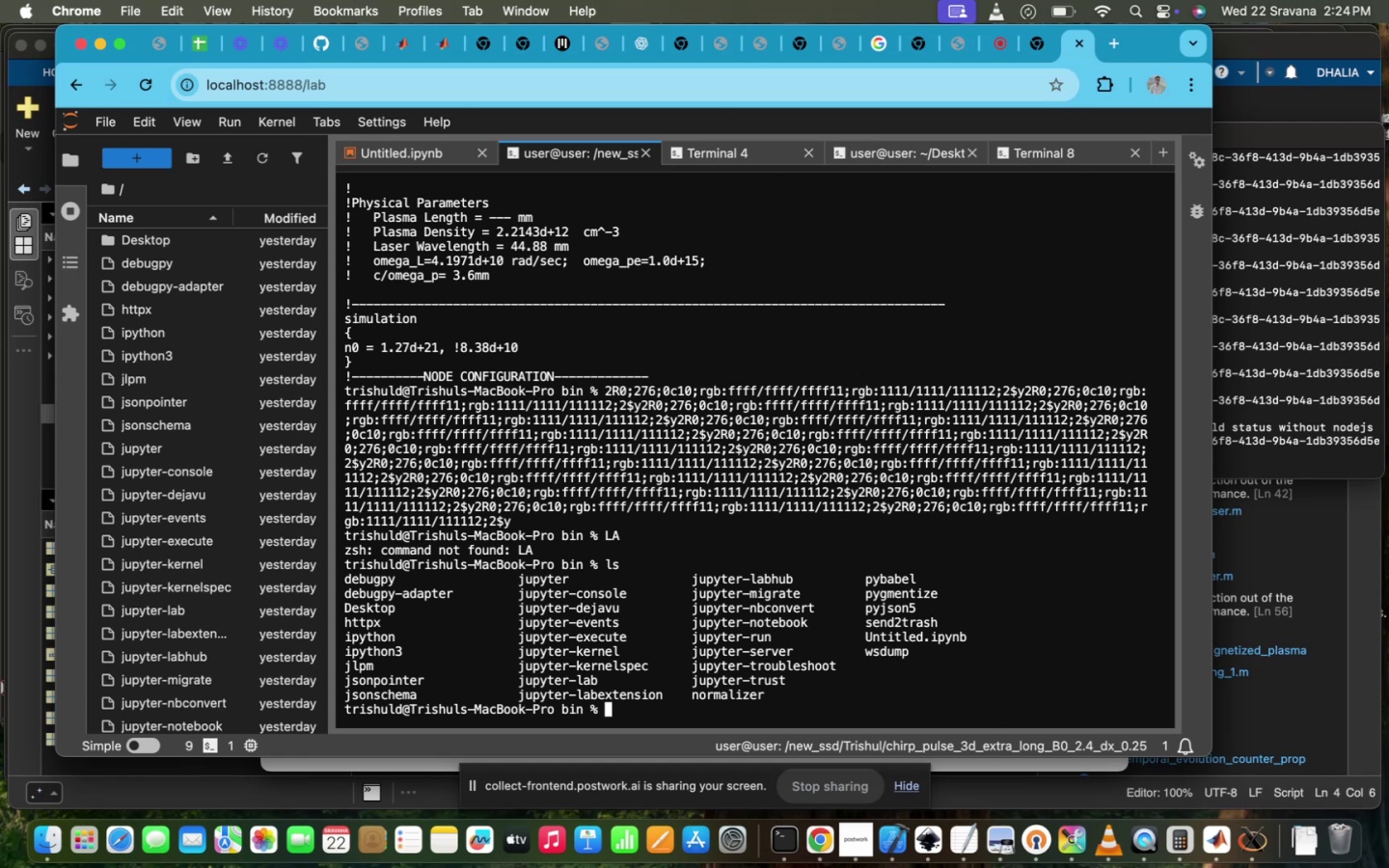 
type(CLEAR)
 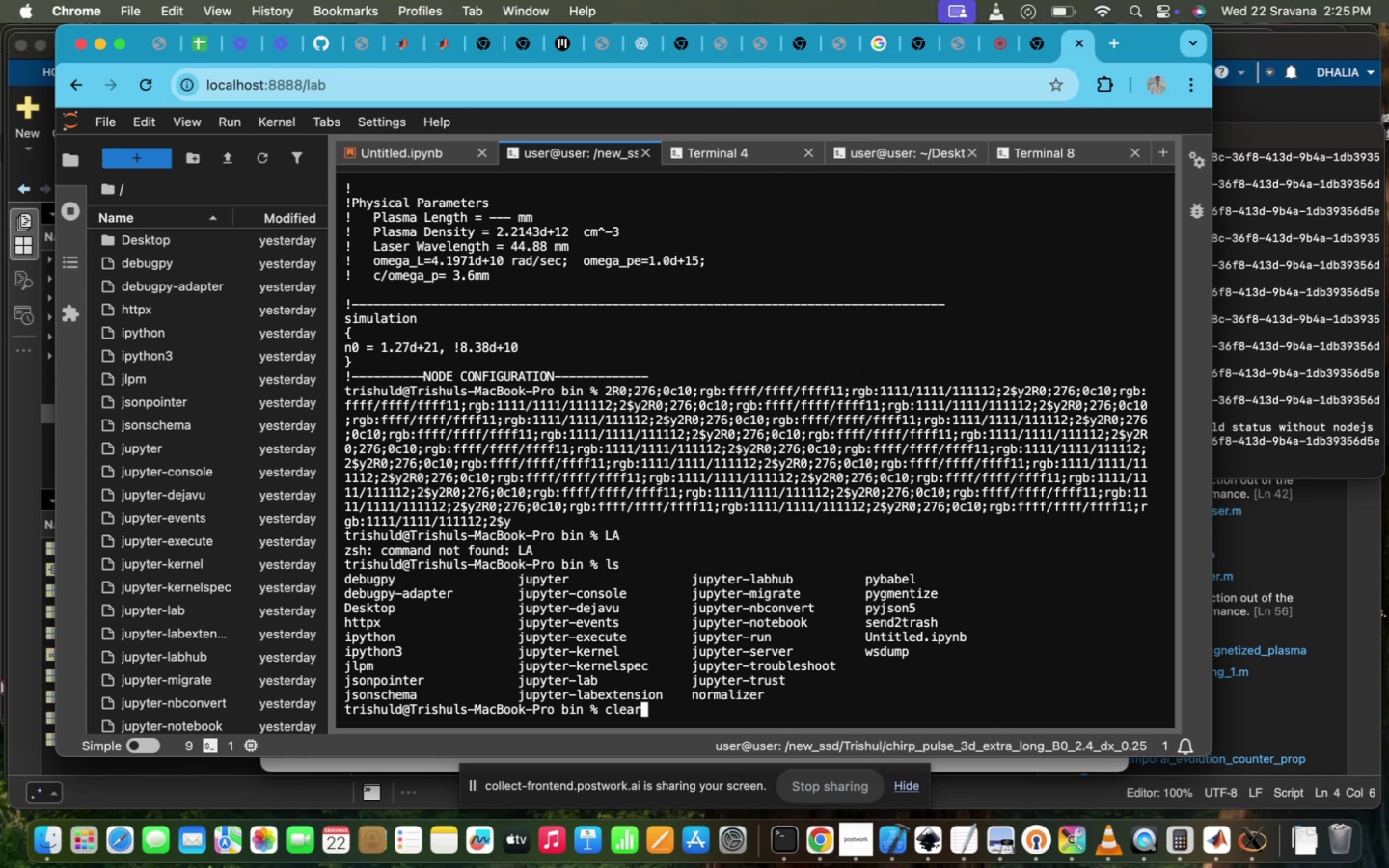 
key(Enter)
 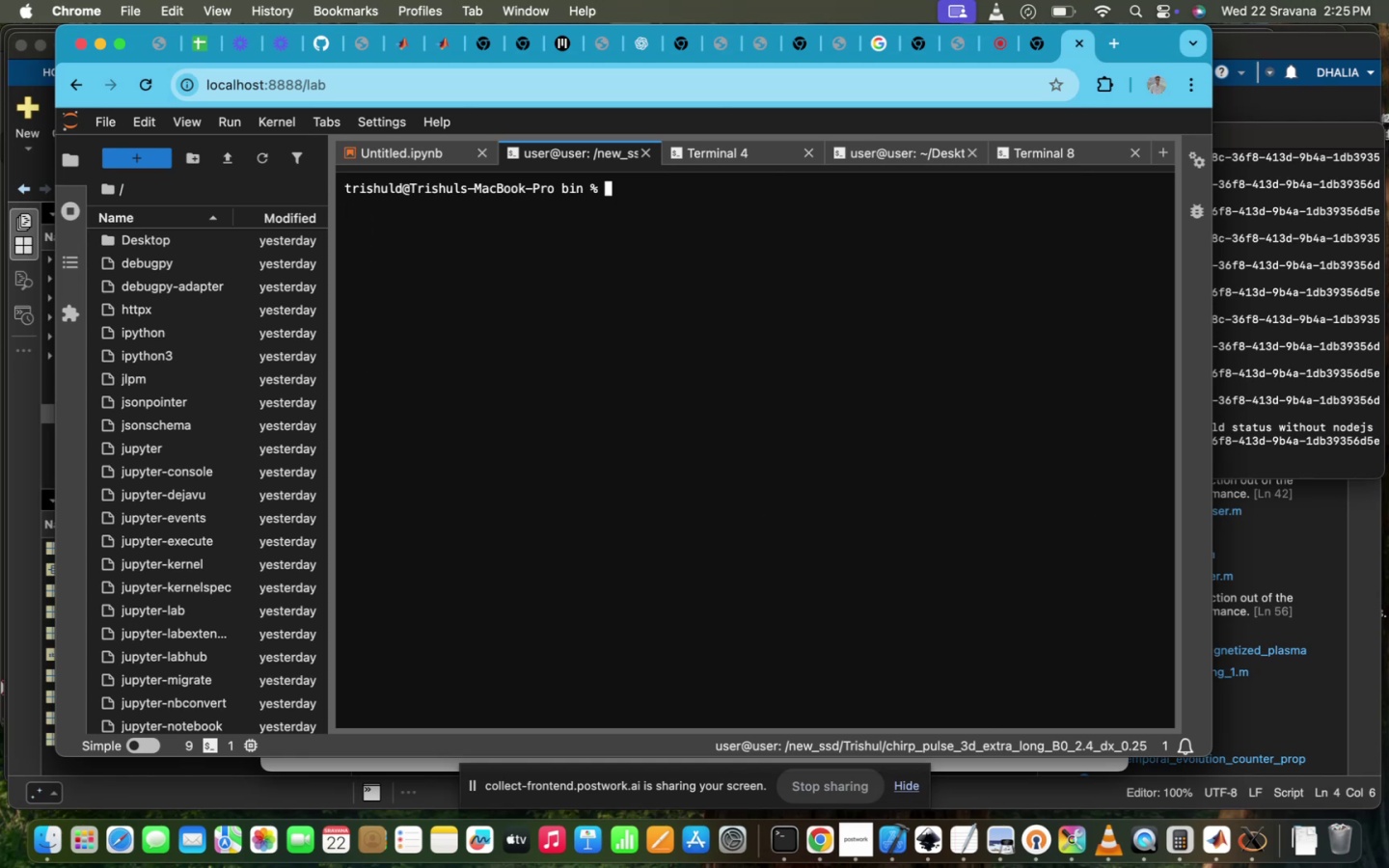 
key(ArrowUp)
 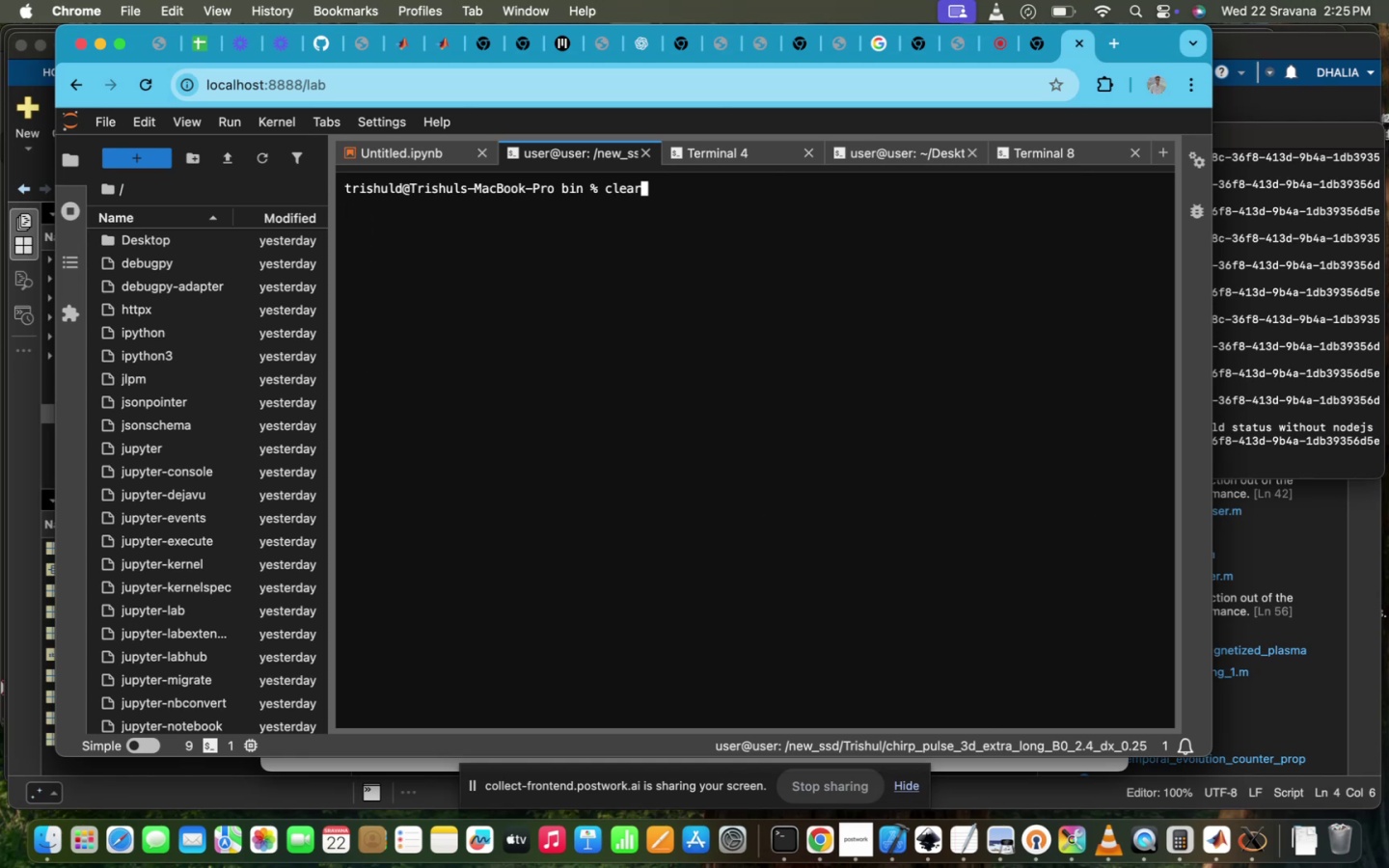 
key(ArrowUp)
 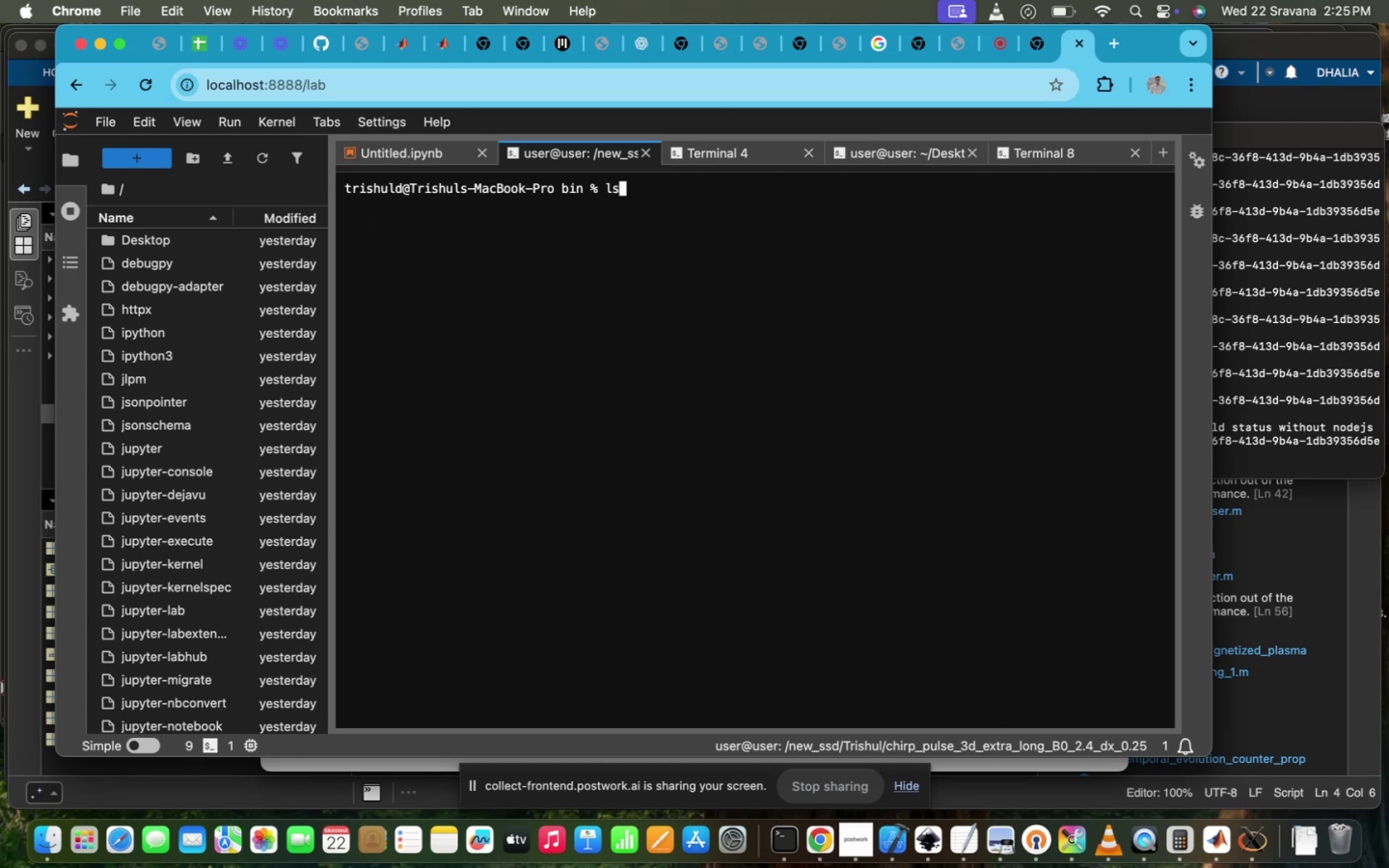 
key(ArrowUp)
 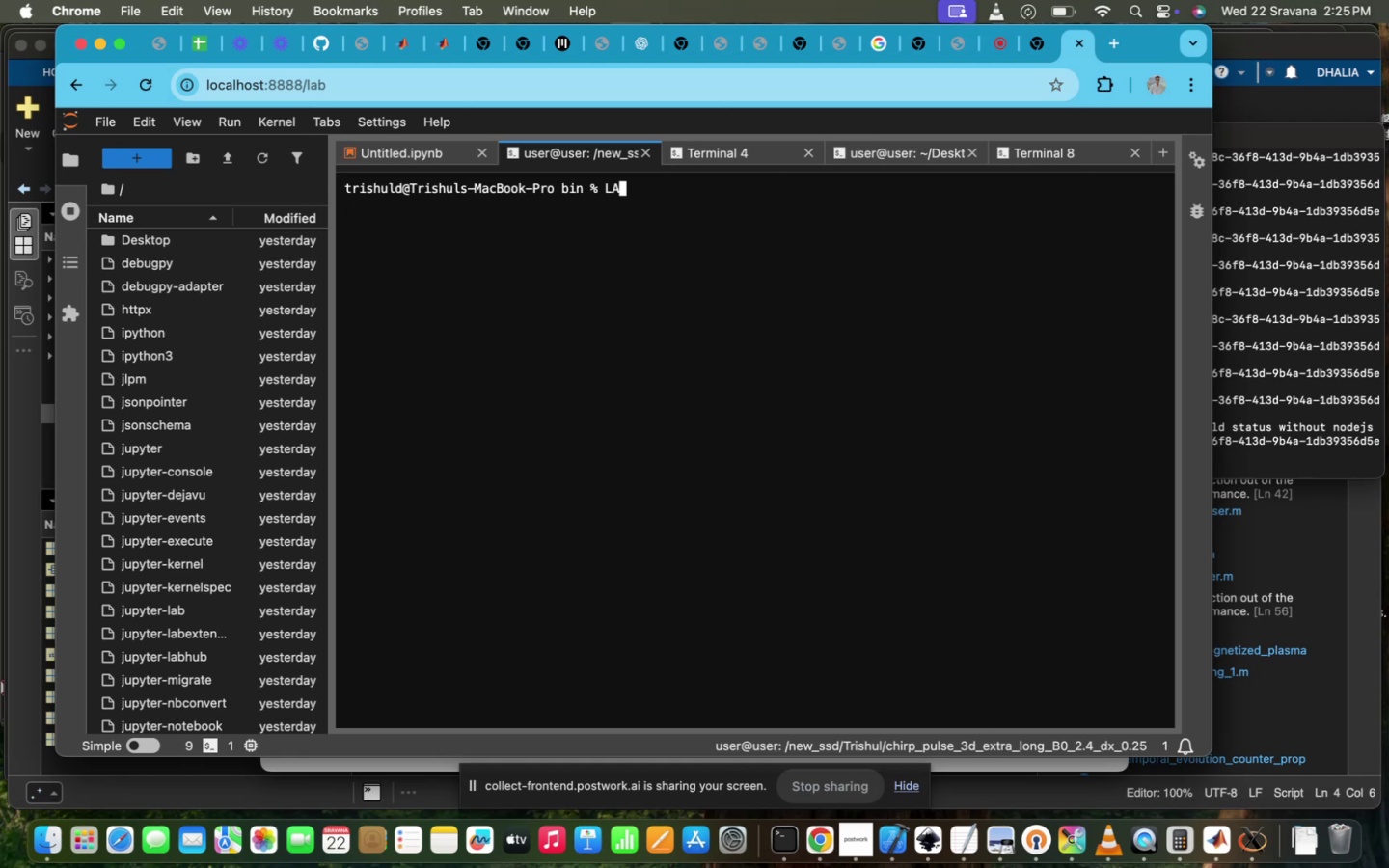 
key(ArrowUp)
 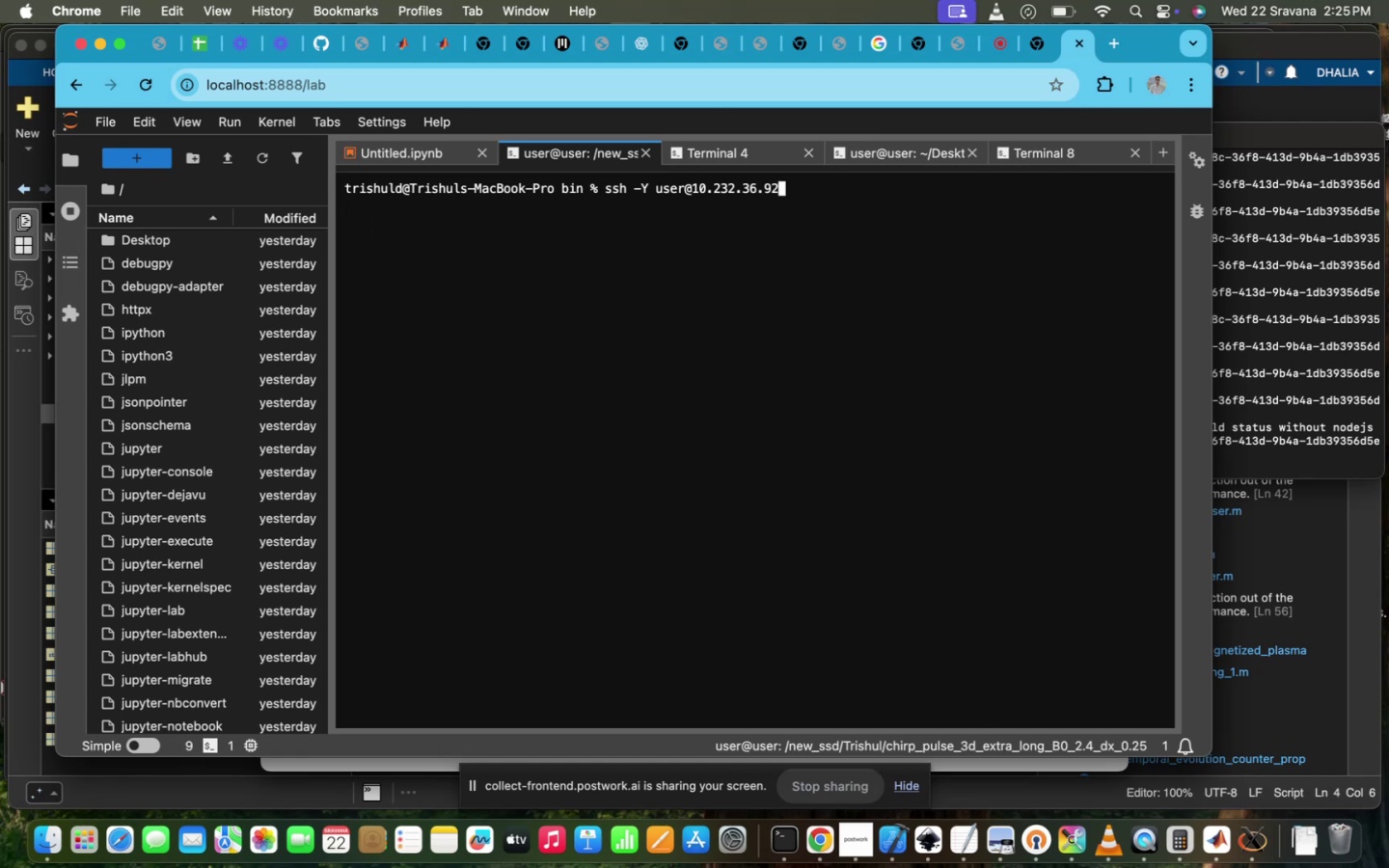 
key(Enter)
 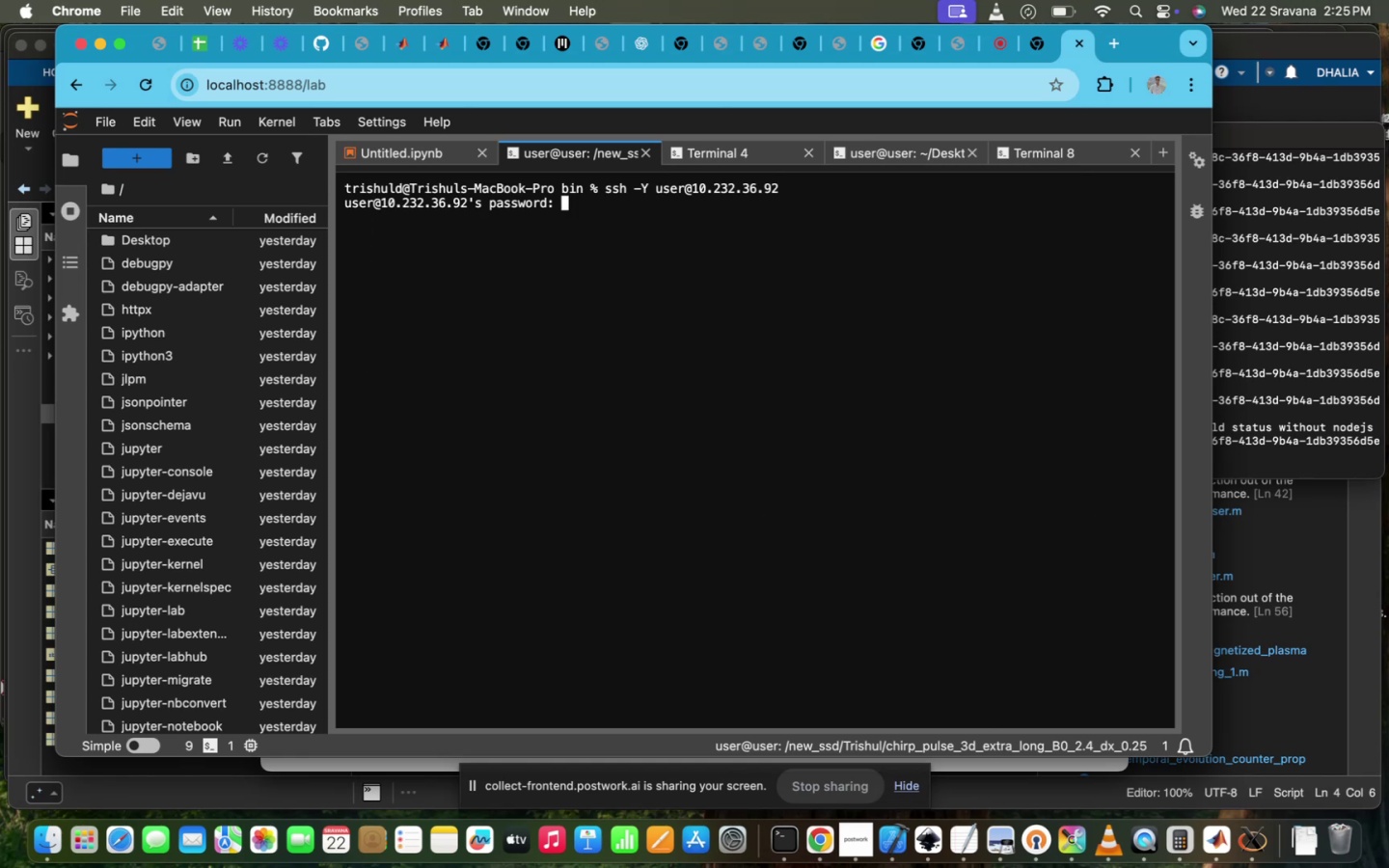 
type(PPPL@IITD)
 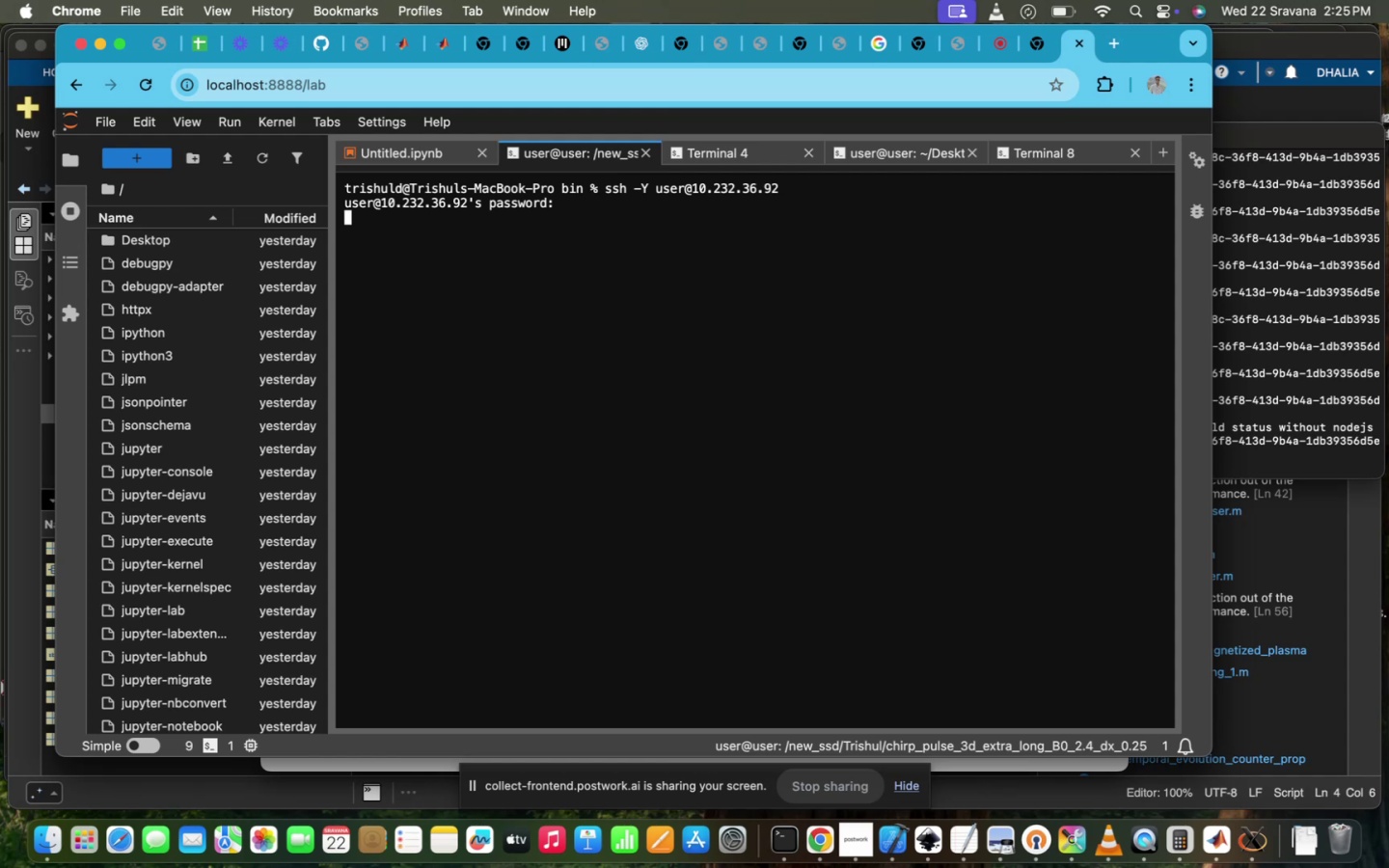 
 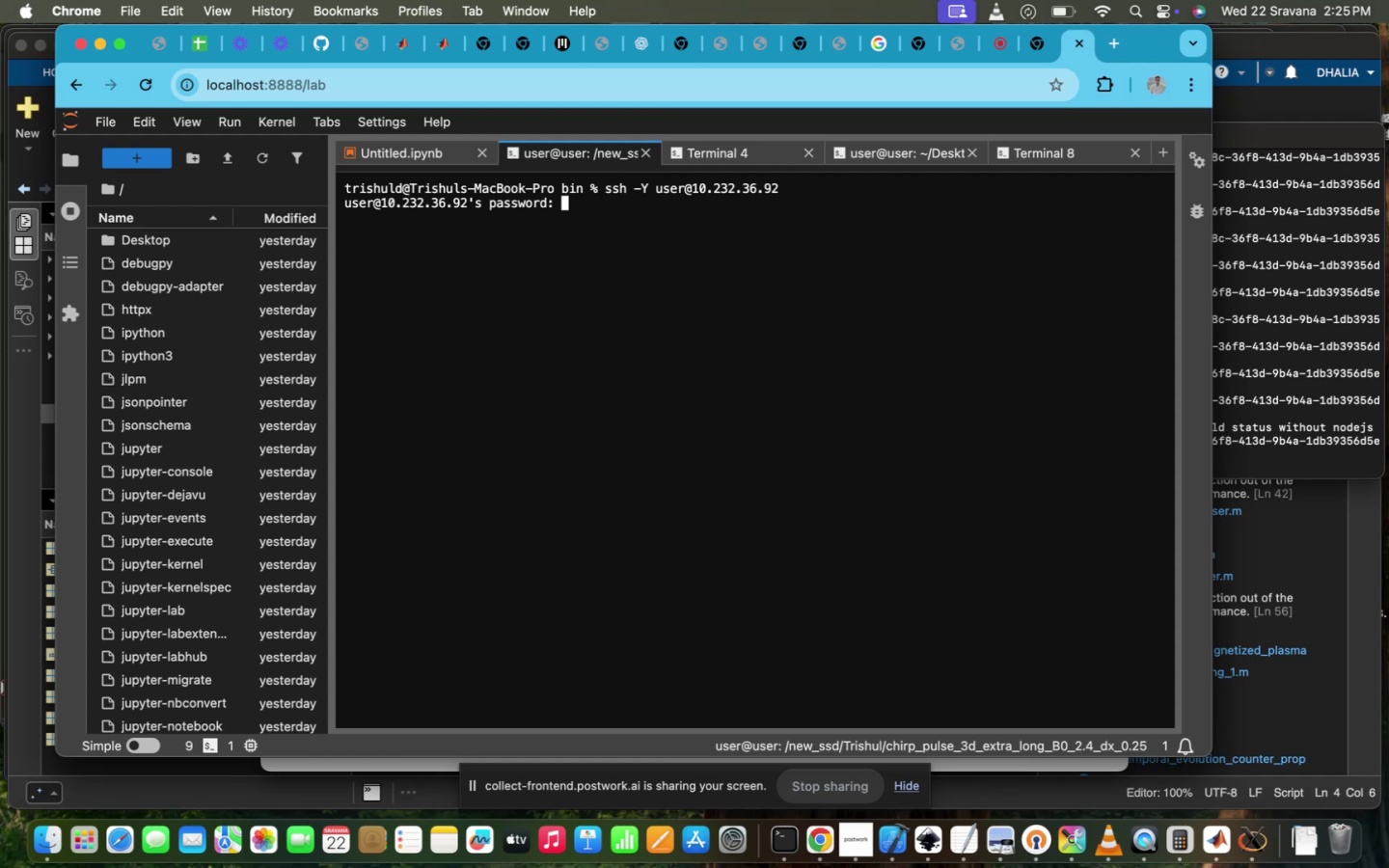 
key(Enter)
 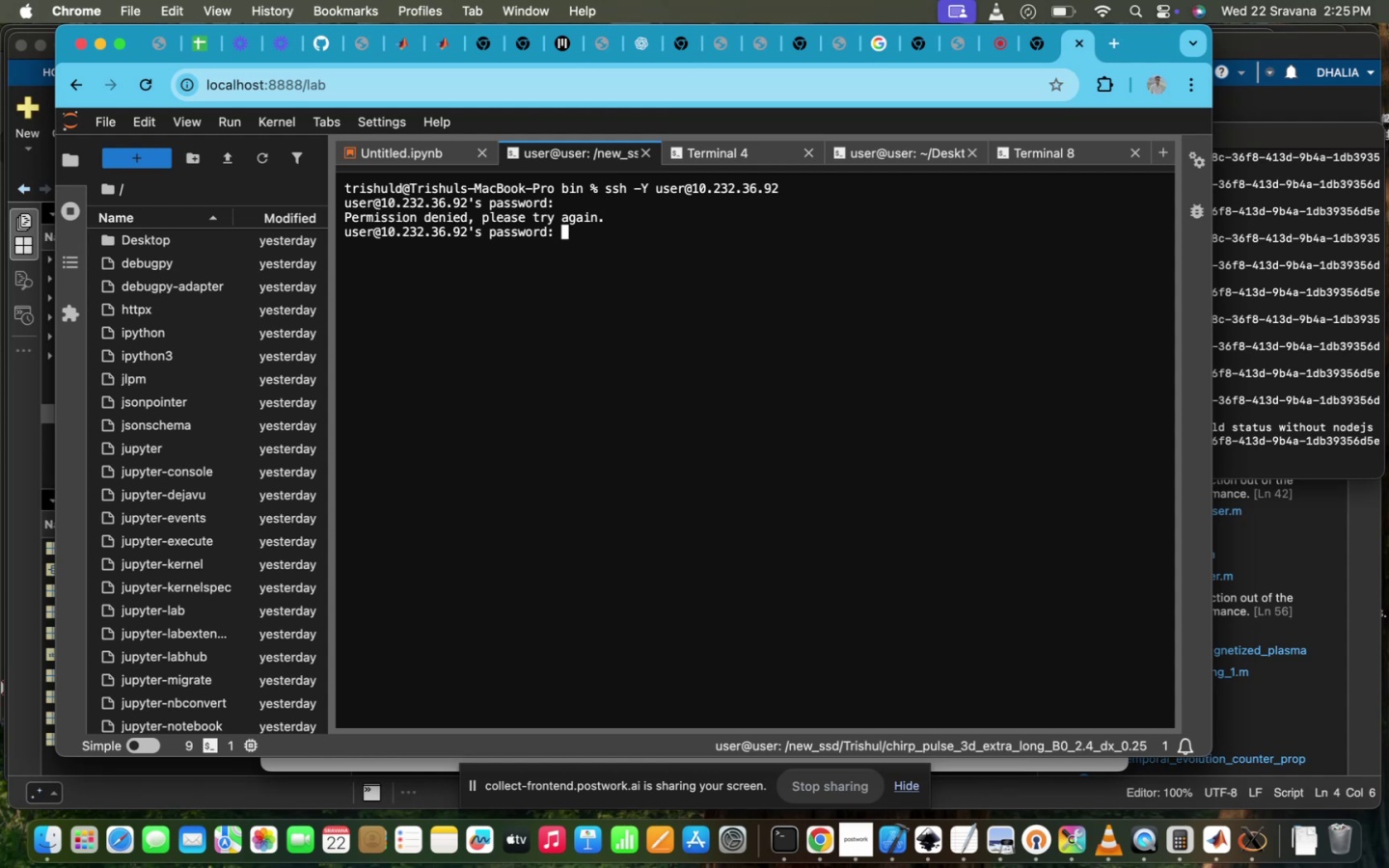 
type(PPL@IITD)
 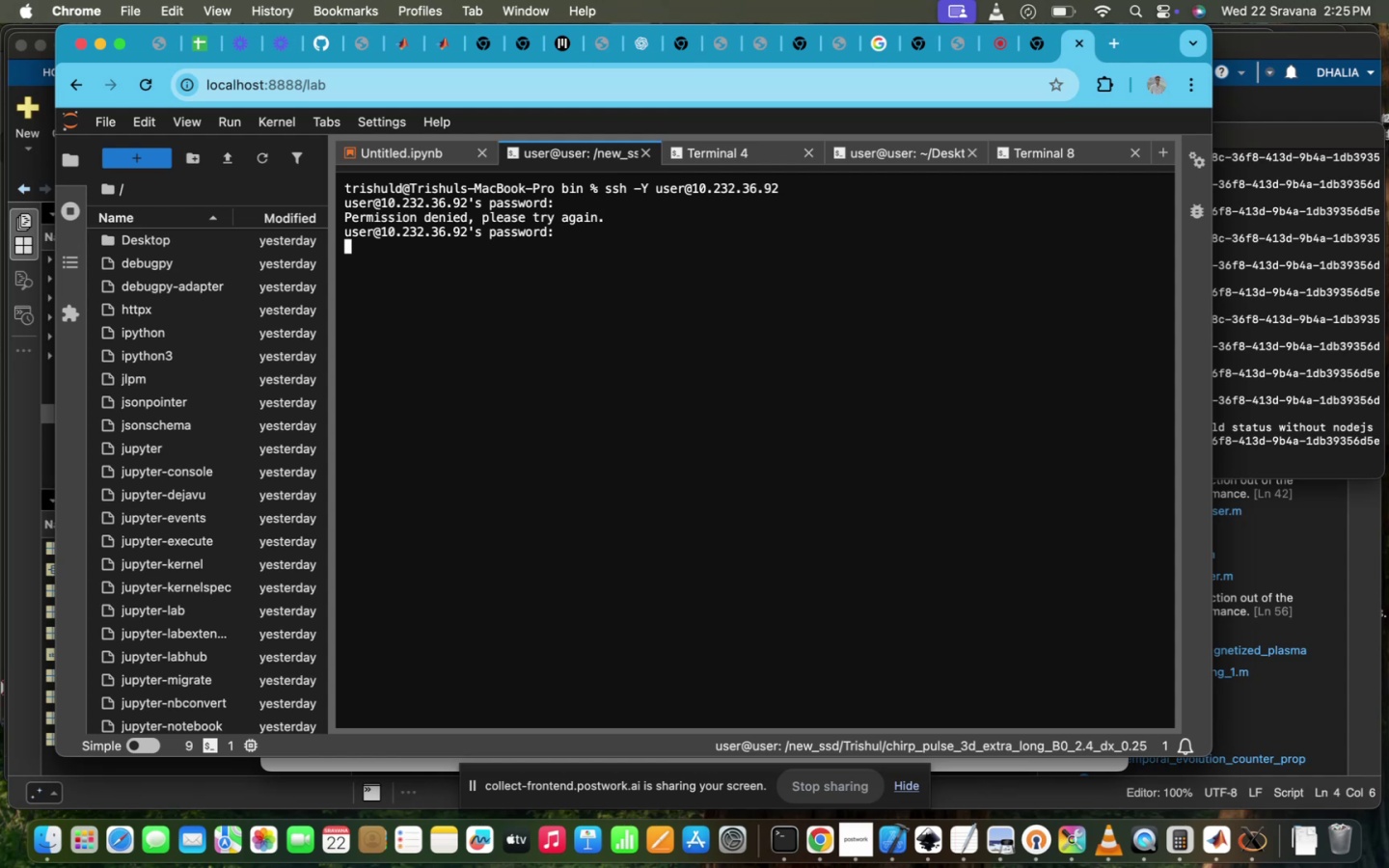 
 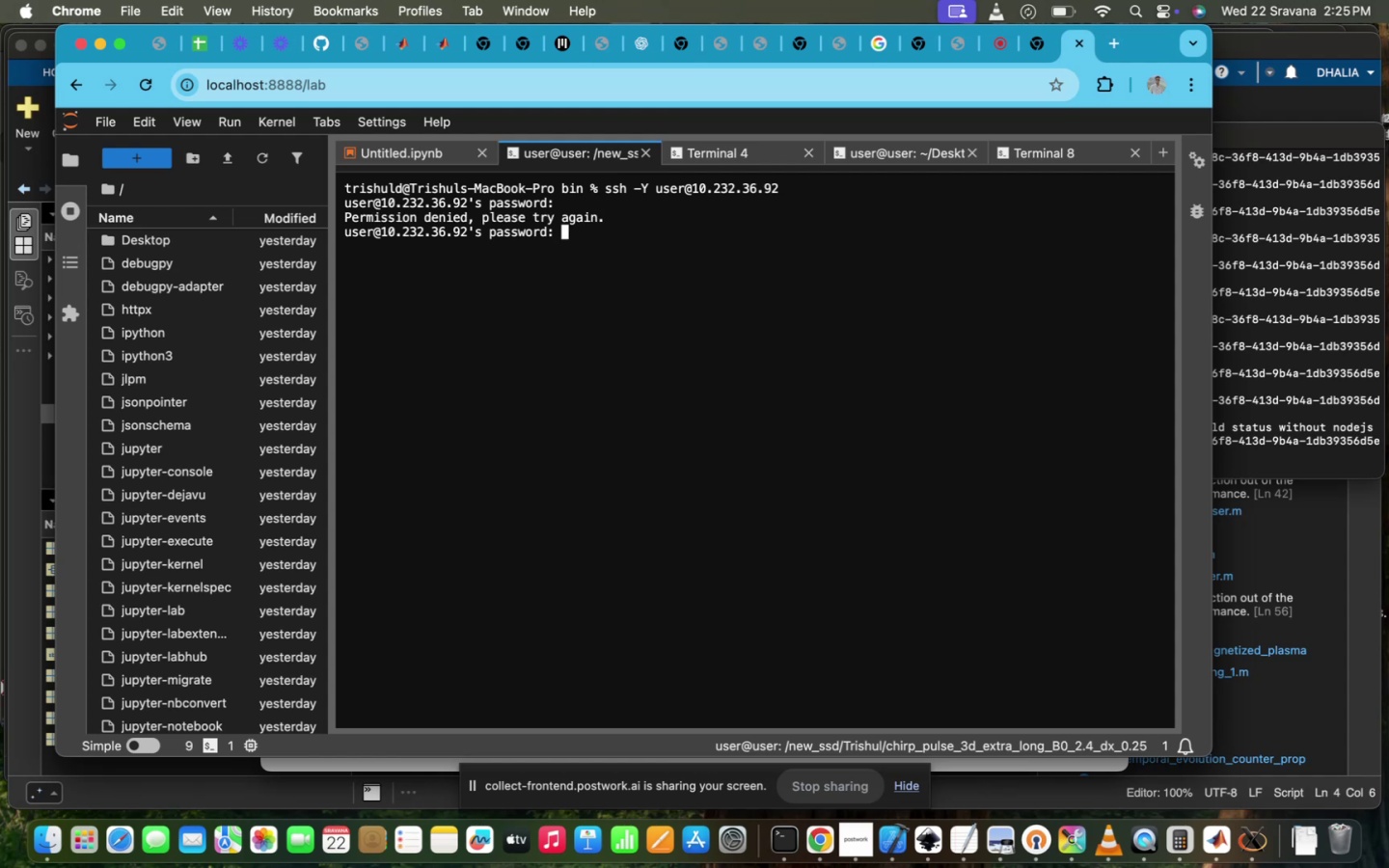 
key(Enter)
 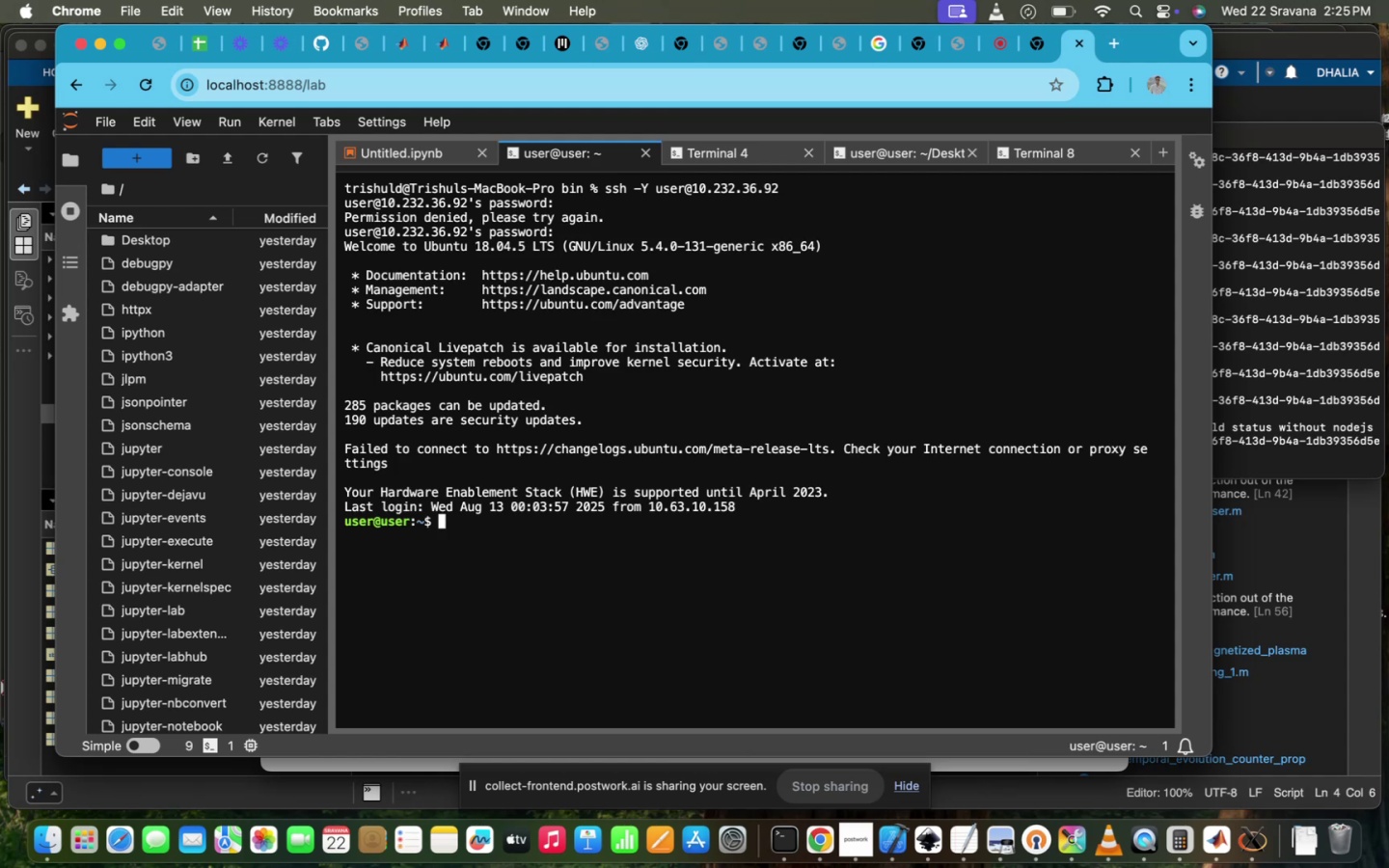 
type(CD .././)
key(Backspace)
type(./N)
key(Tab)
type(_)
key(Tab)
 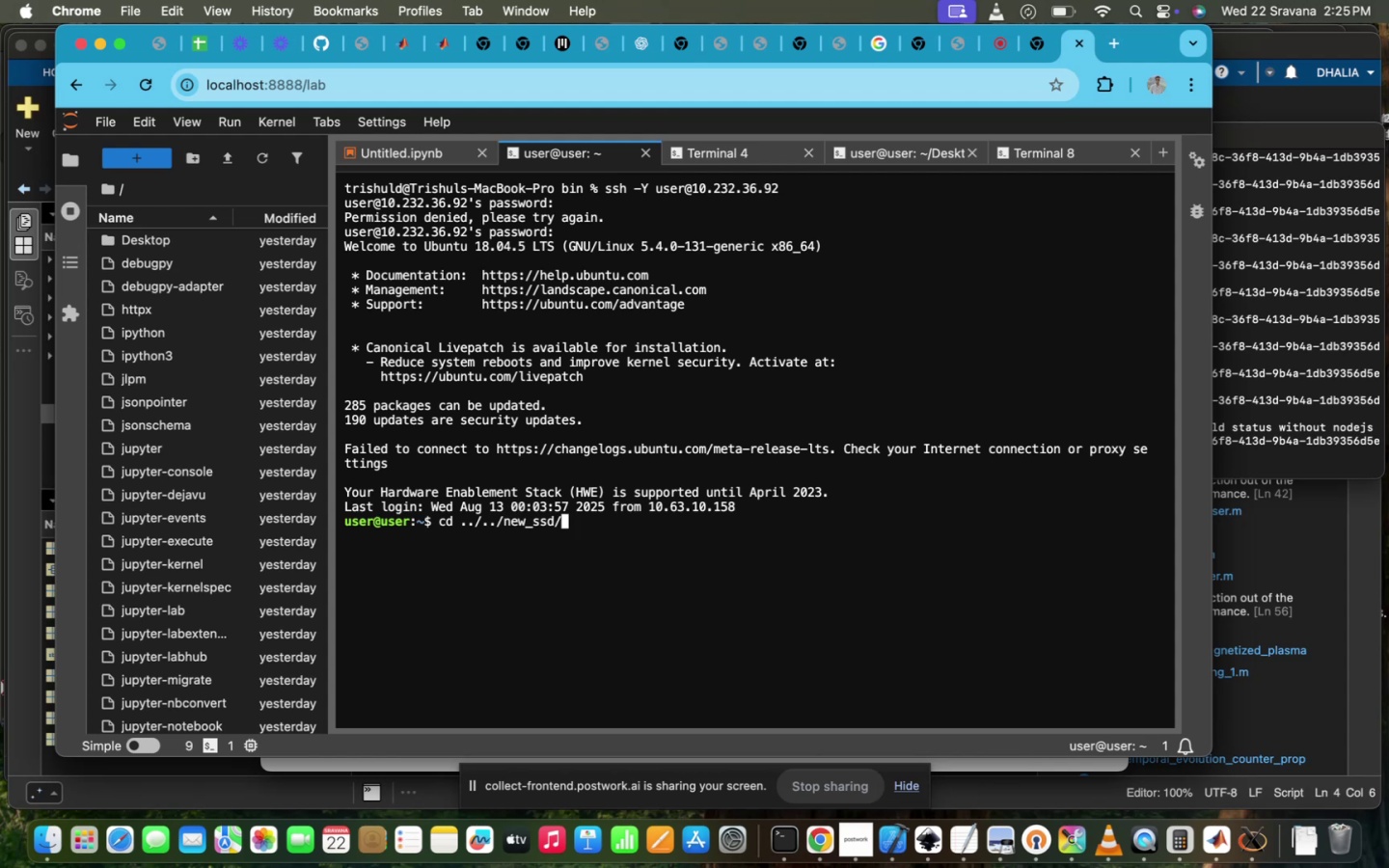 
key(Enter)
 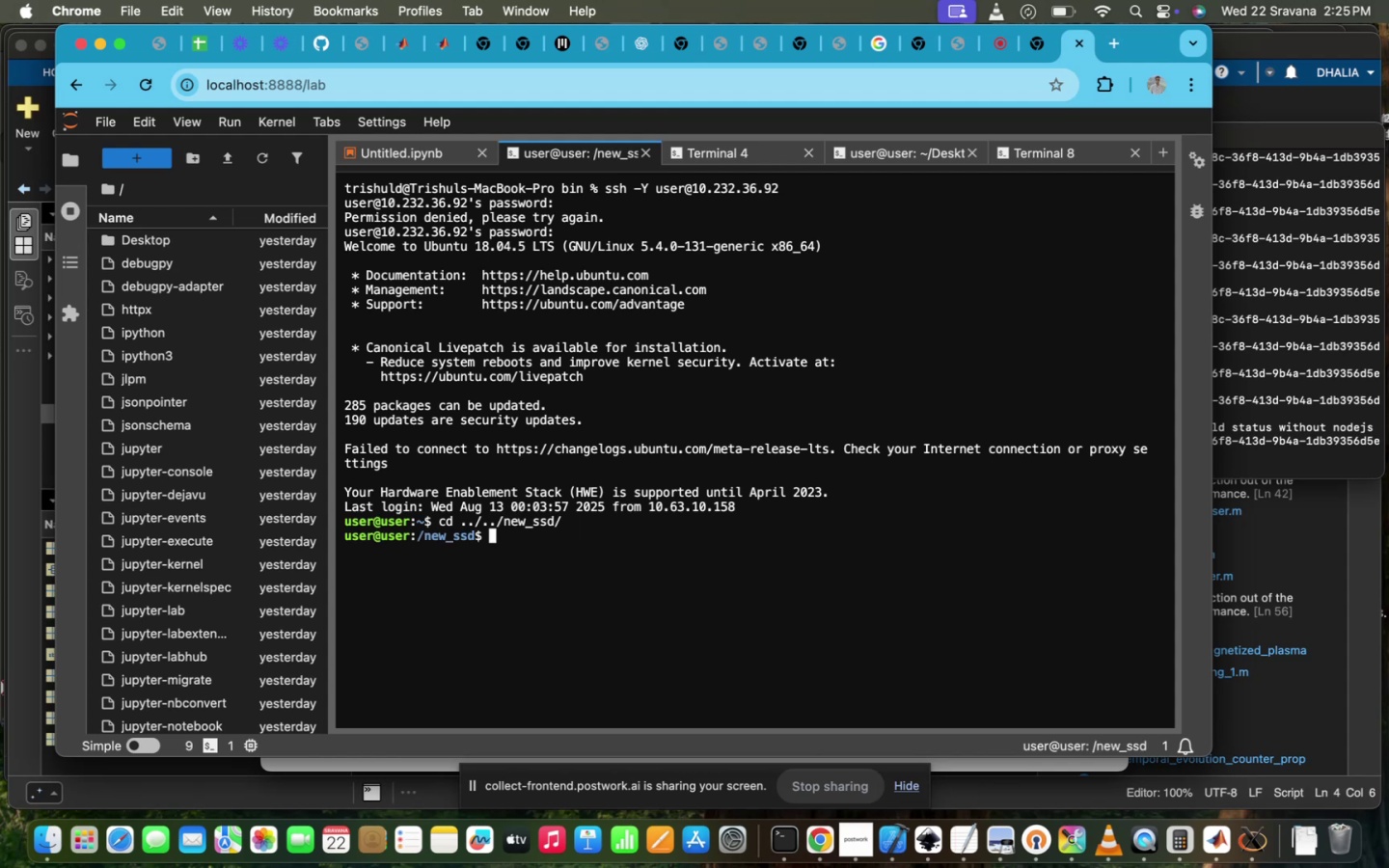 
type(CD t)
key(Tab)
type(A)
key(Tab)
key(Backspace)
key(Tab)
key(Tab)
key(Tab)
type(C)
key(Tab)
type(O)
key(Tab)
type(UN)
key(Tab)
 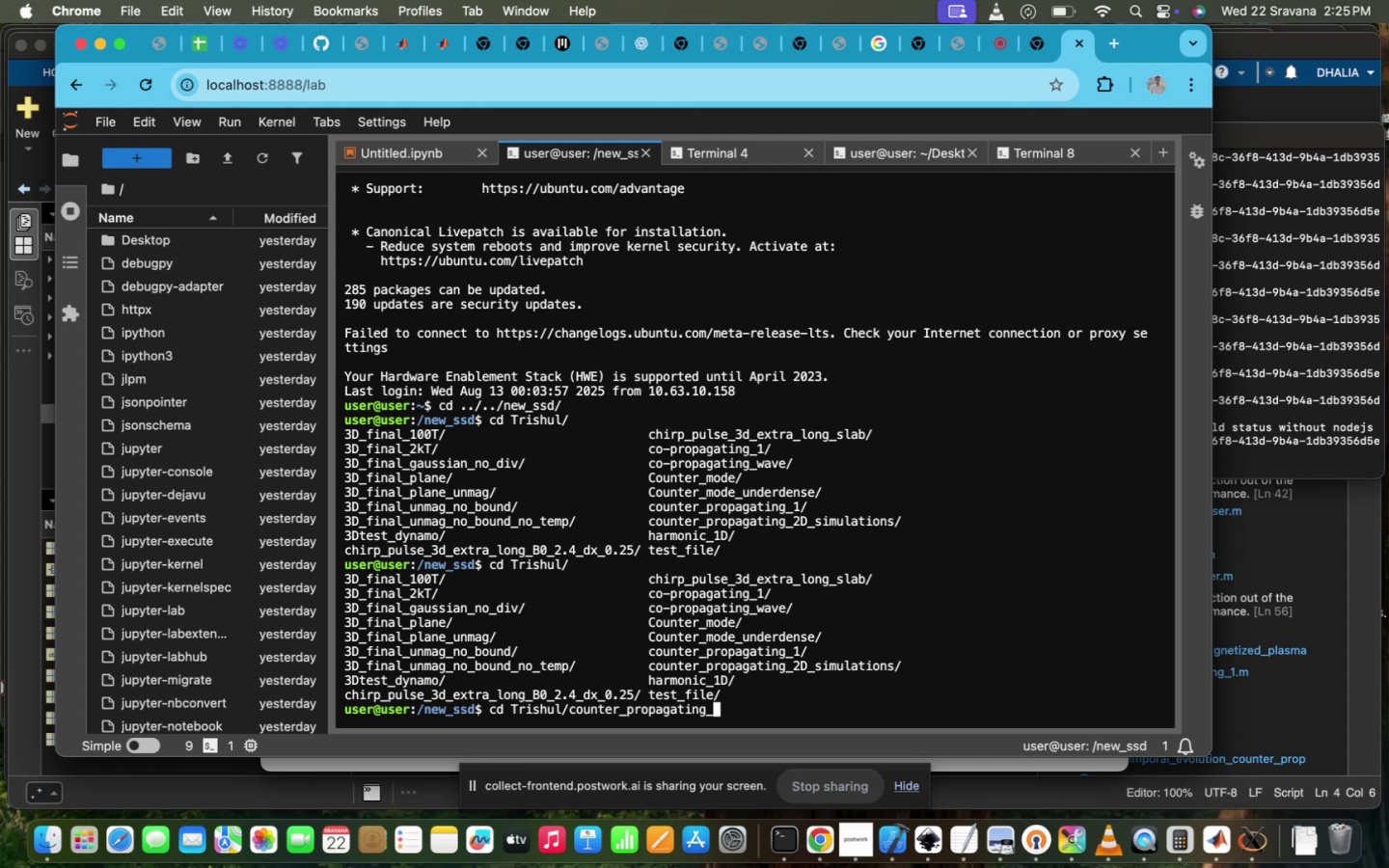 
type(2d)
key(Tab)
 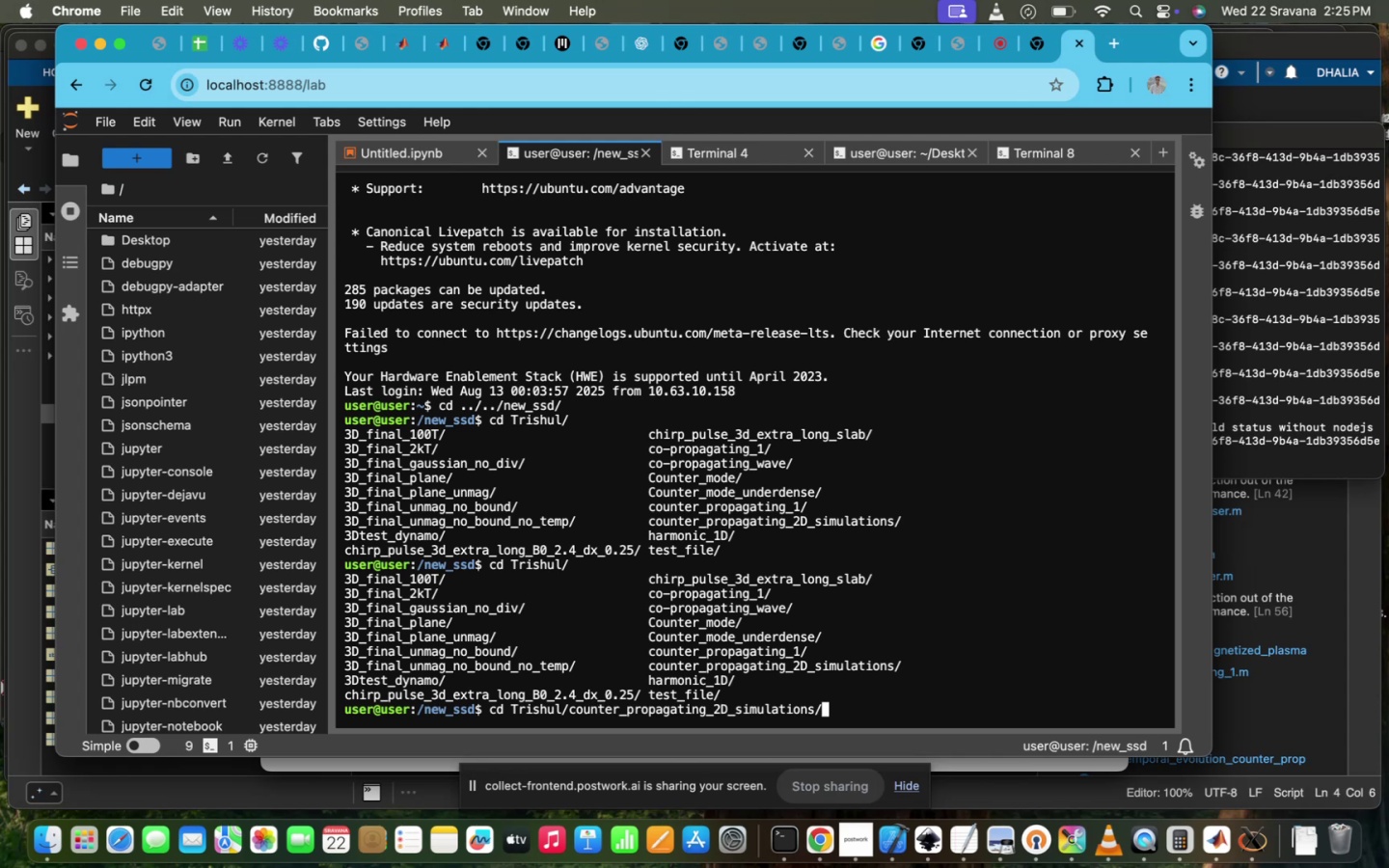 
key(Enter)
 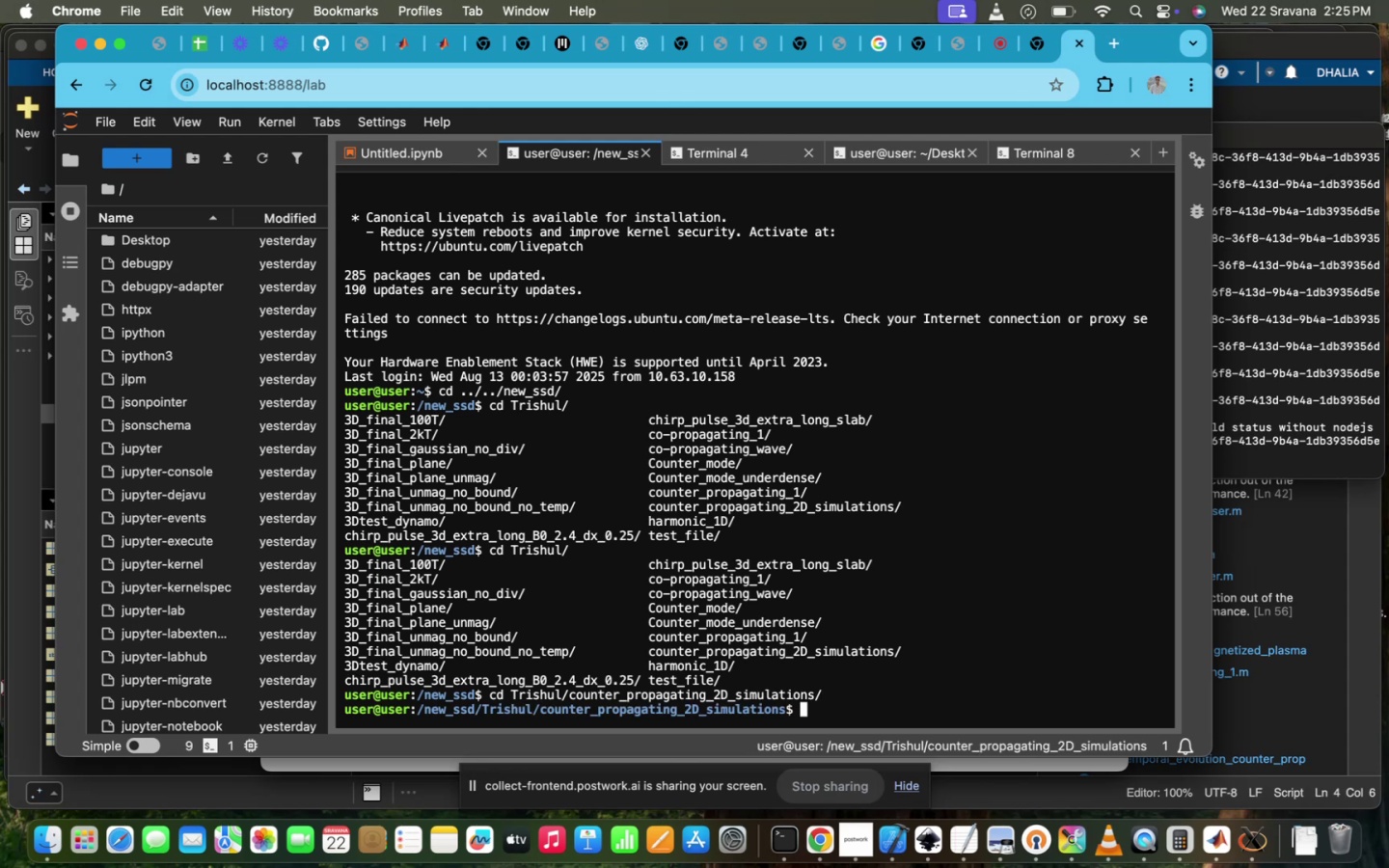 
type(LS)
 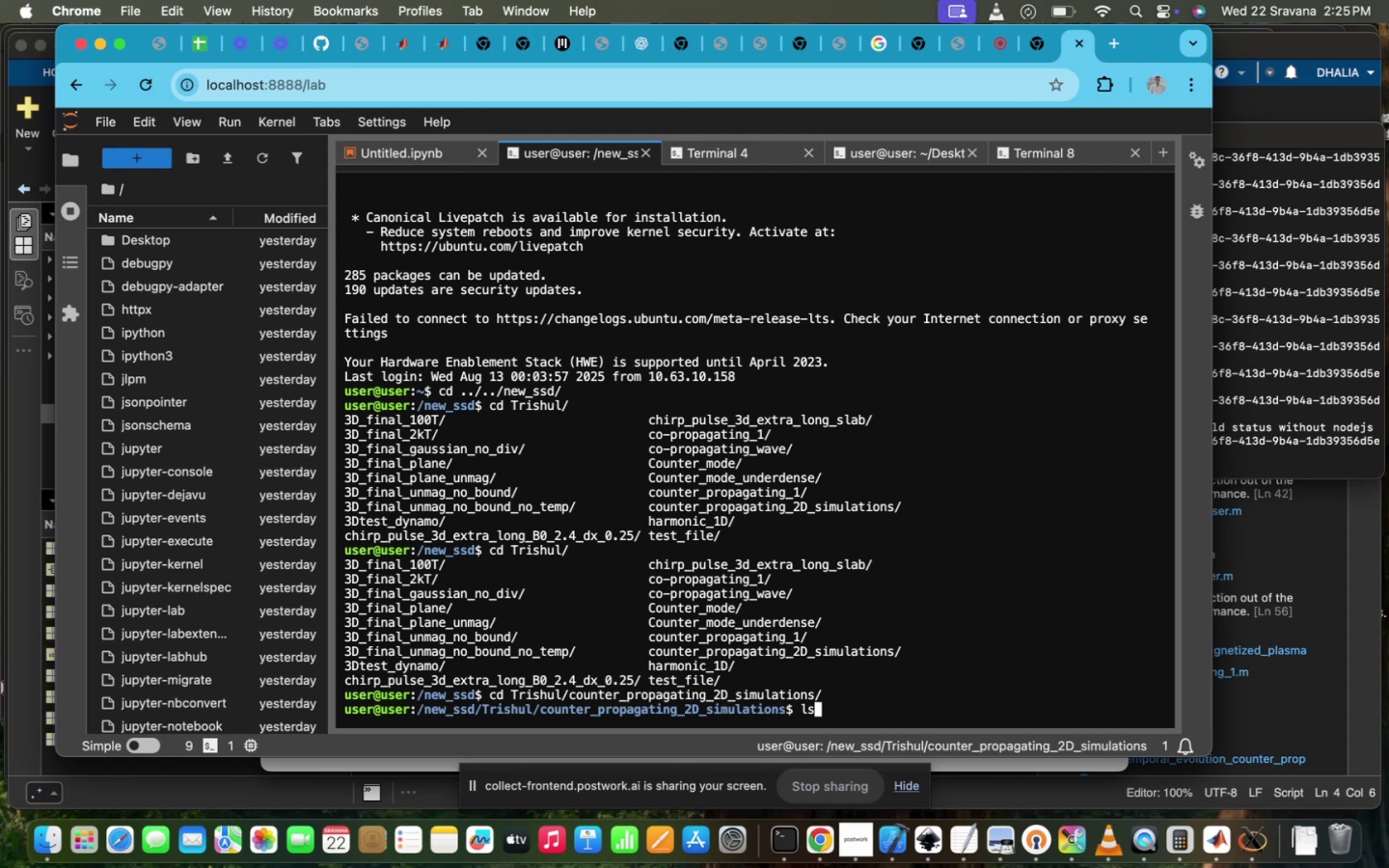 
key(Enter)
 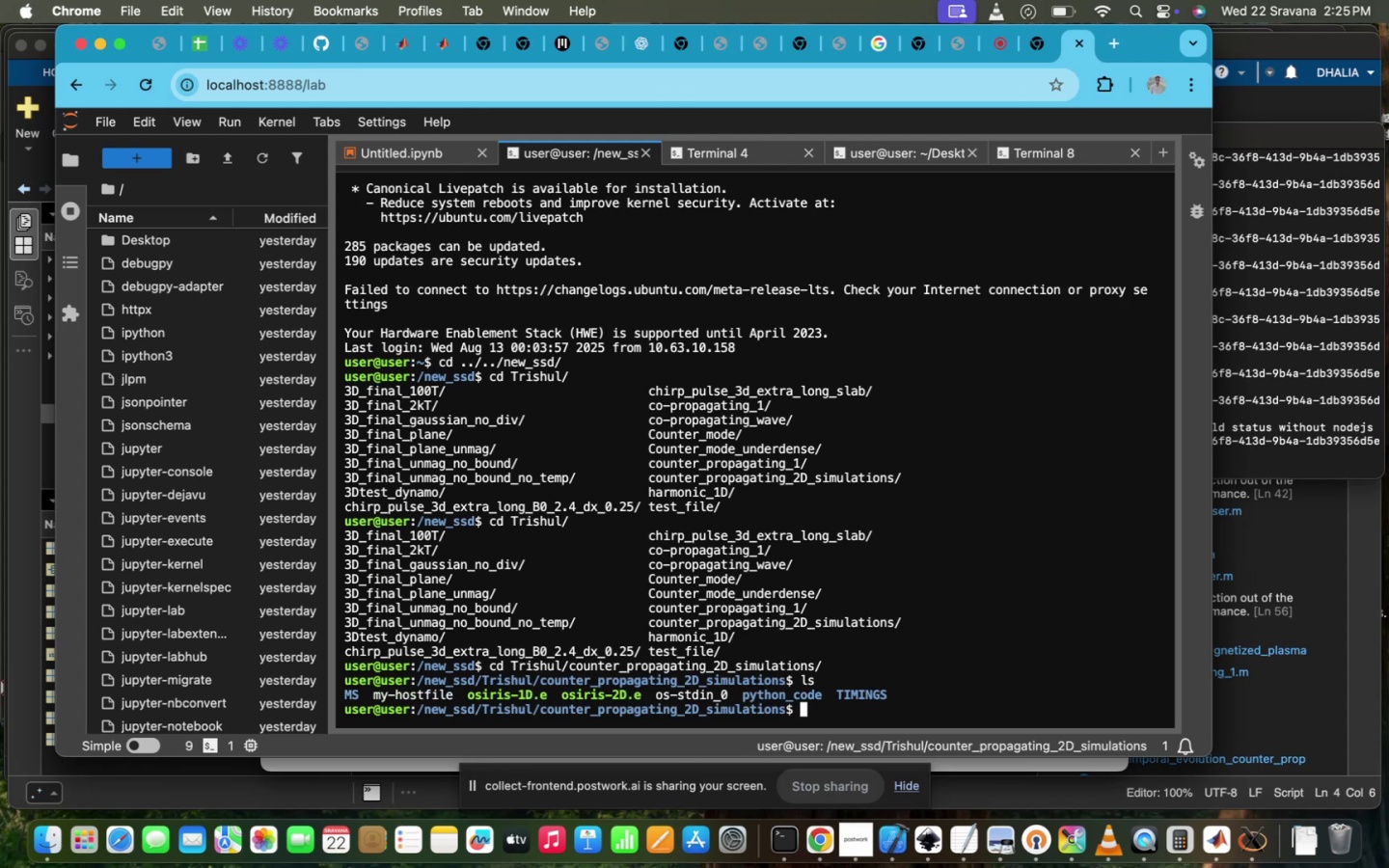 
type(VI OS-)
key(Tab)
 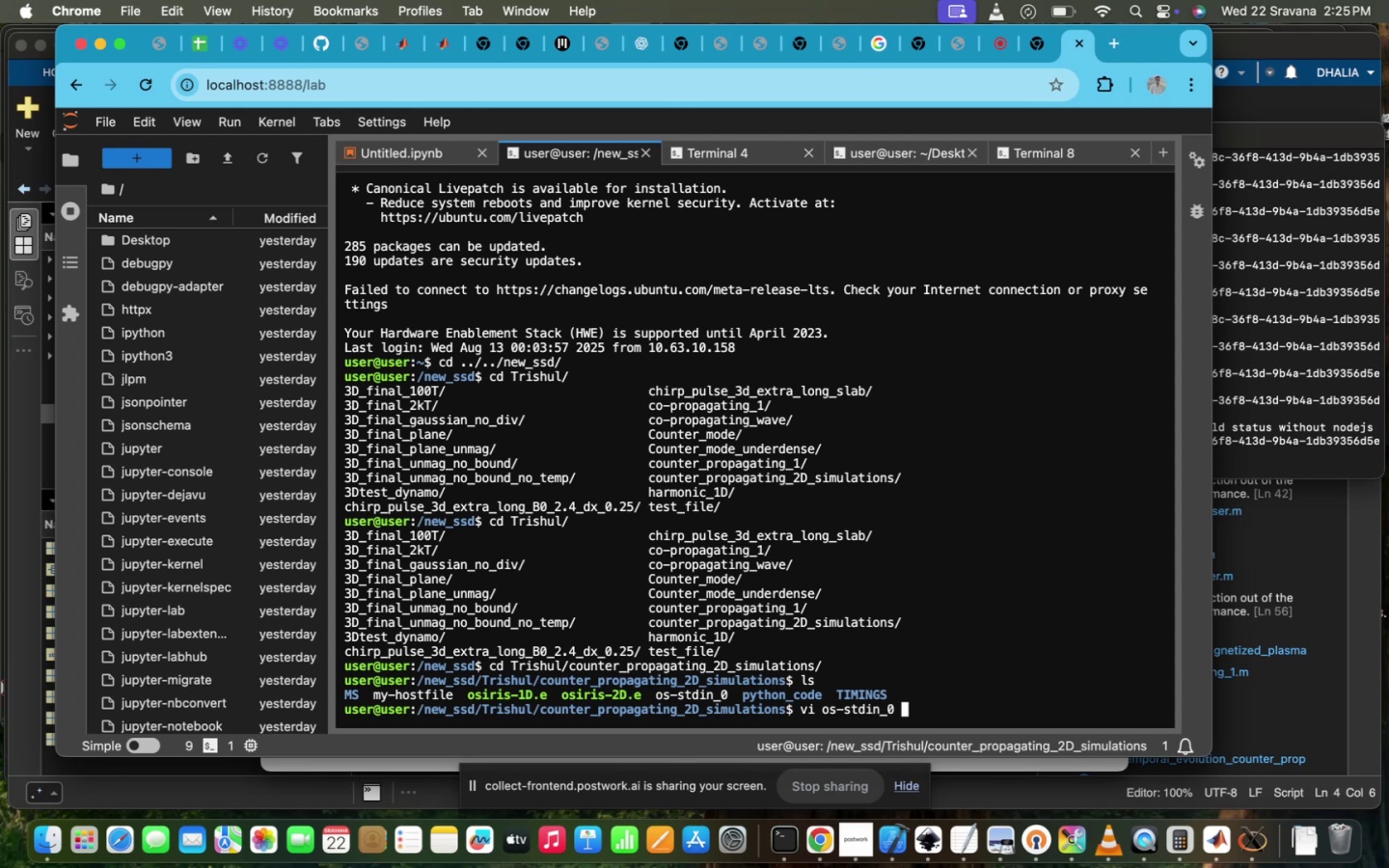 
key(Enter)
 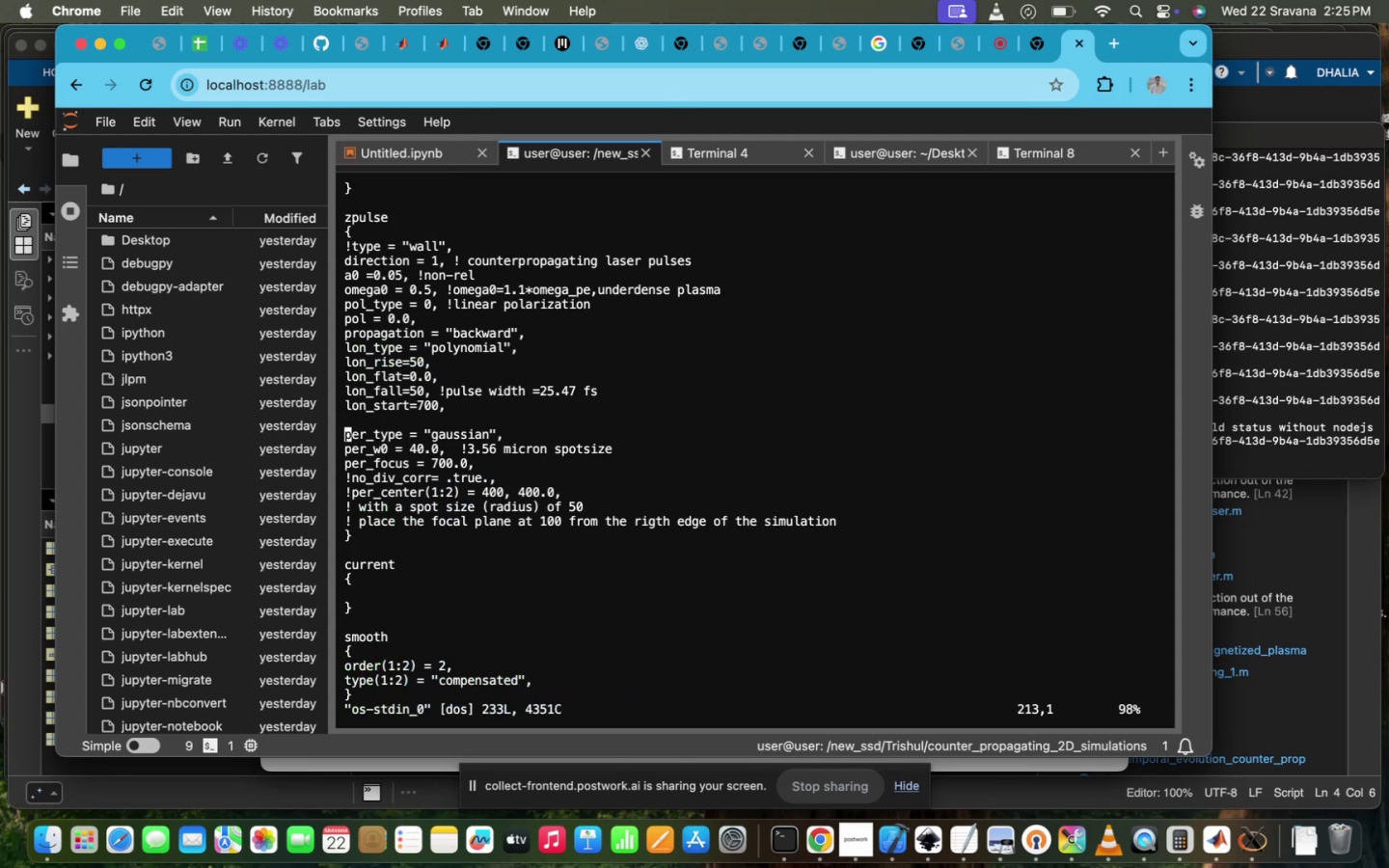 
key(Enter)
 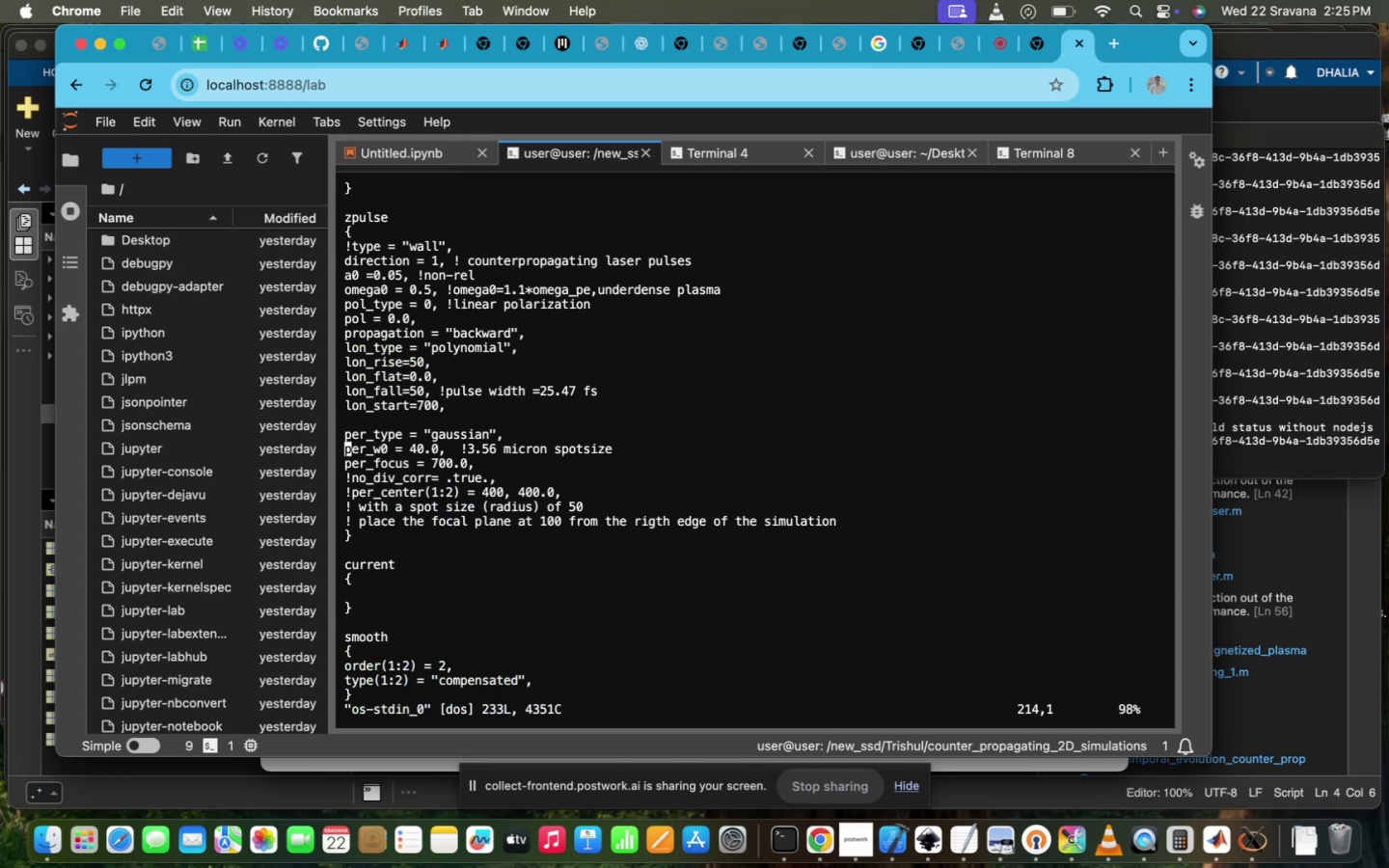 
key(Enter)
 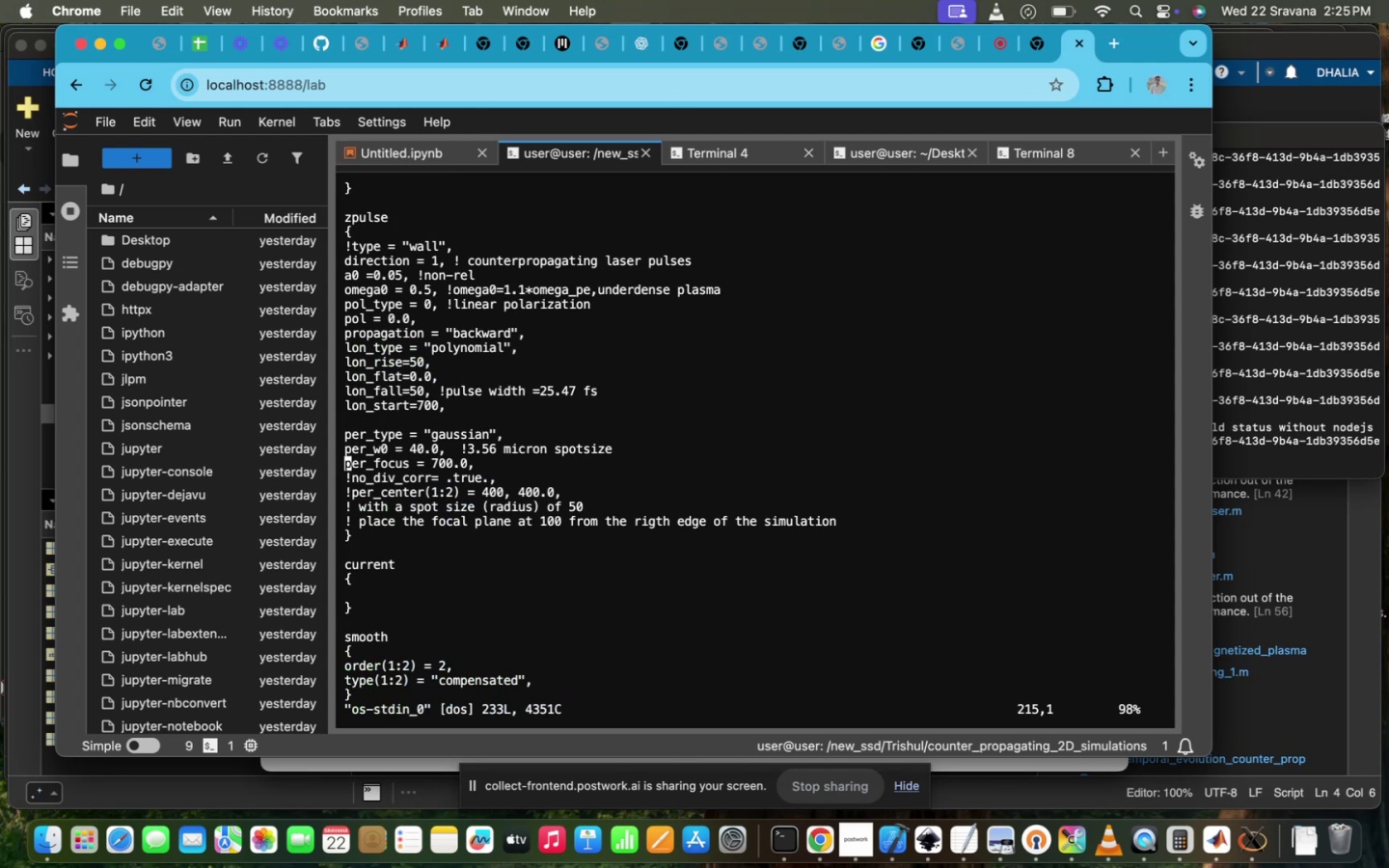 
scroll: coordinate [803, 618], scroll_direction: up, amount: 617.0
 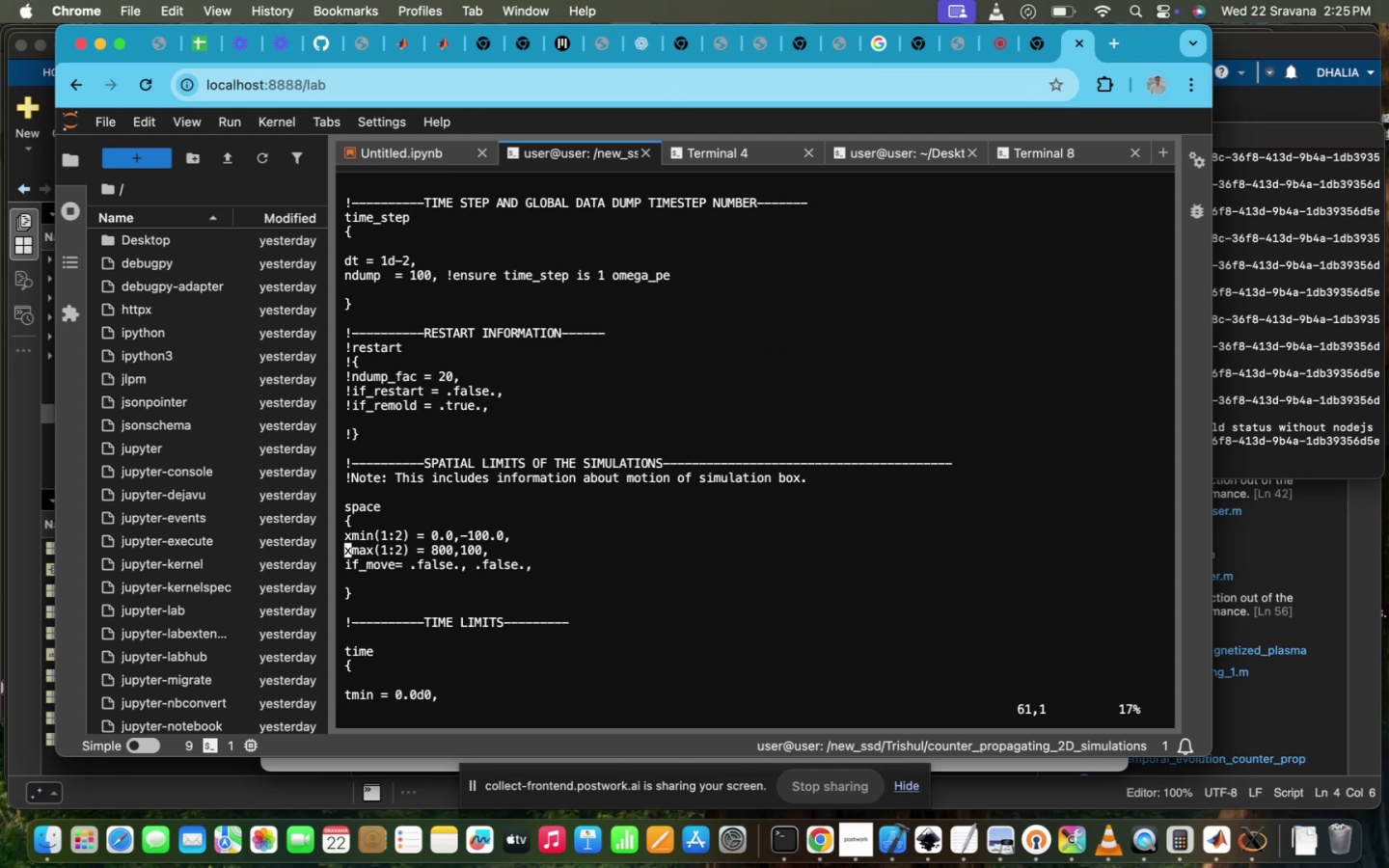 
key(Control+ControlLeft)
 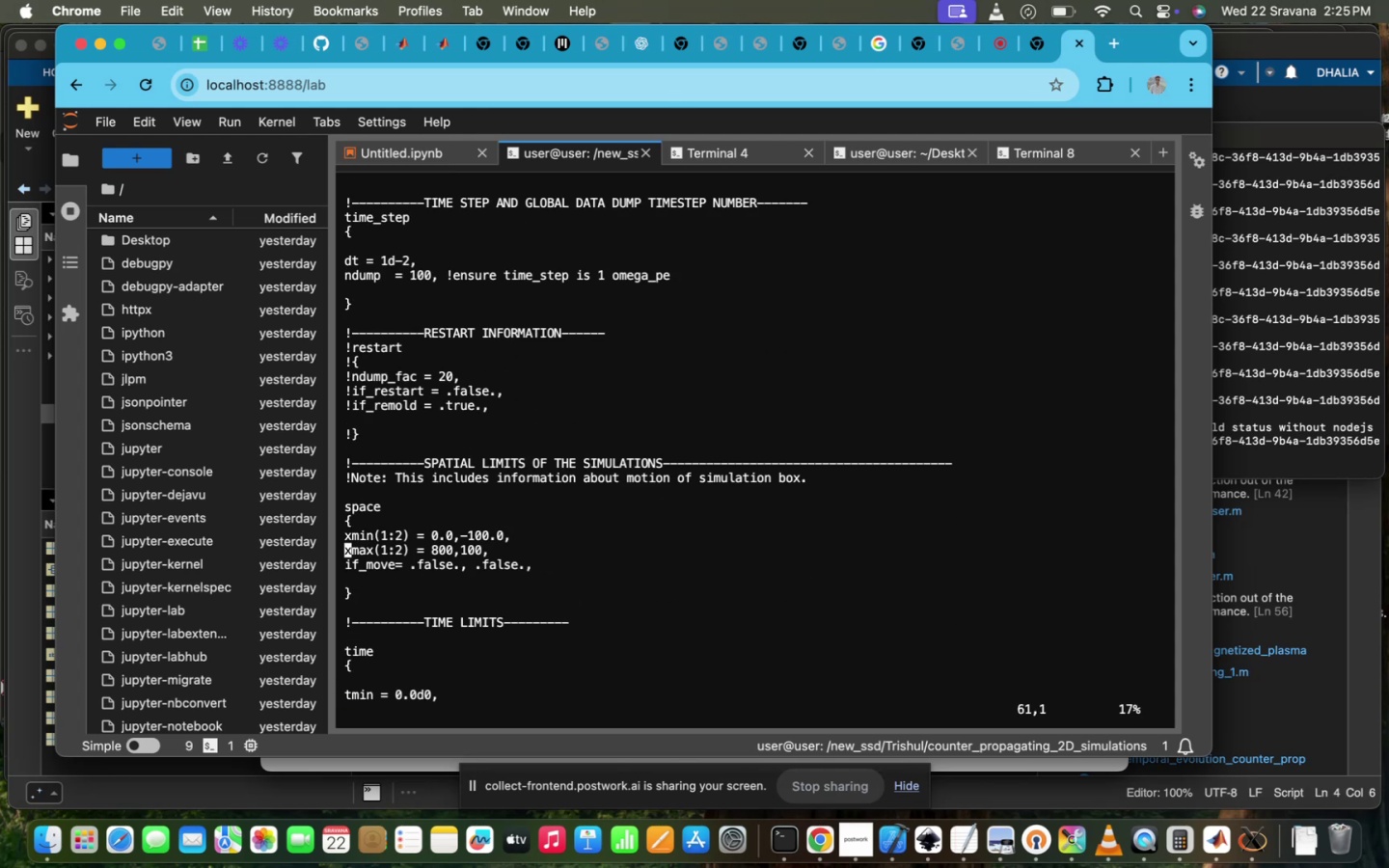 
key(Control+Z)
 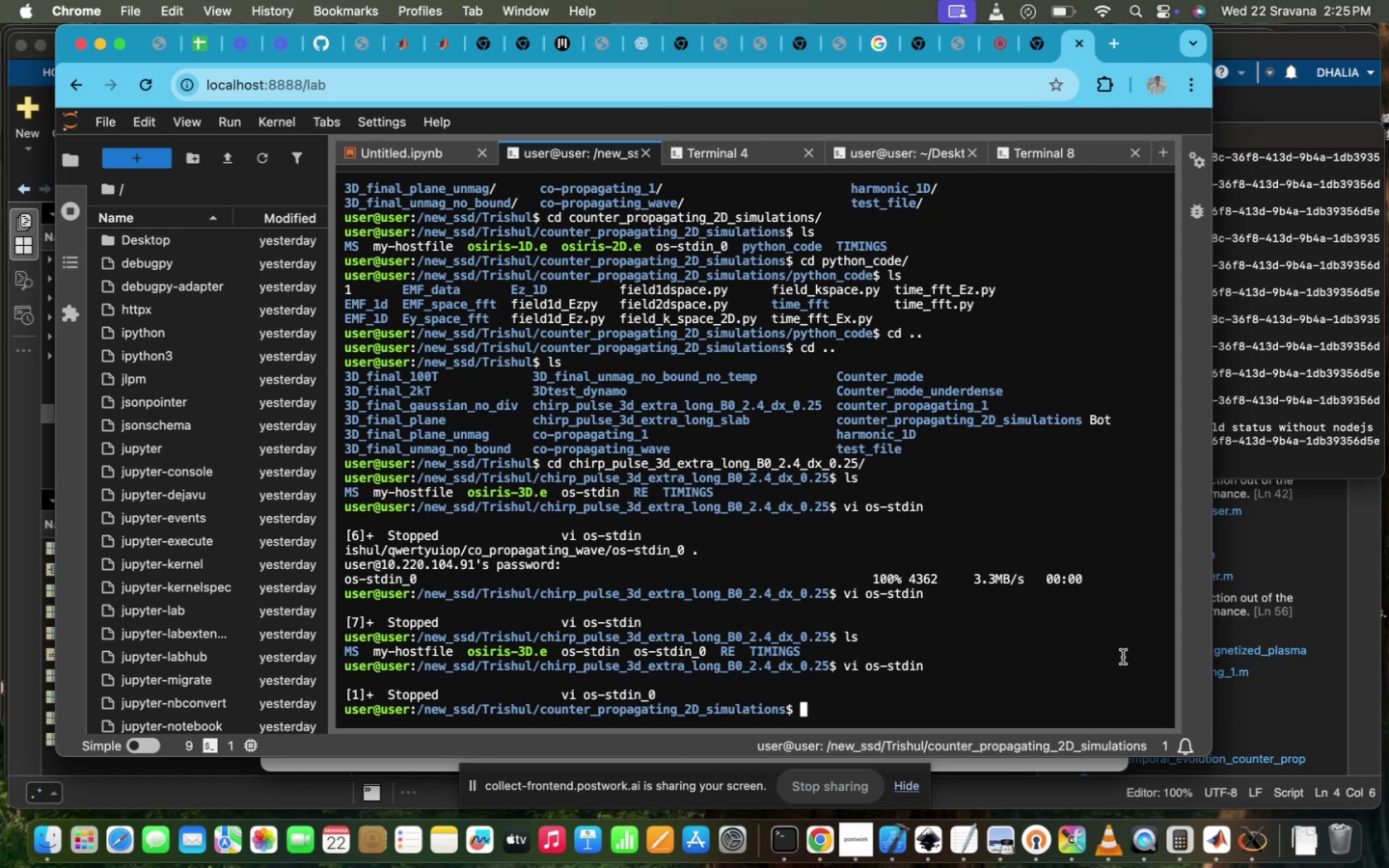 
type(LS)
 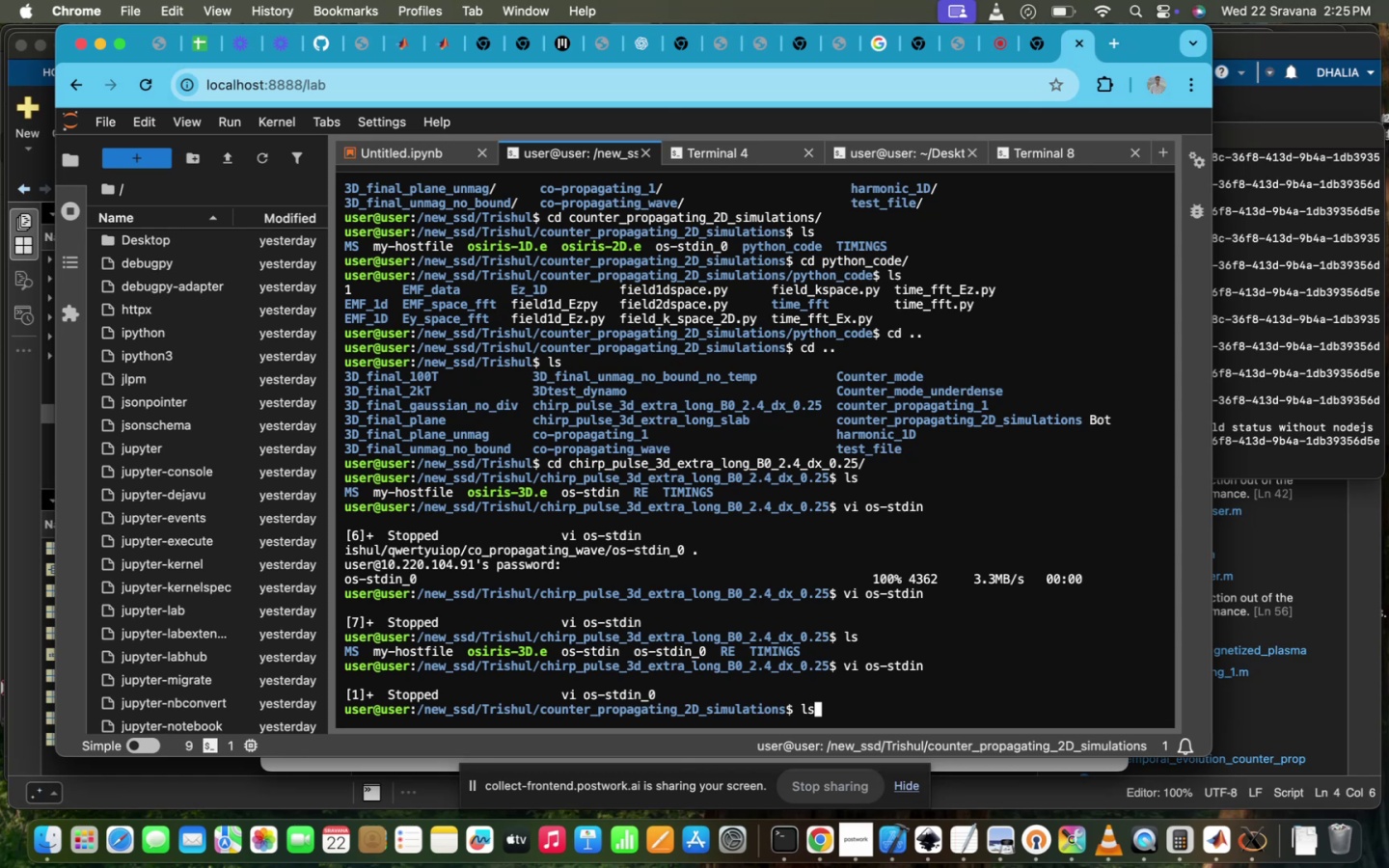 
key(Enter)
 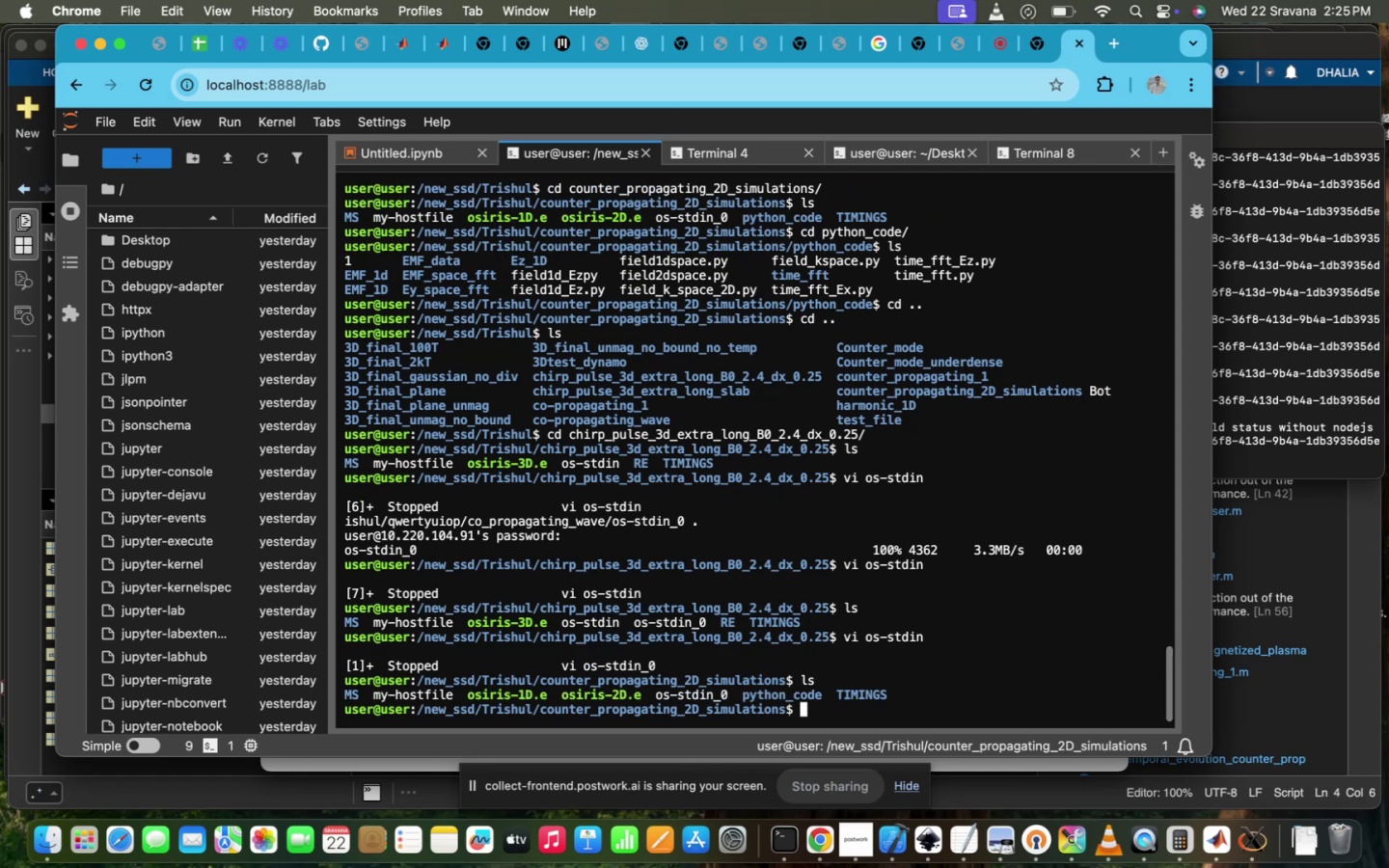 
type(CP )
 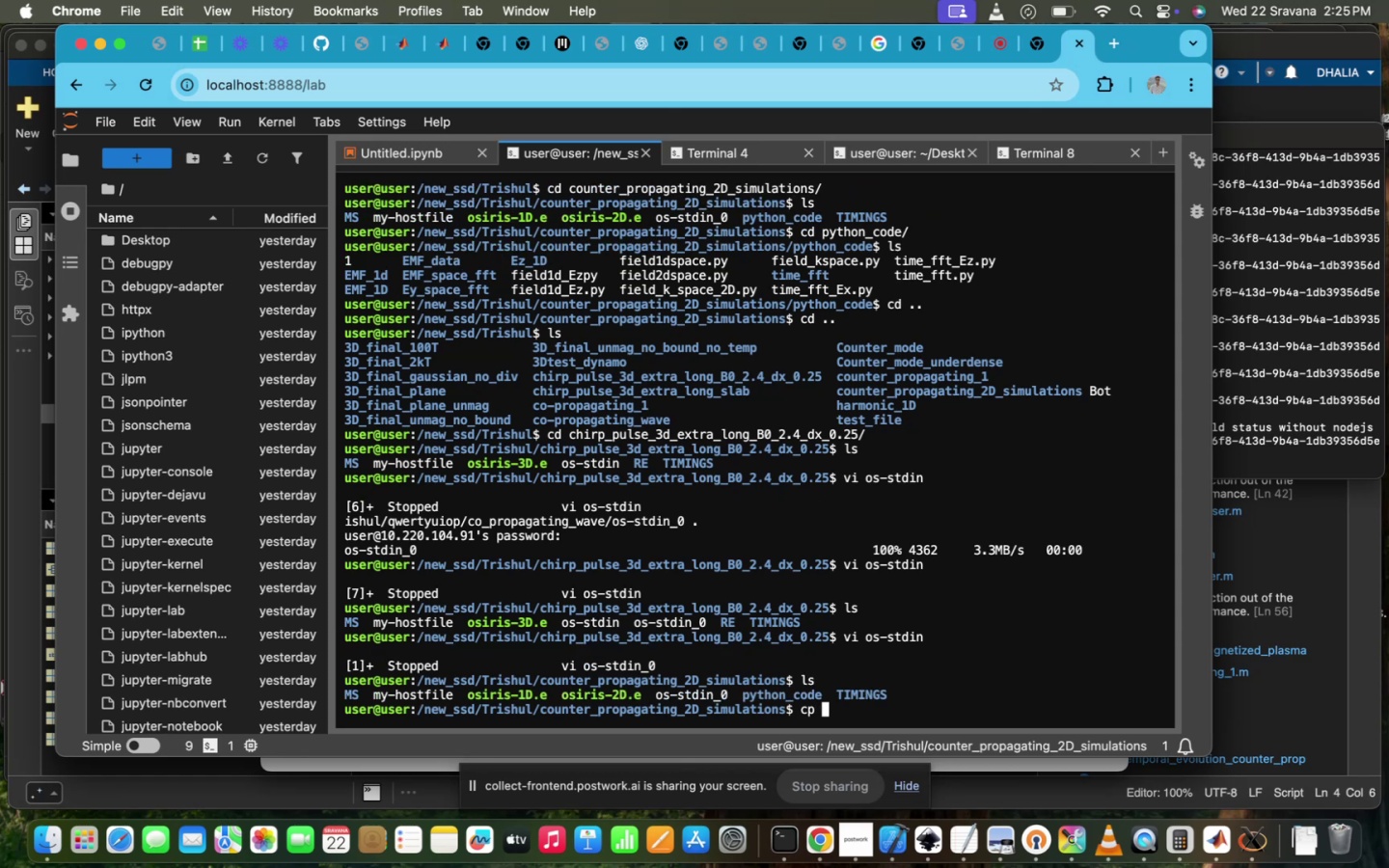 
key(Backspace)
 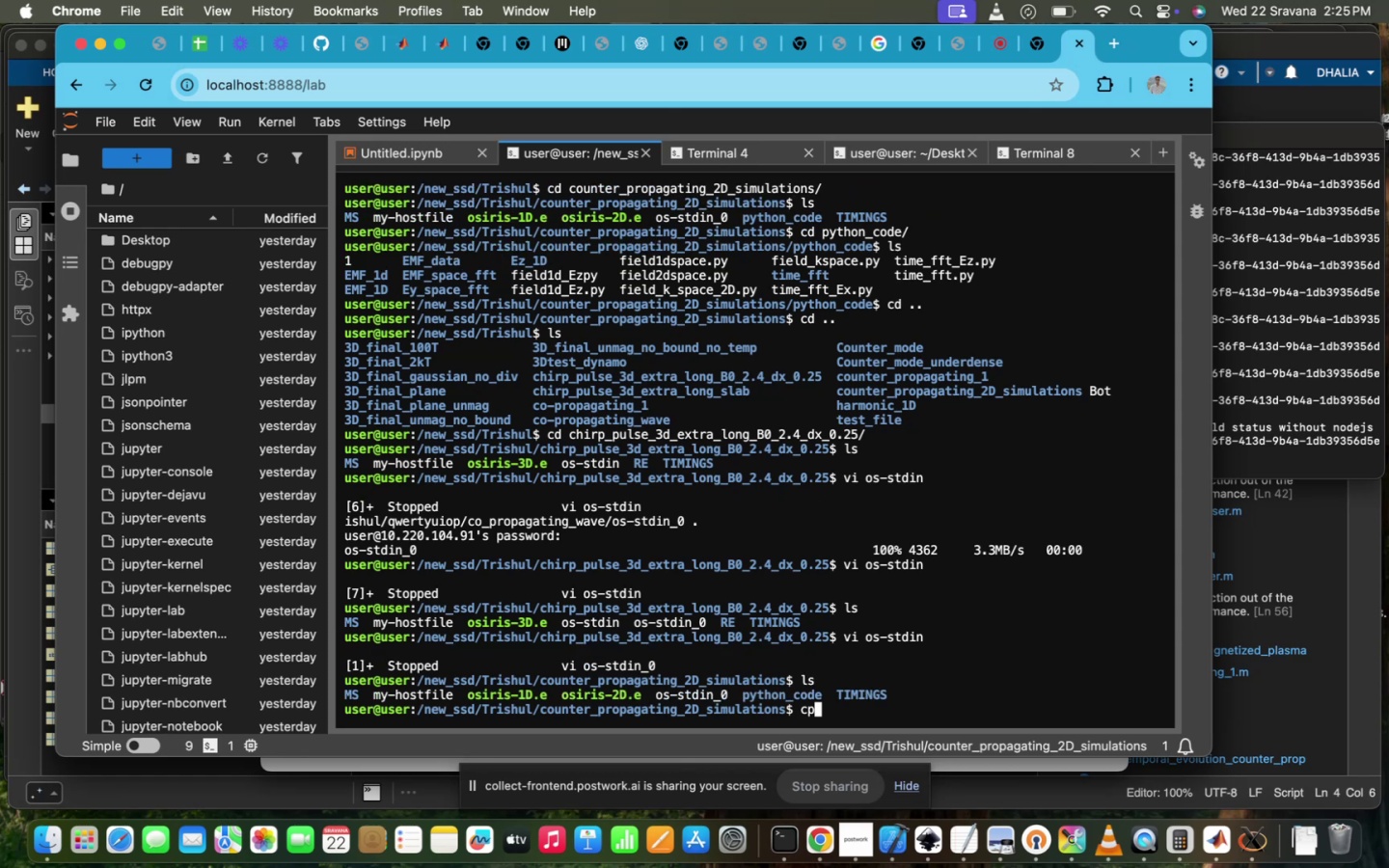 
key(Backspace)
 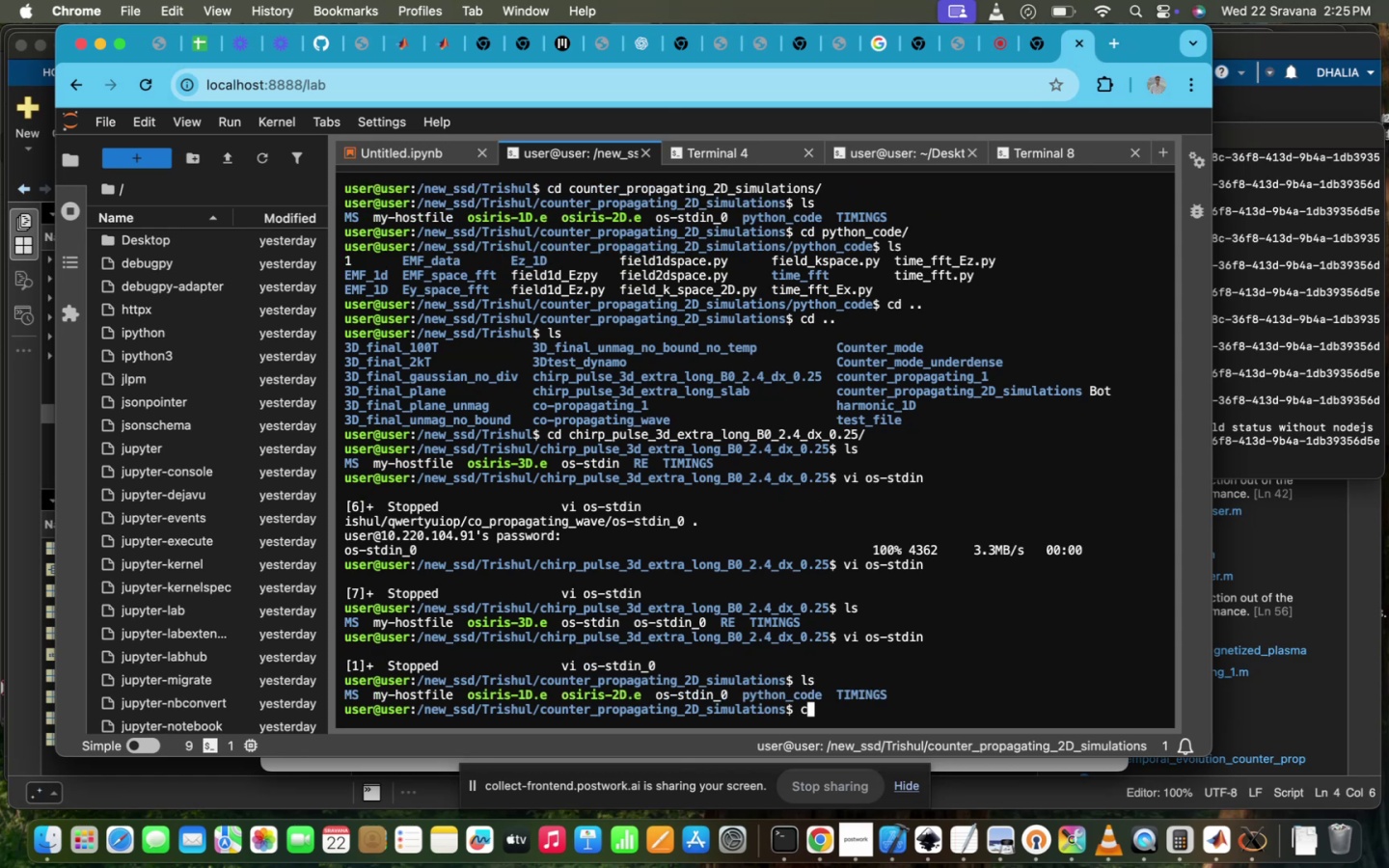 
key(Backspace)
 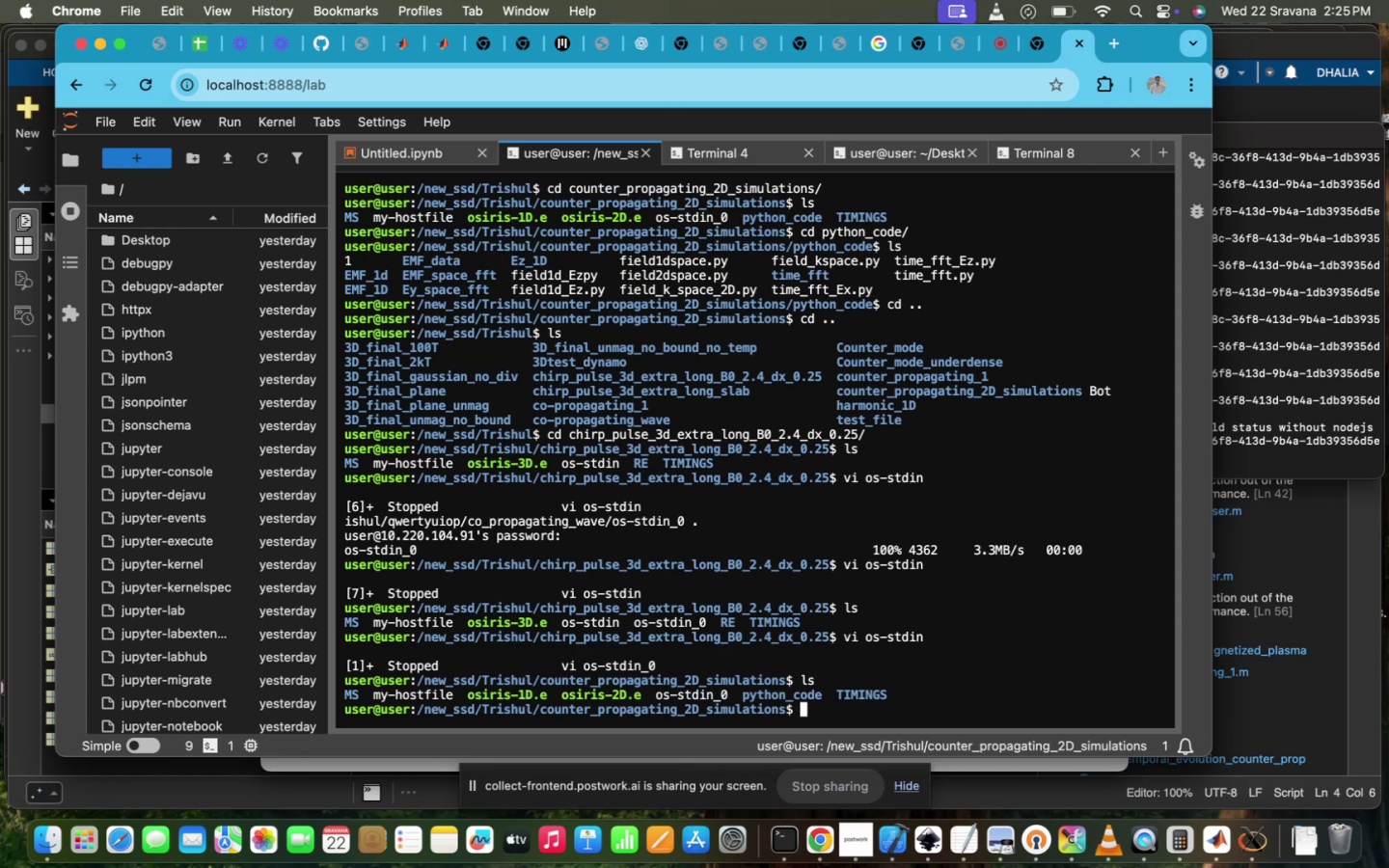 
key(ArrowUp)
 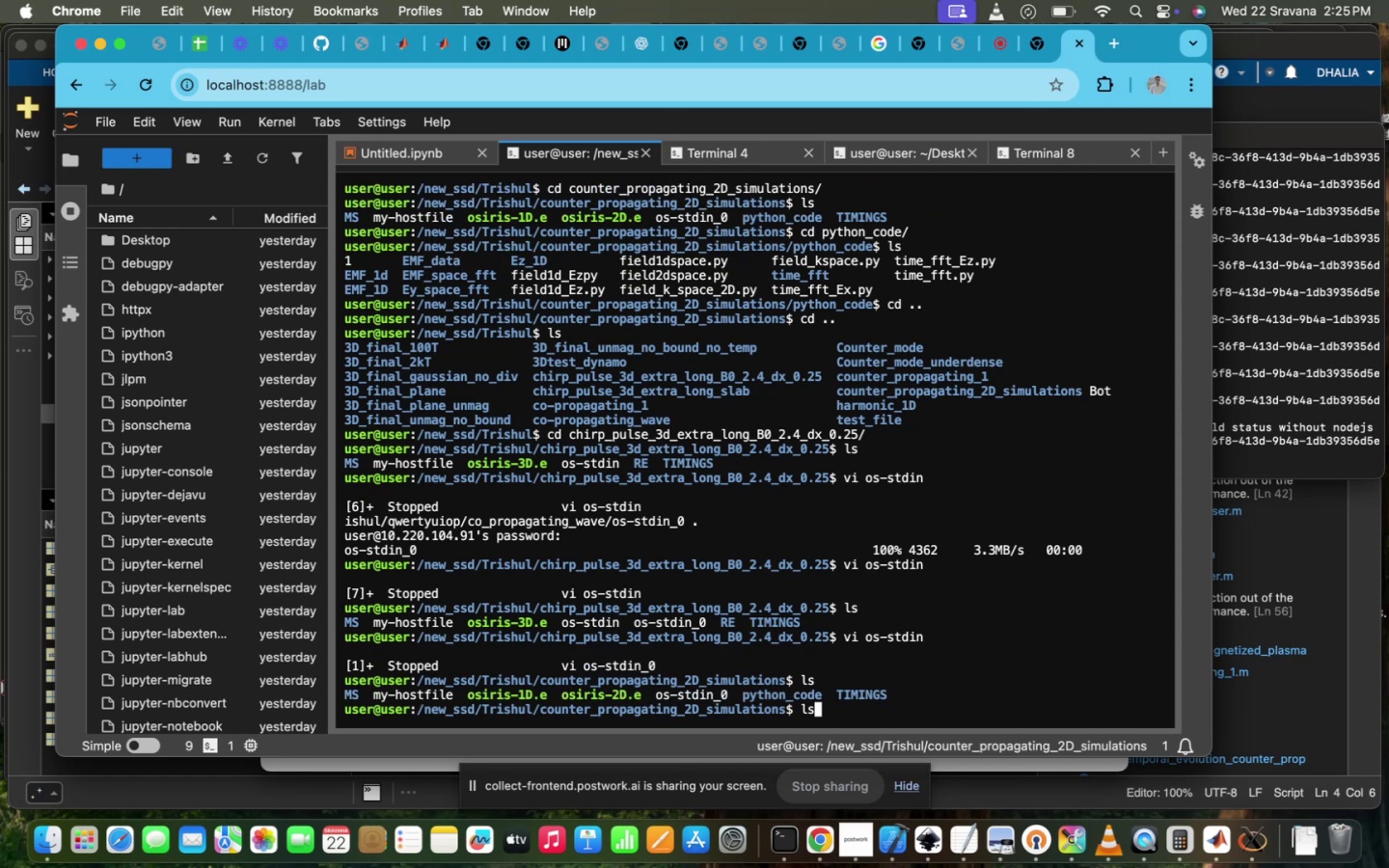 
key(ArrowUp)
 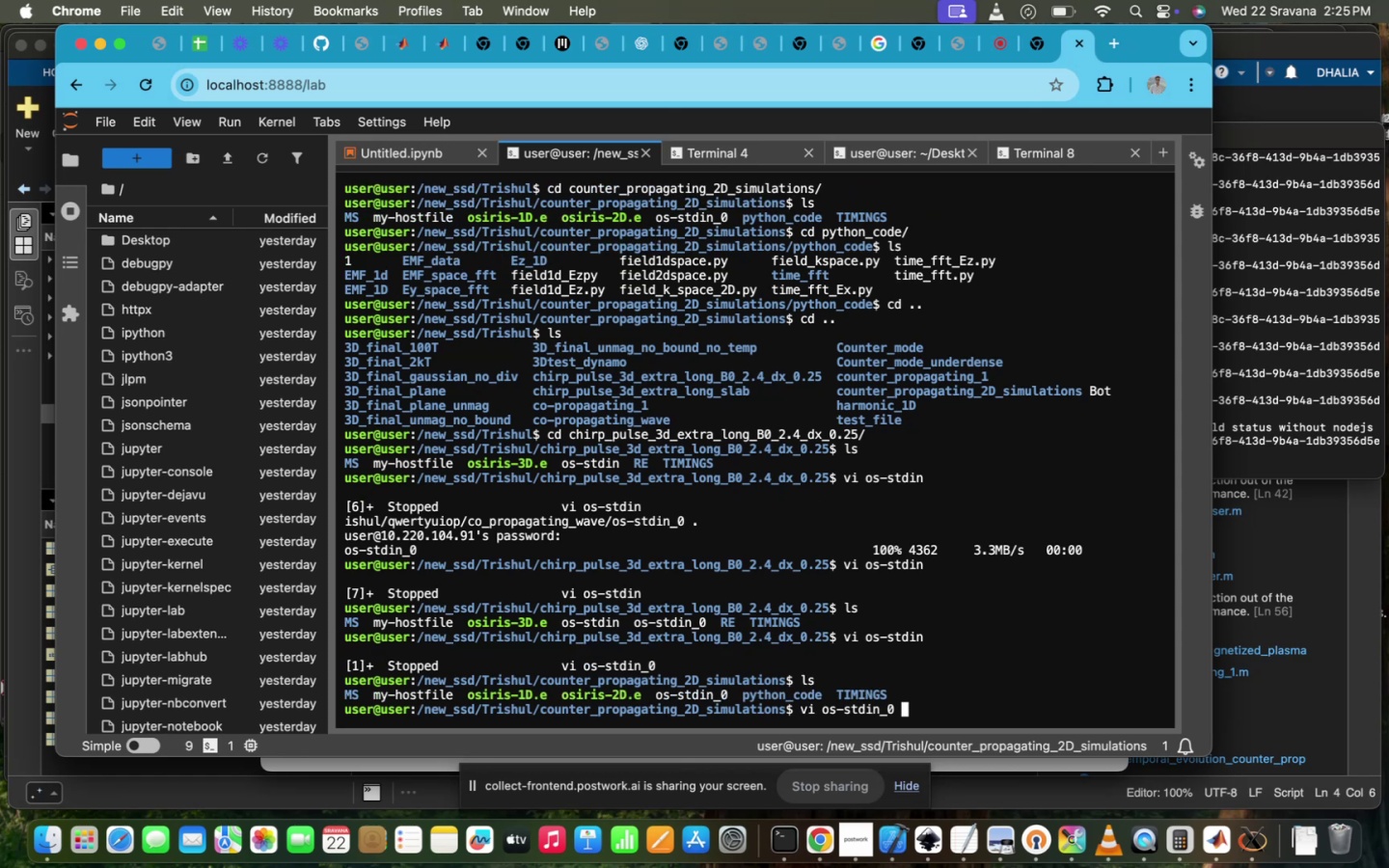 
key(ArrowUp)
 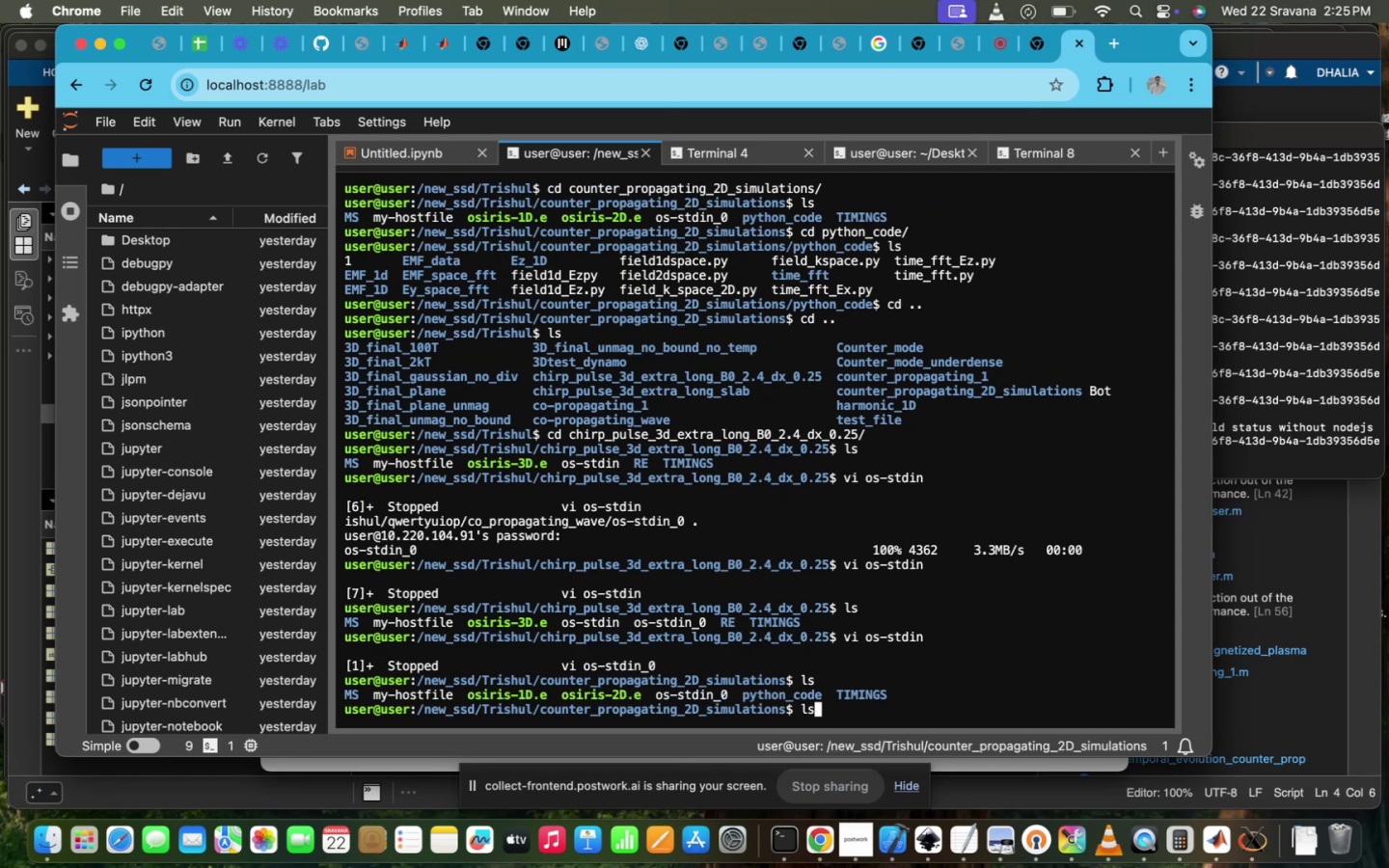 
key(ArrowUp)
 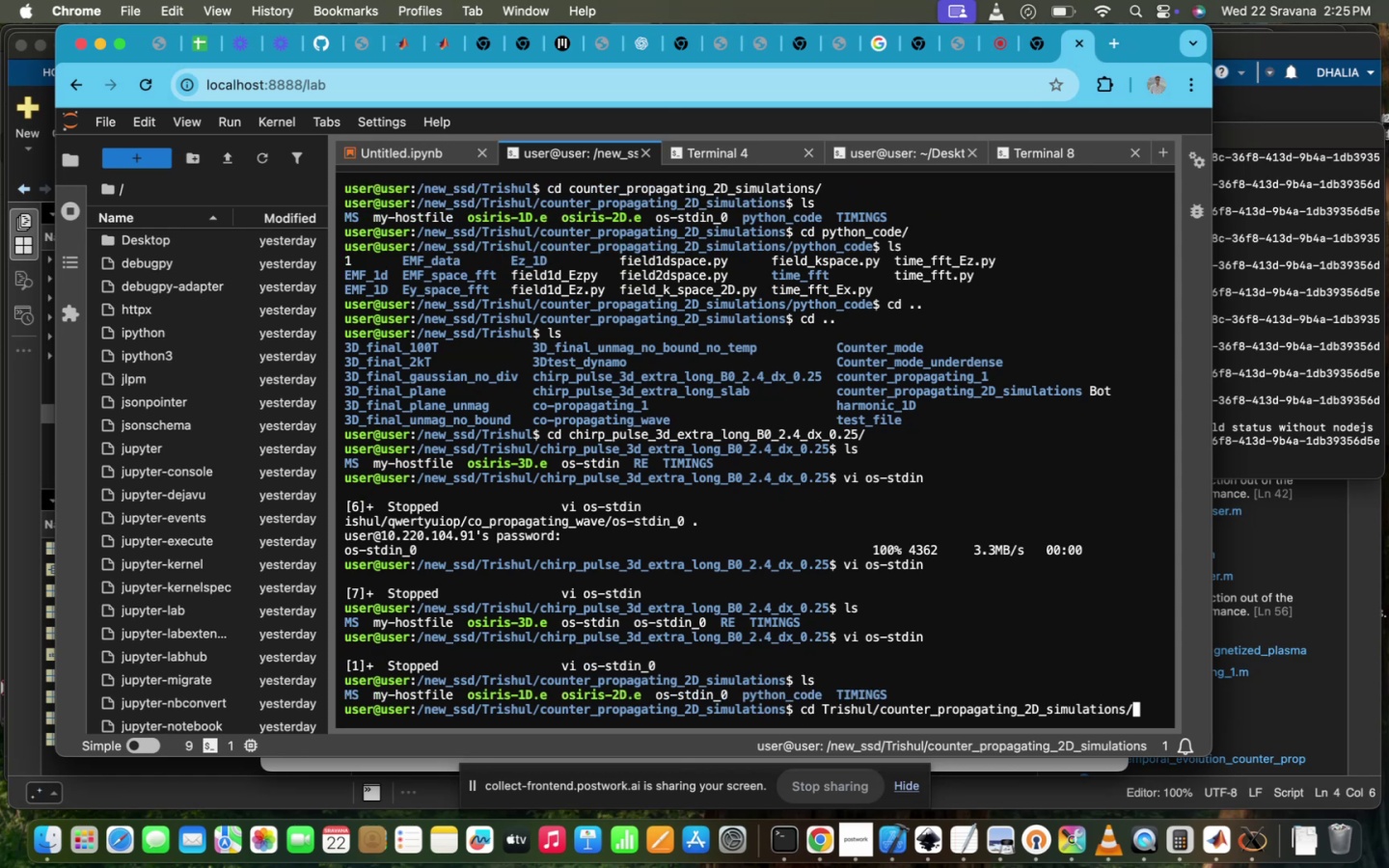 
key(ArrowUp)
 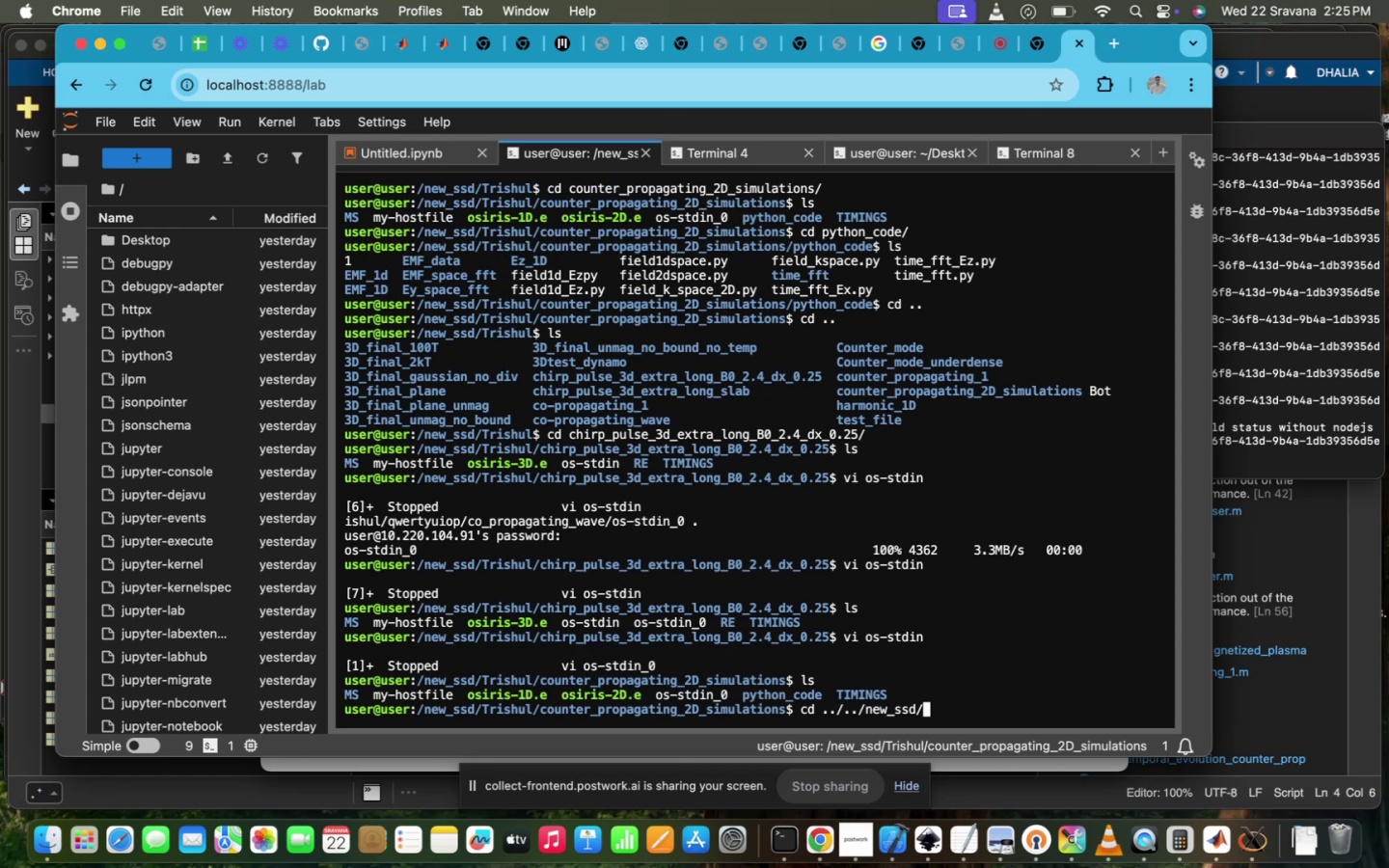 
key(ArrowUp)
 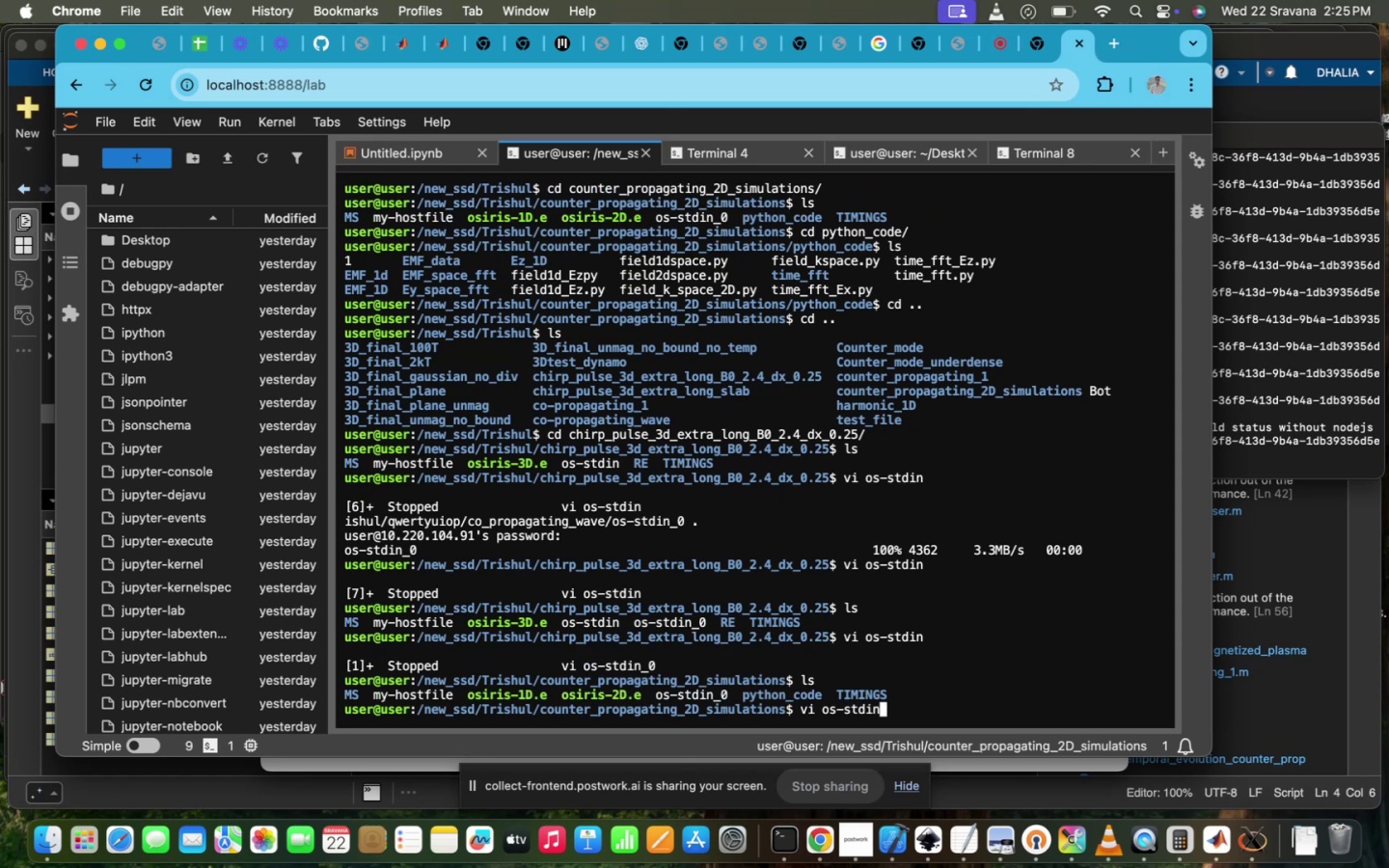 
key(ArrowUp)
 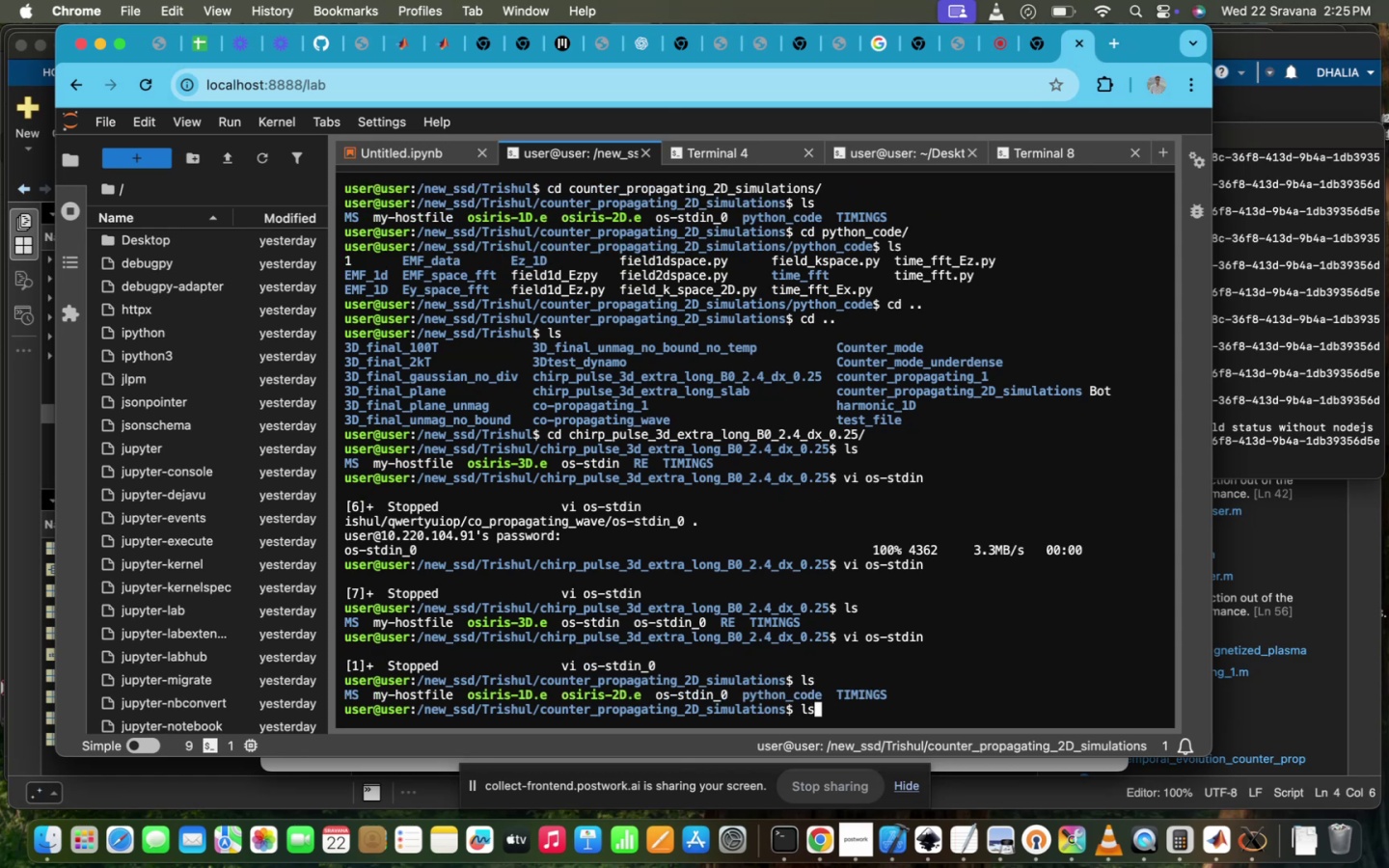 
key(ArrowUp)
 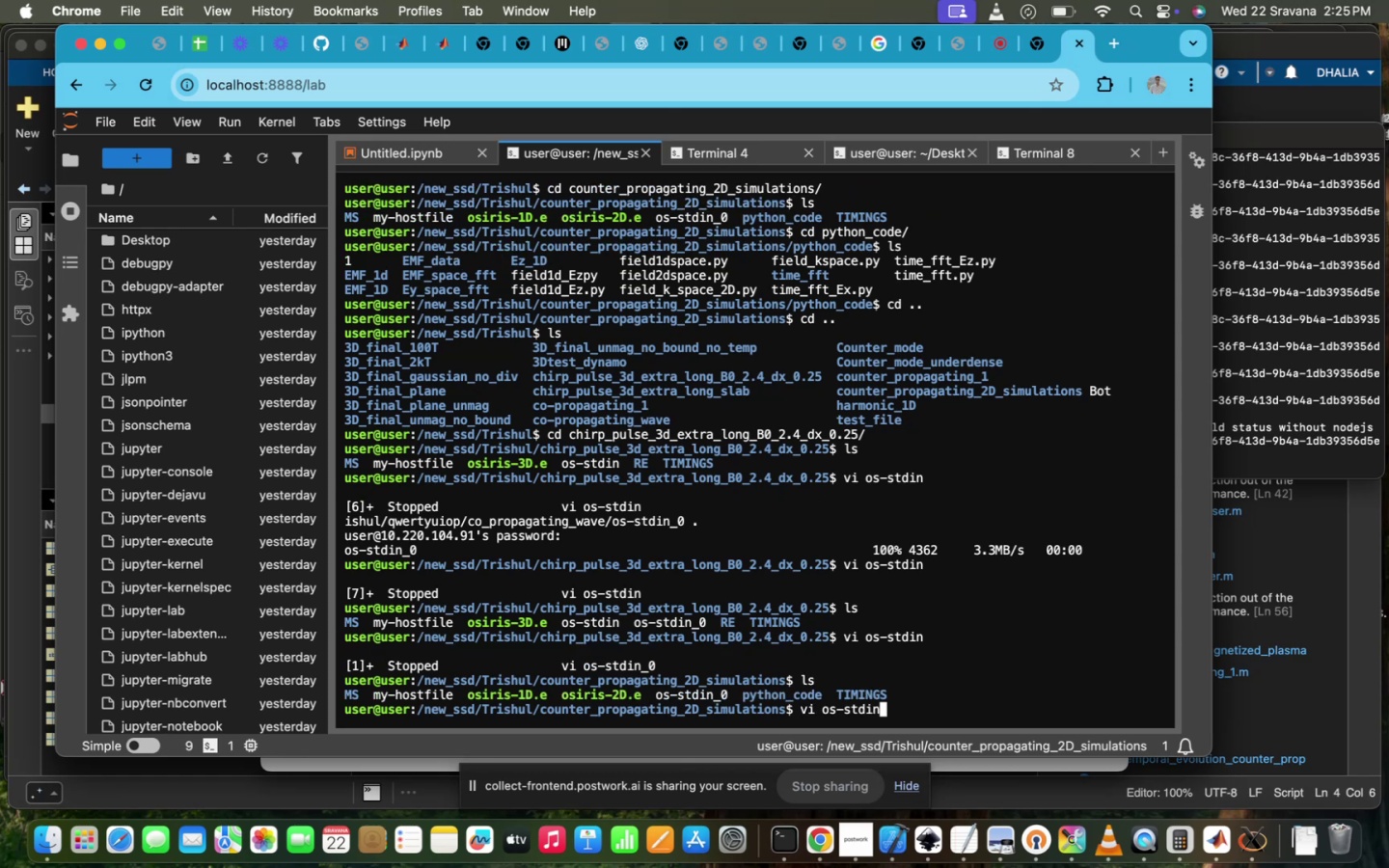 
key(ArrowUp)
 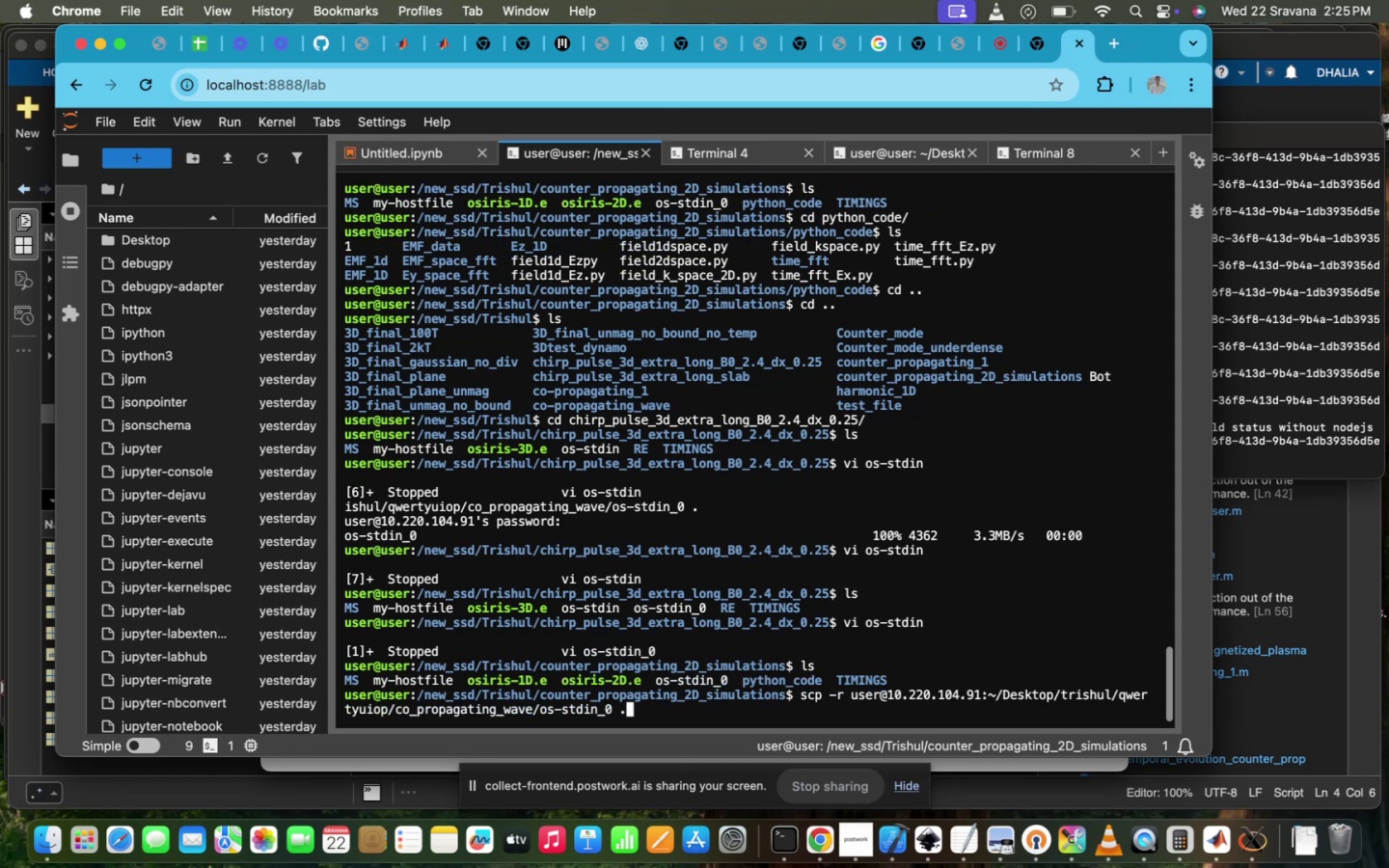 
key(ArrowUp)
 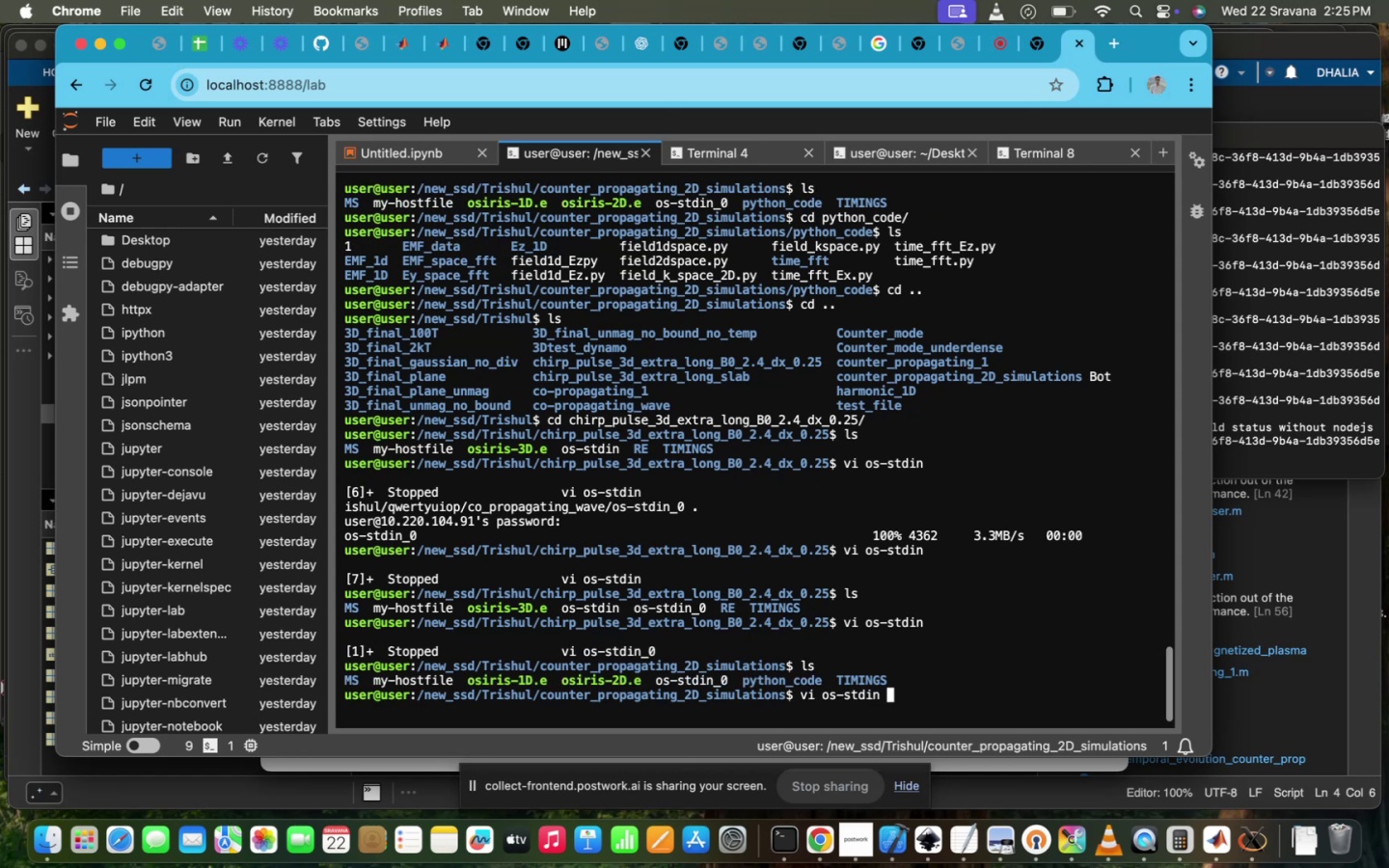 
key(ArrowUp)
 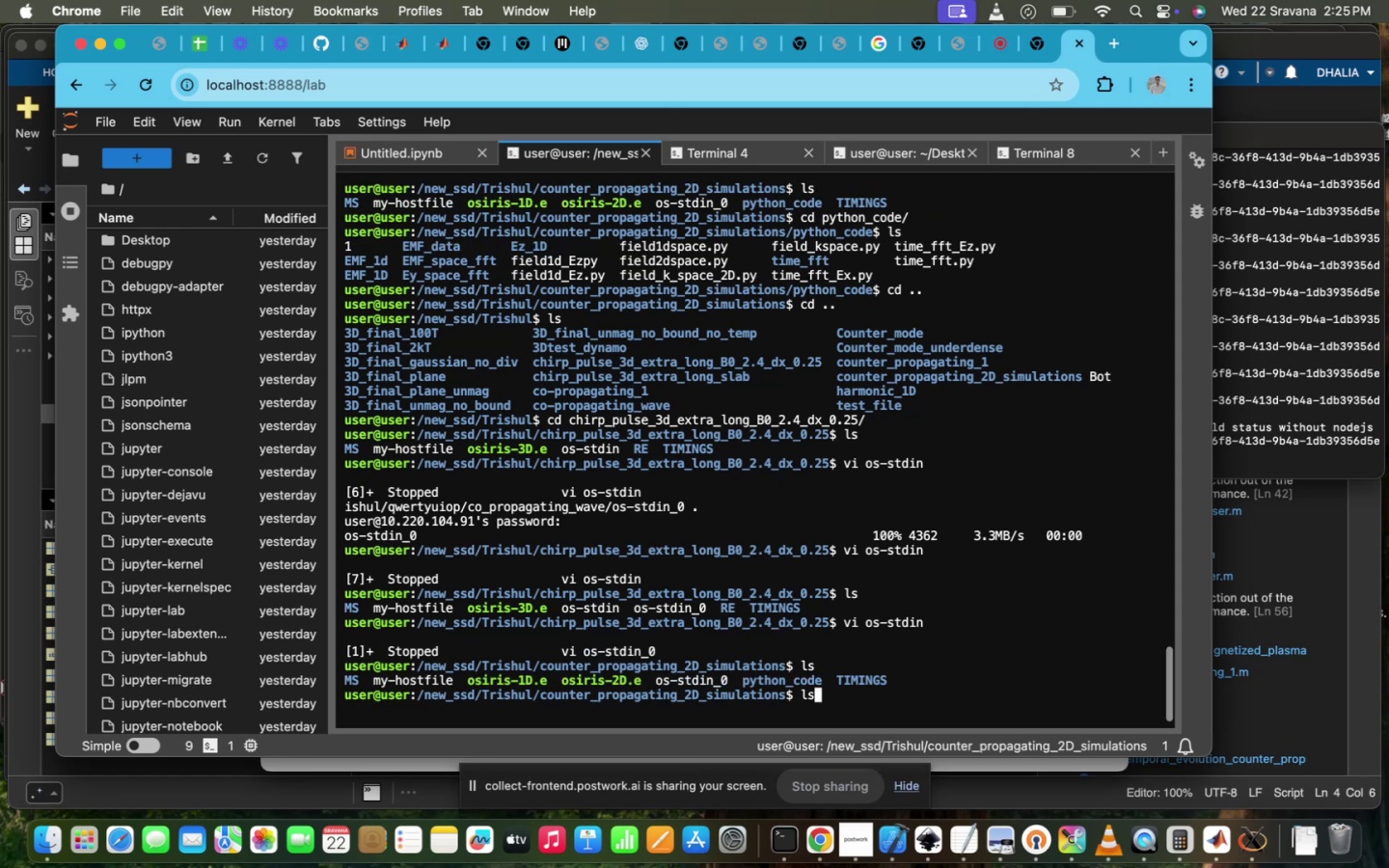 
key(ArrowDown)
 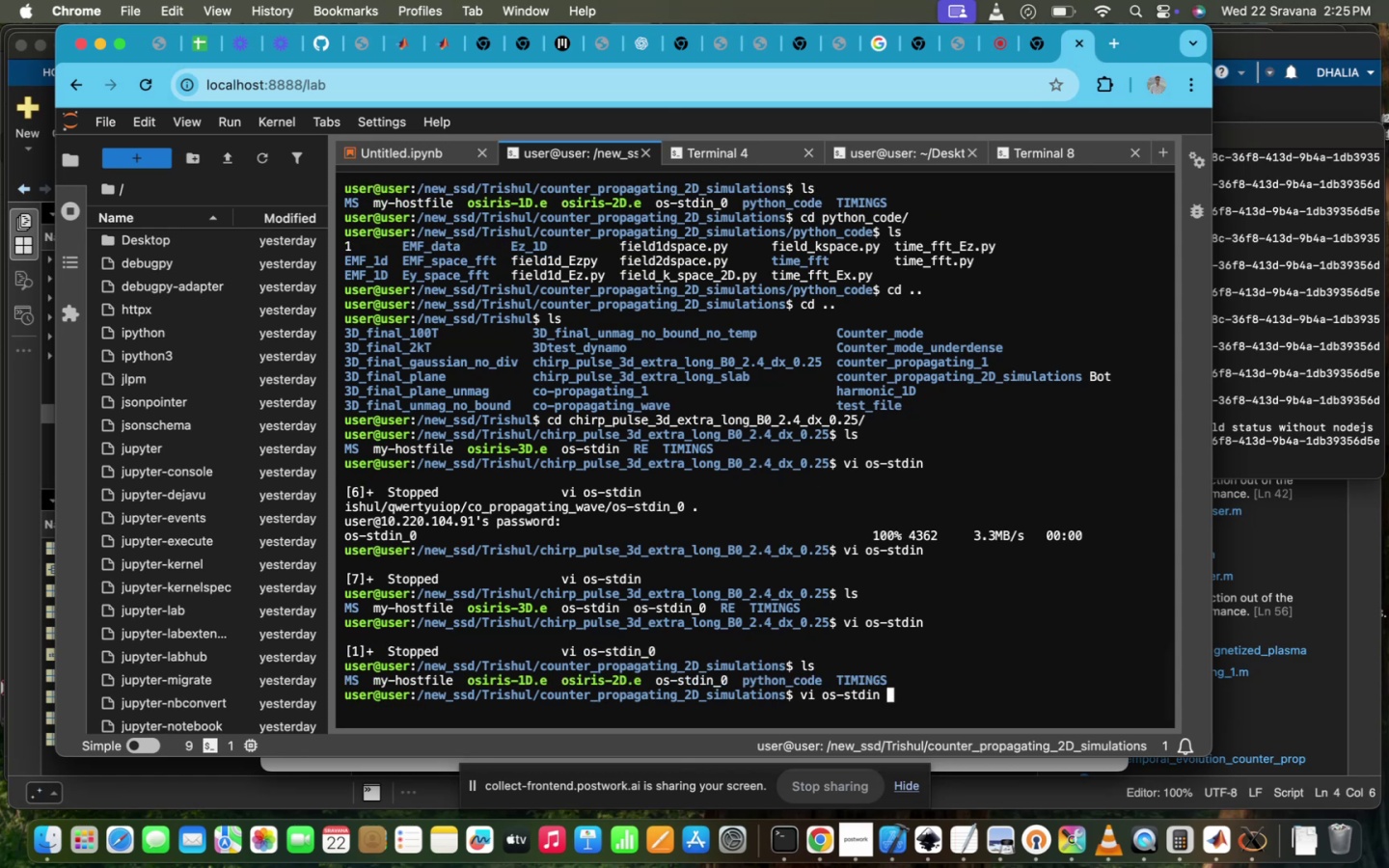 
key(ArrowDown)
 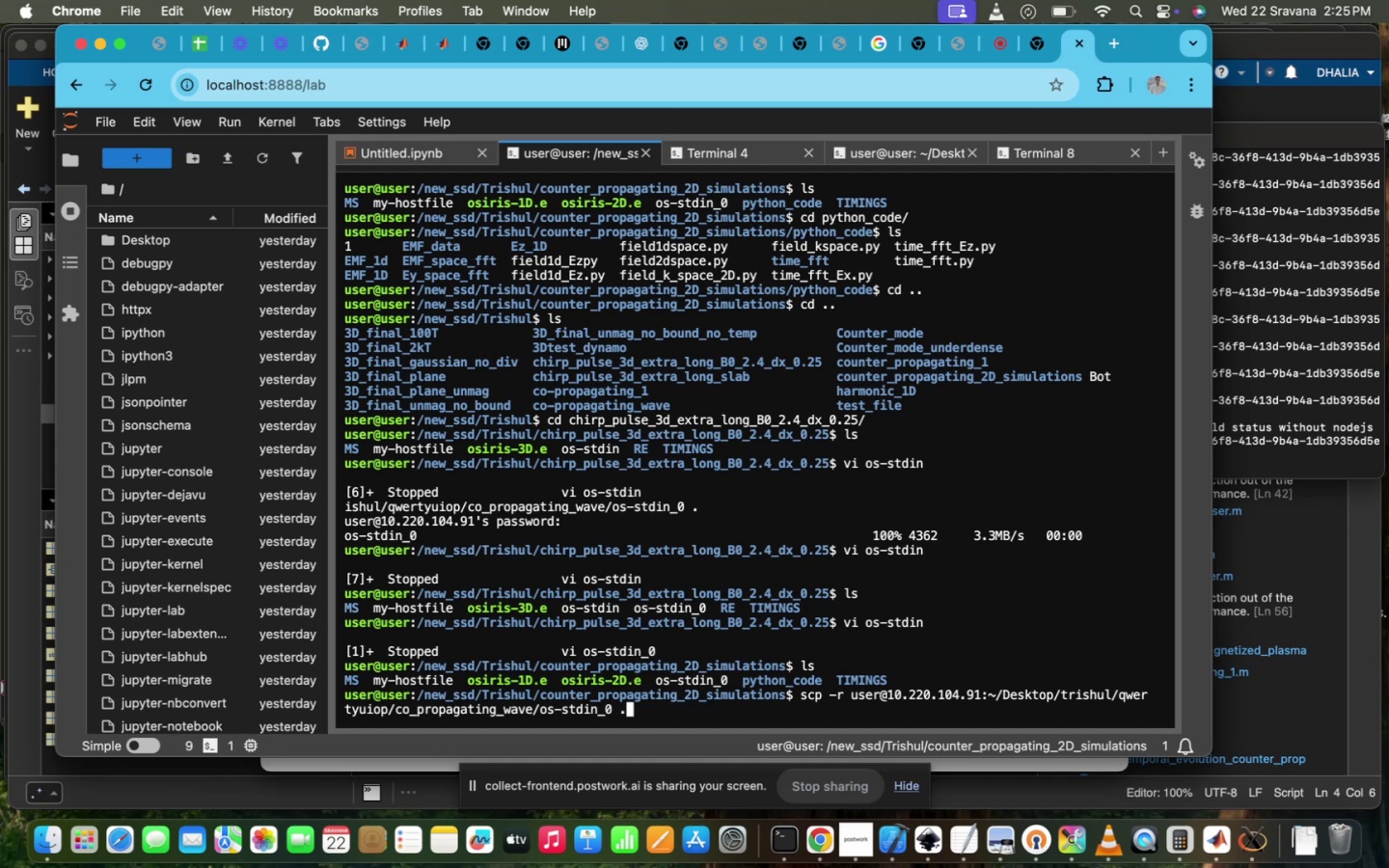 
key(Enter)
 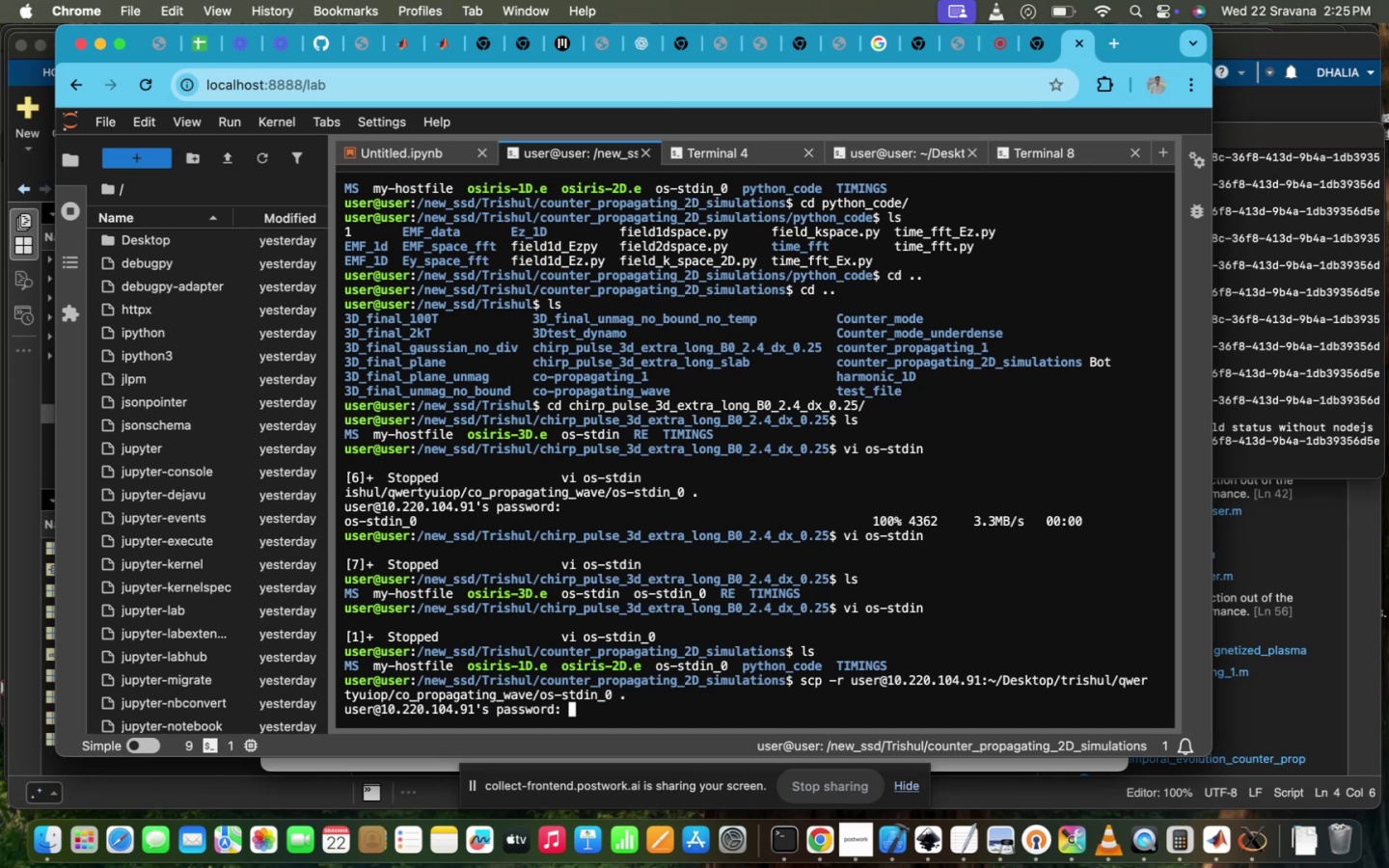 
type(PPL@IITD)
 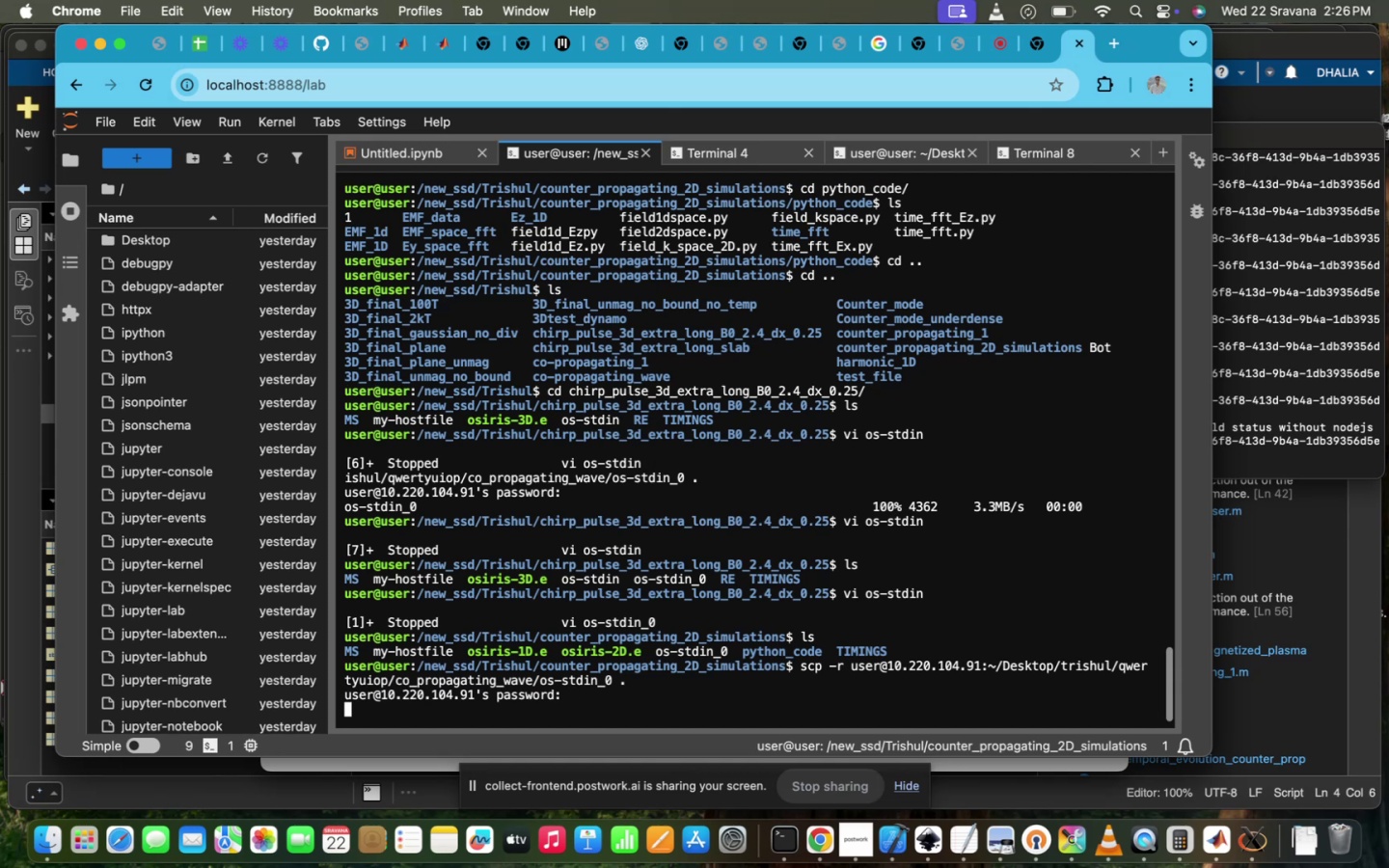 
 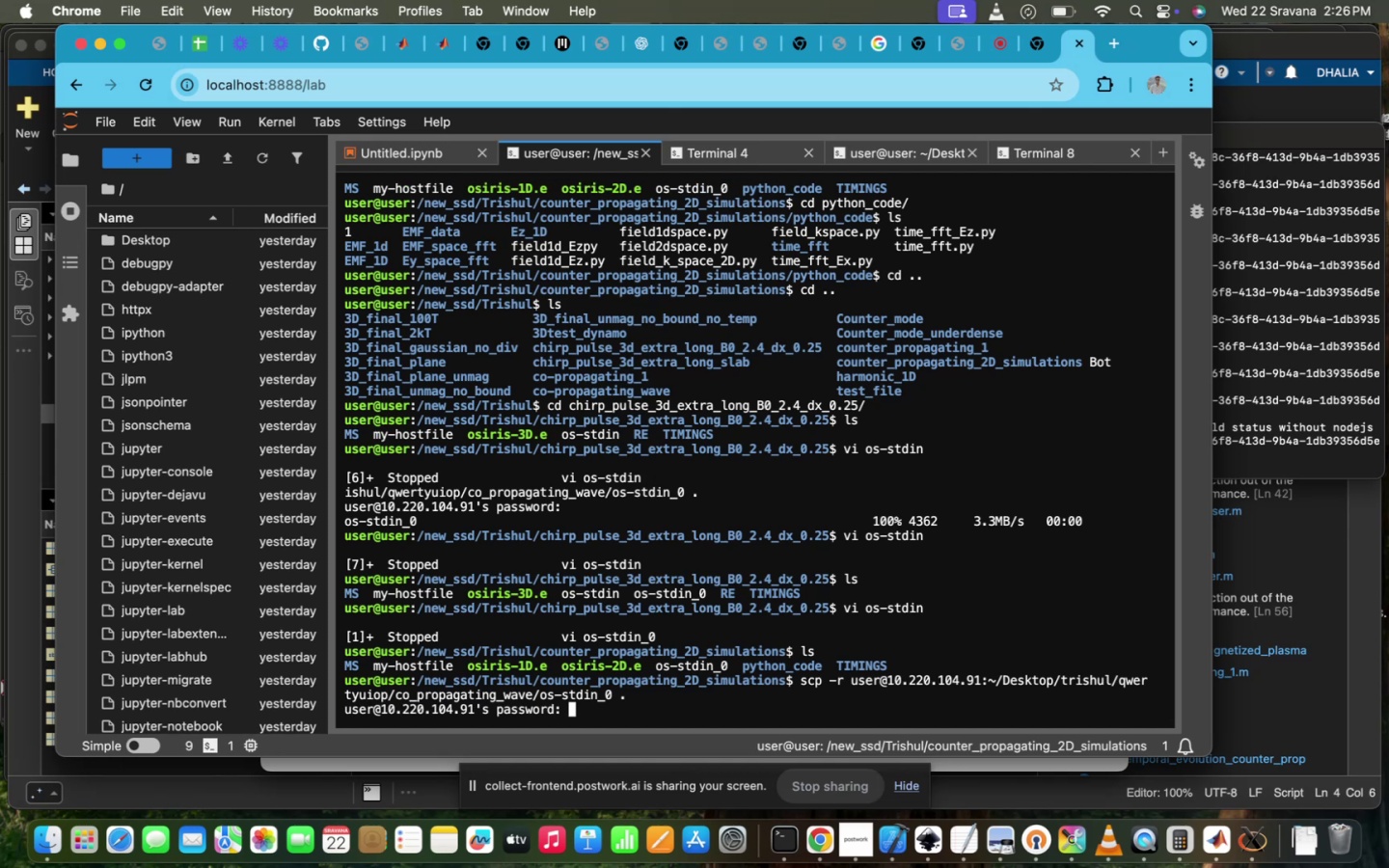 
key(Enter)
 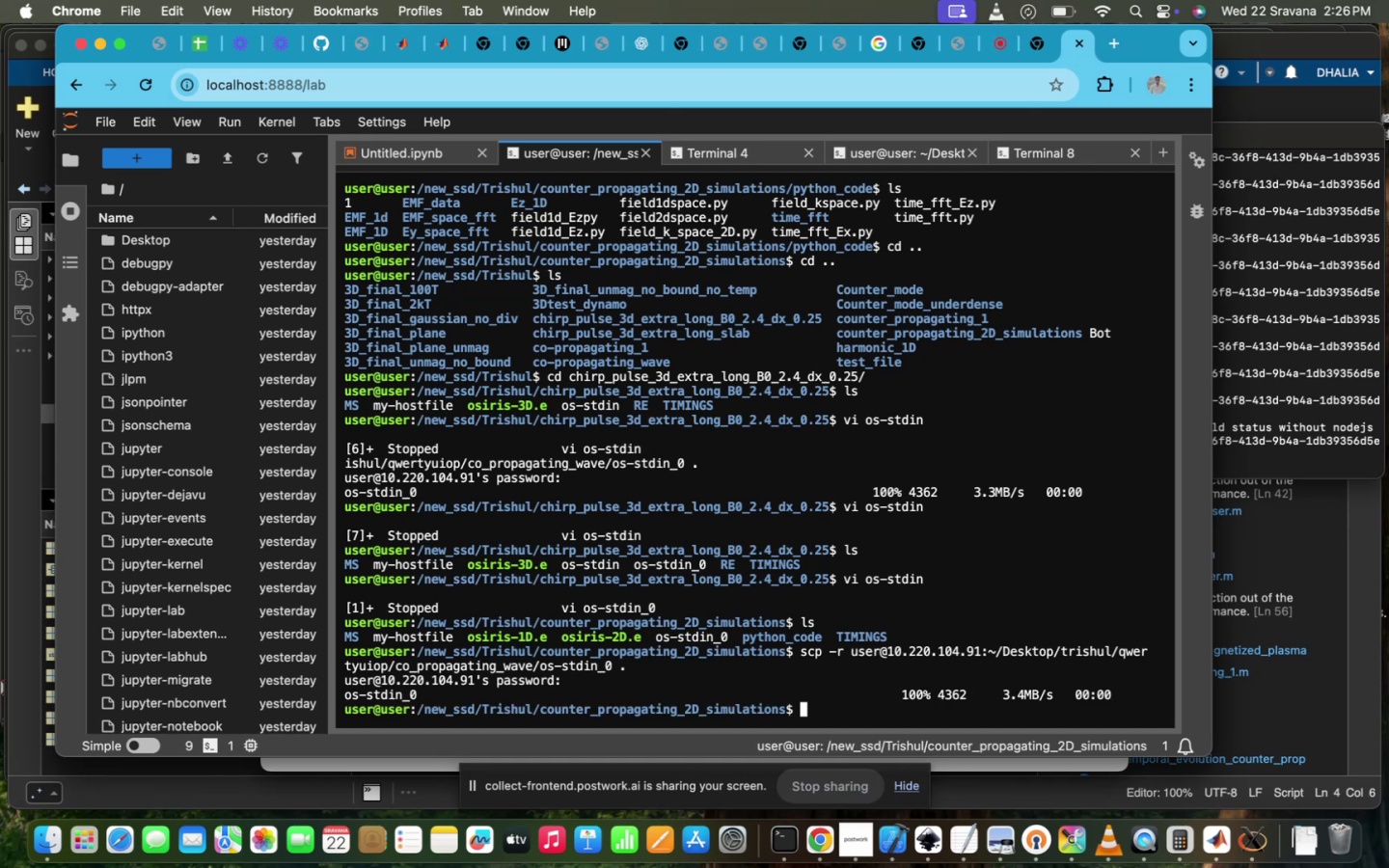 
type(LS)
 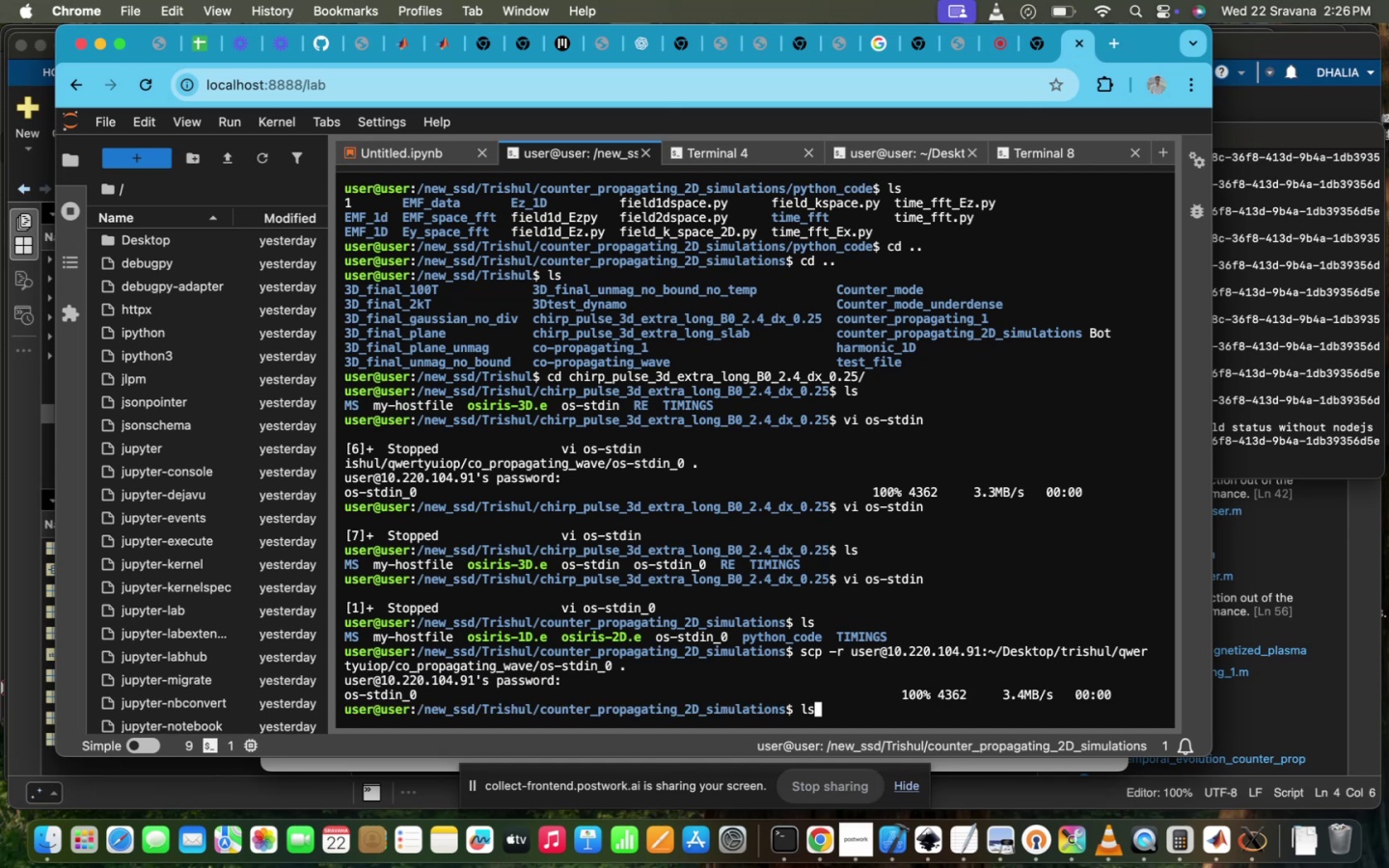 
key(Enter)
 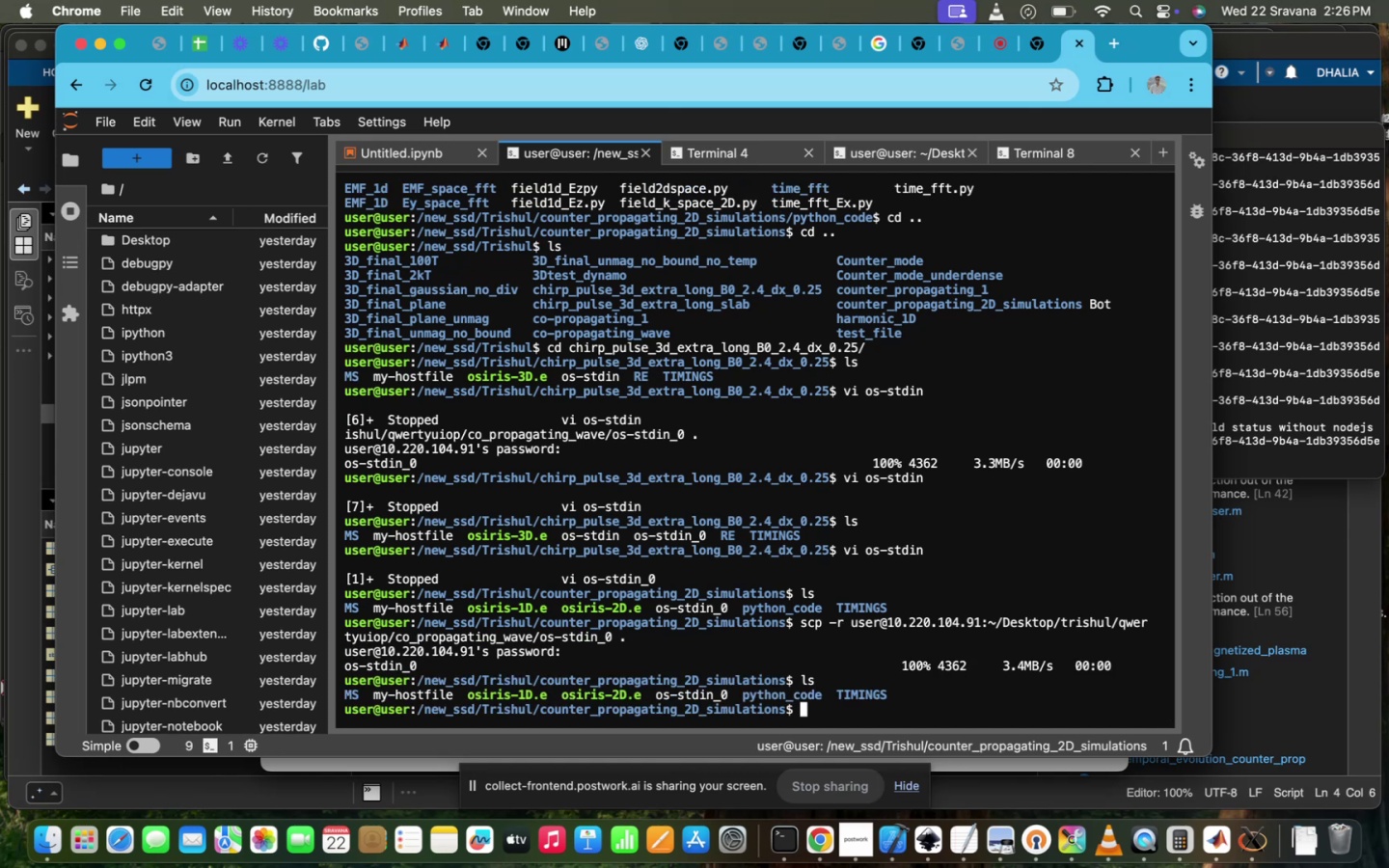 
type(TMUZ )
key(Backspace)
key(Backspace)
type(X A -T TEST)
 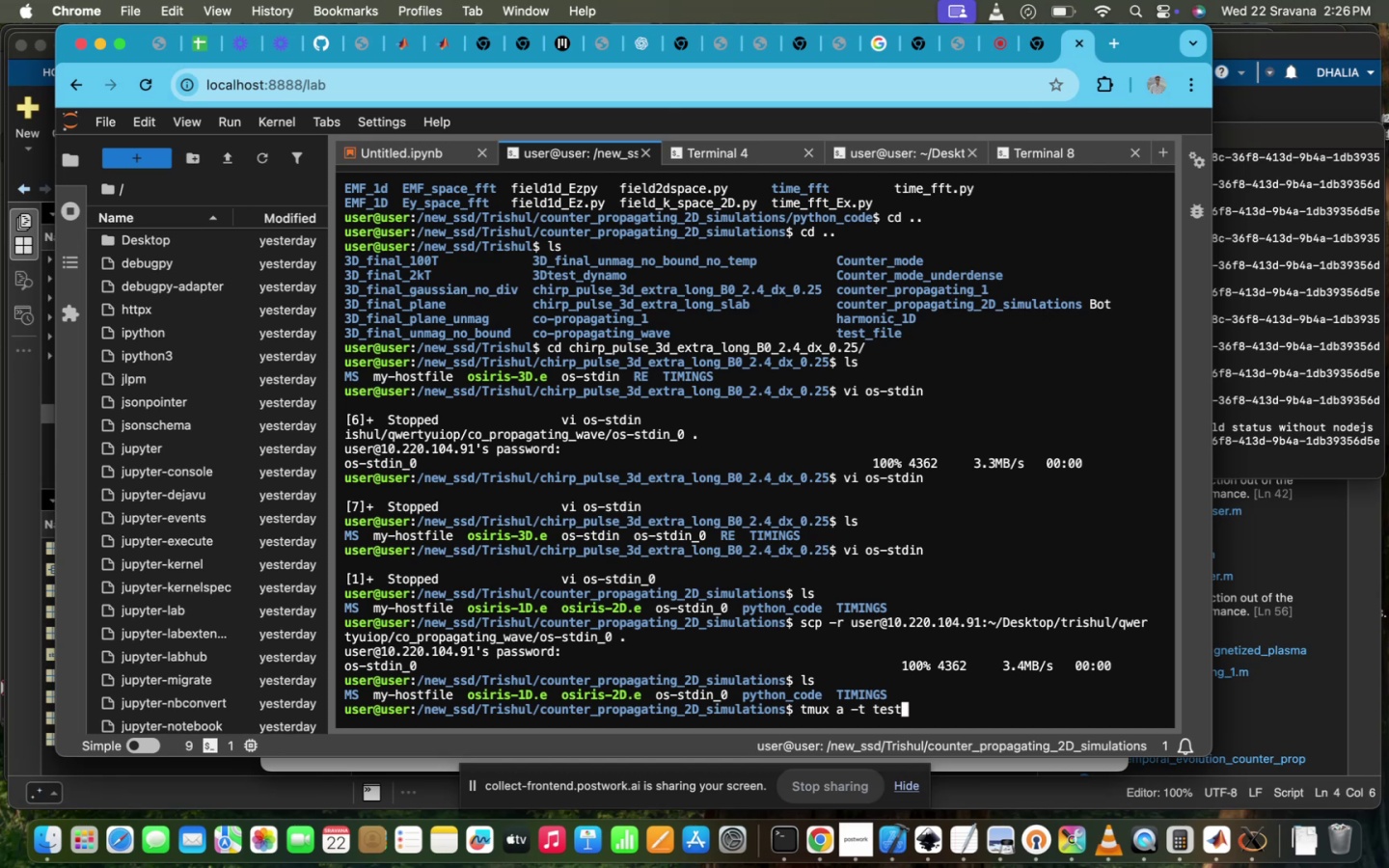 
key(Enter)
 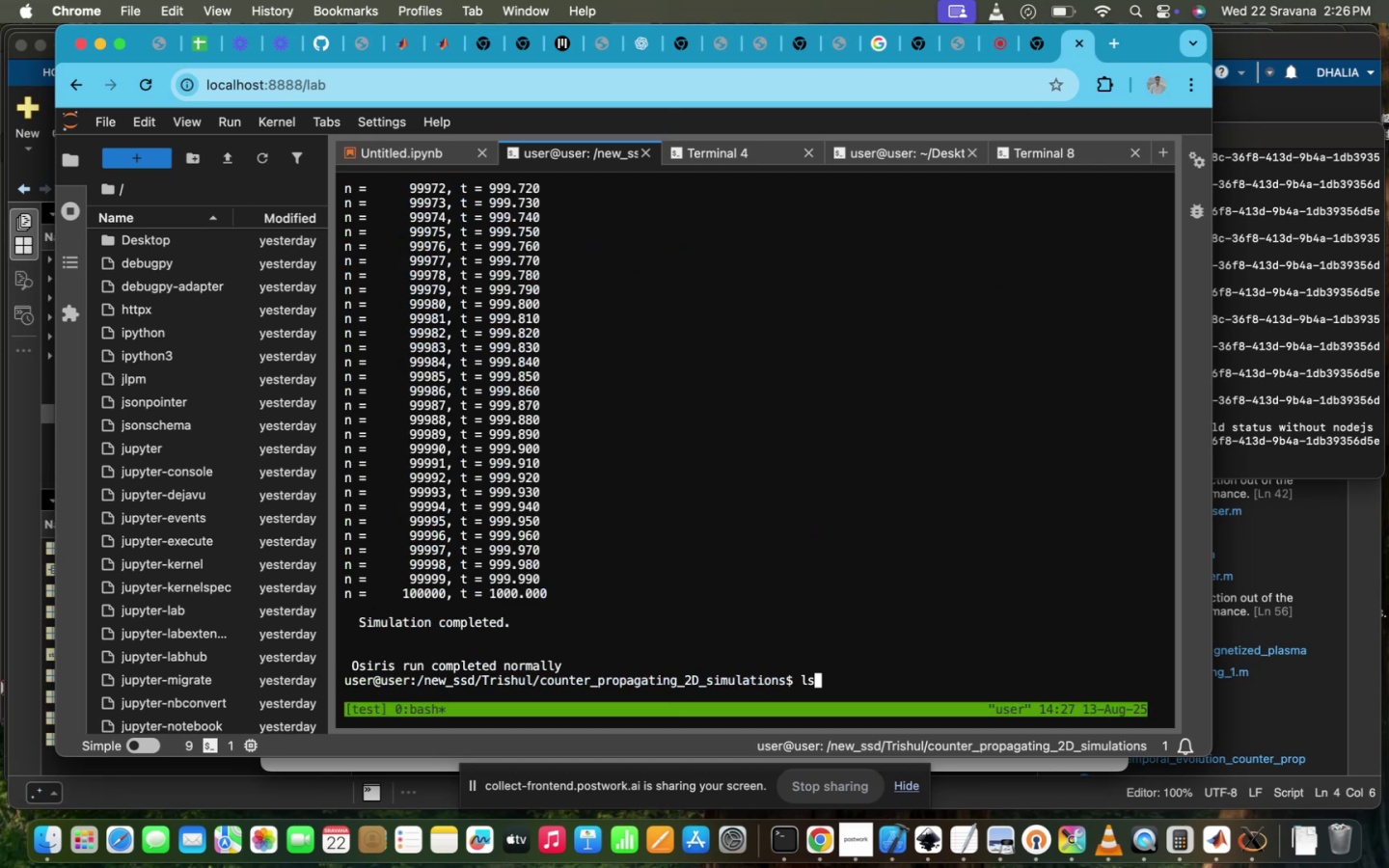 
key(Backspace)
 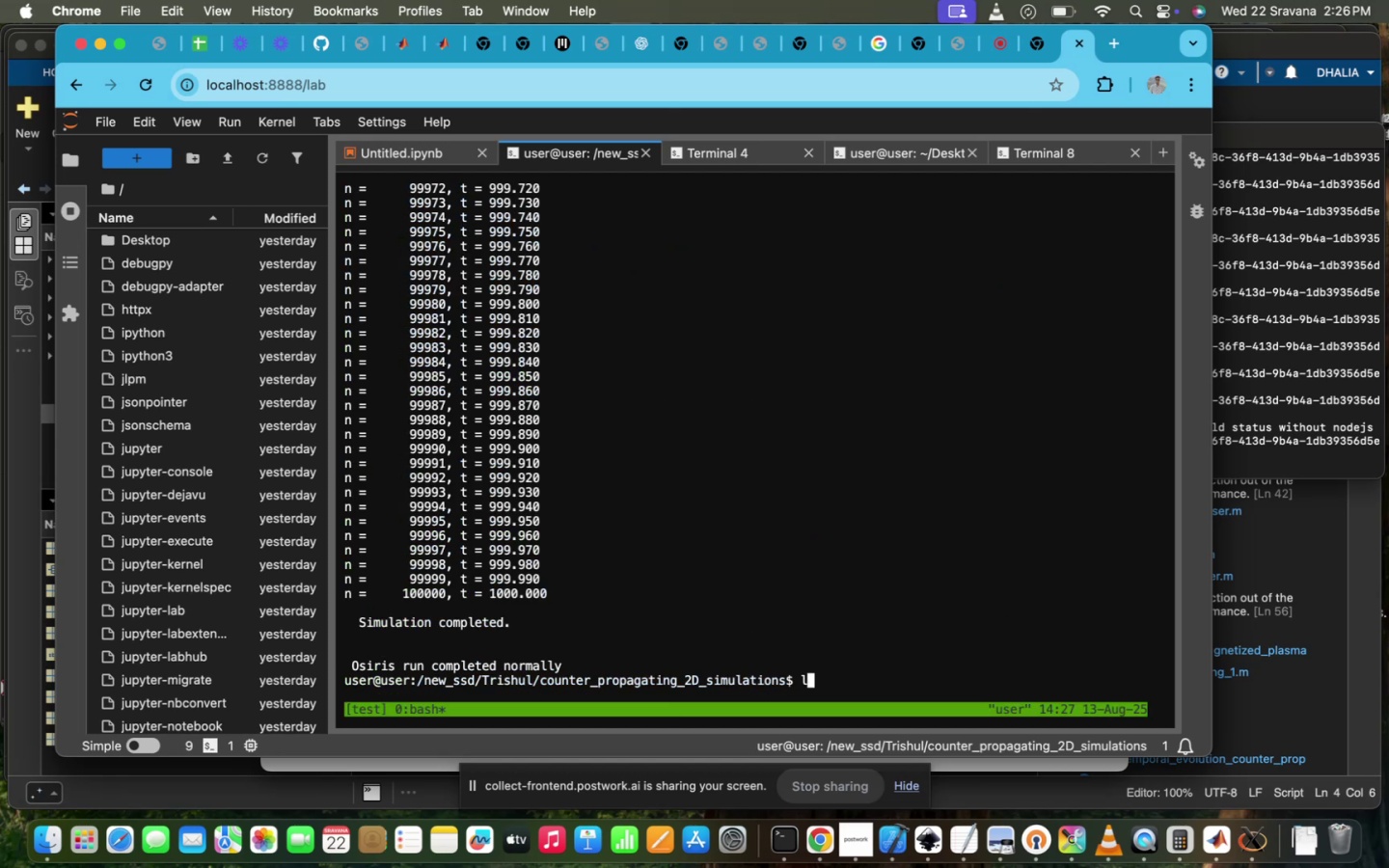 
key(Backspace)
 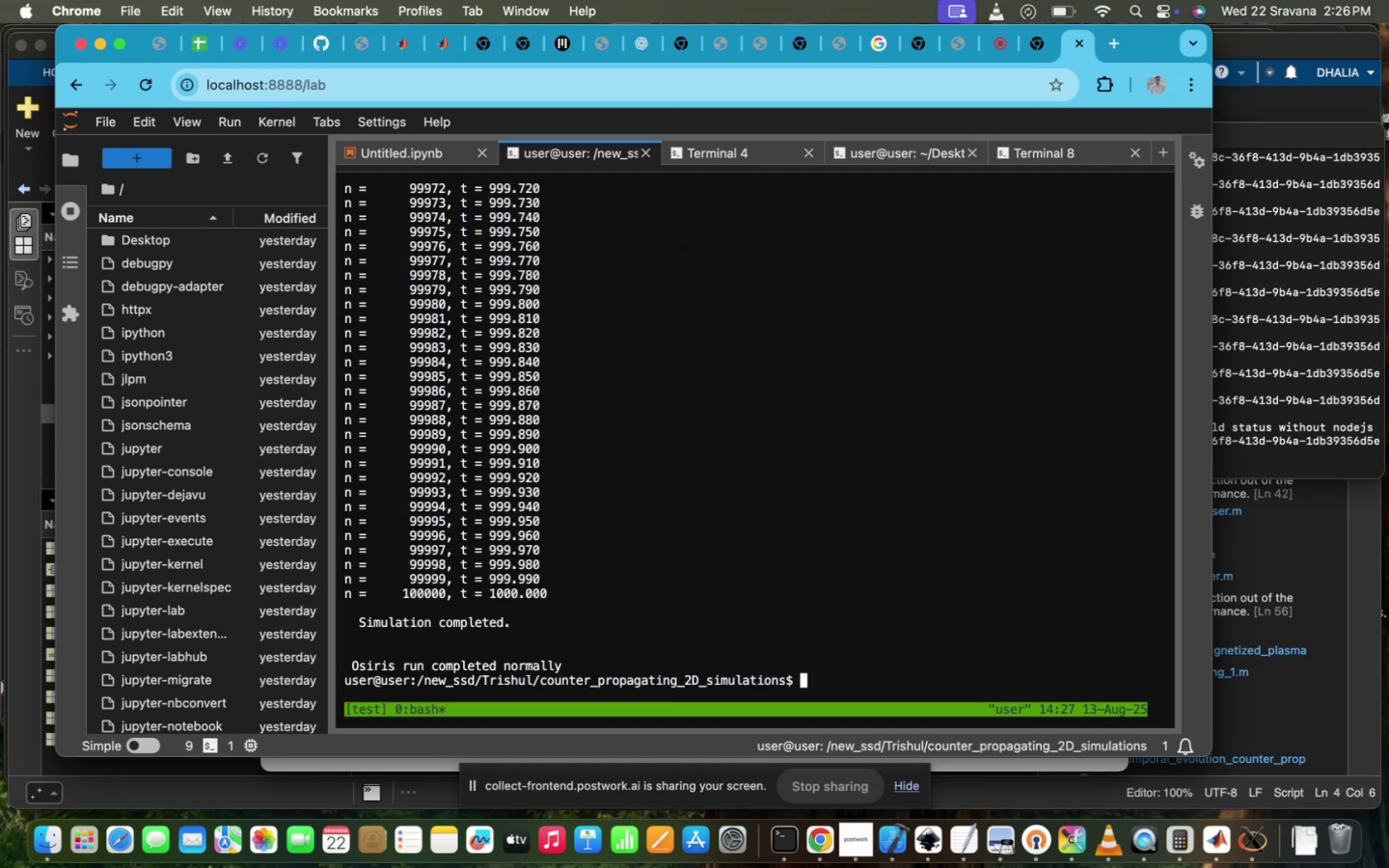 
key(ArrowUp)
 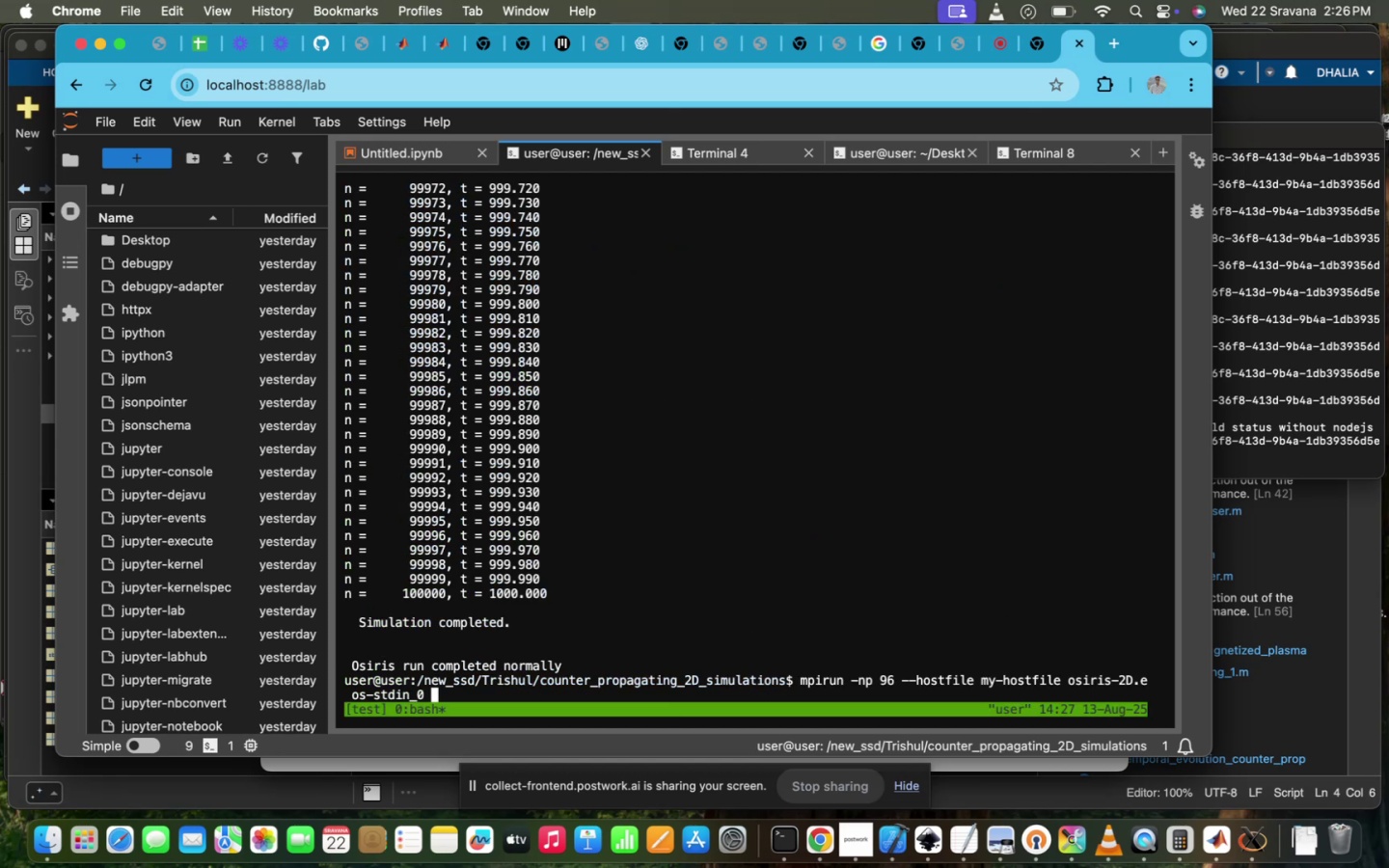 
key(Enter)
 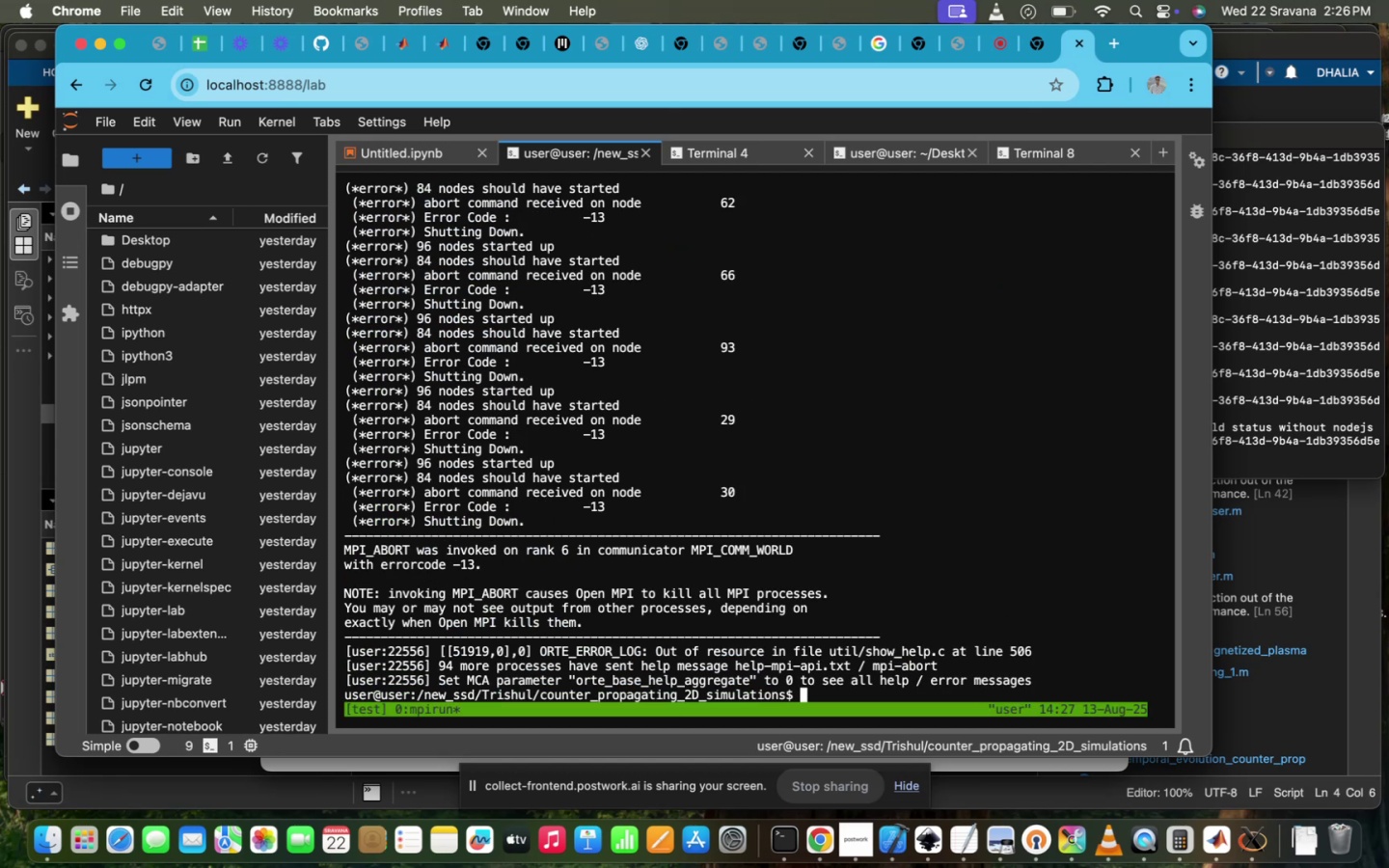 
type(LS)
 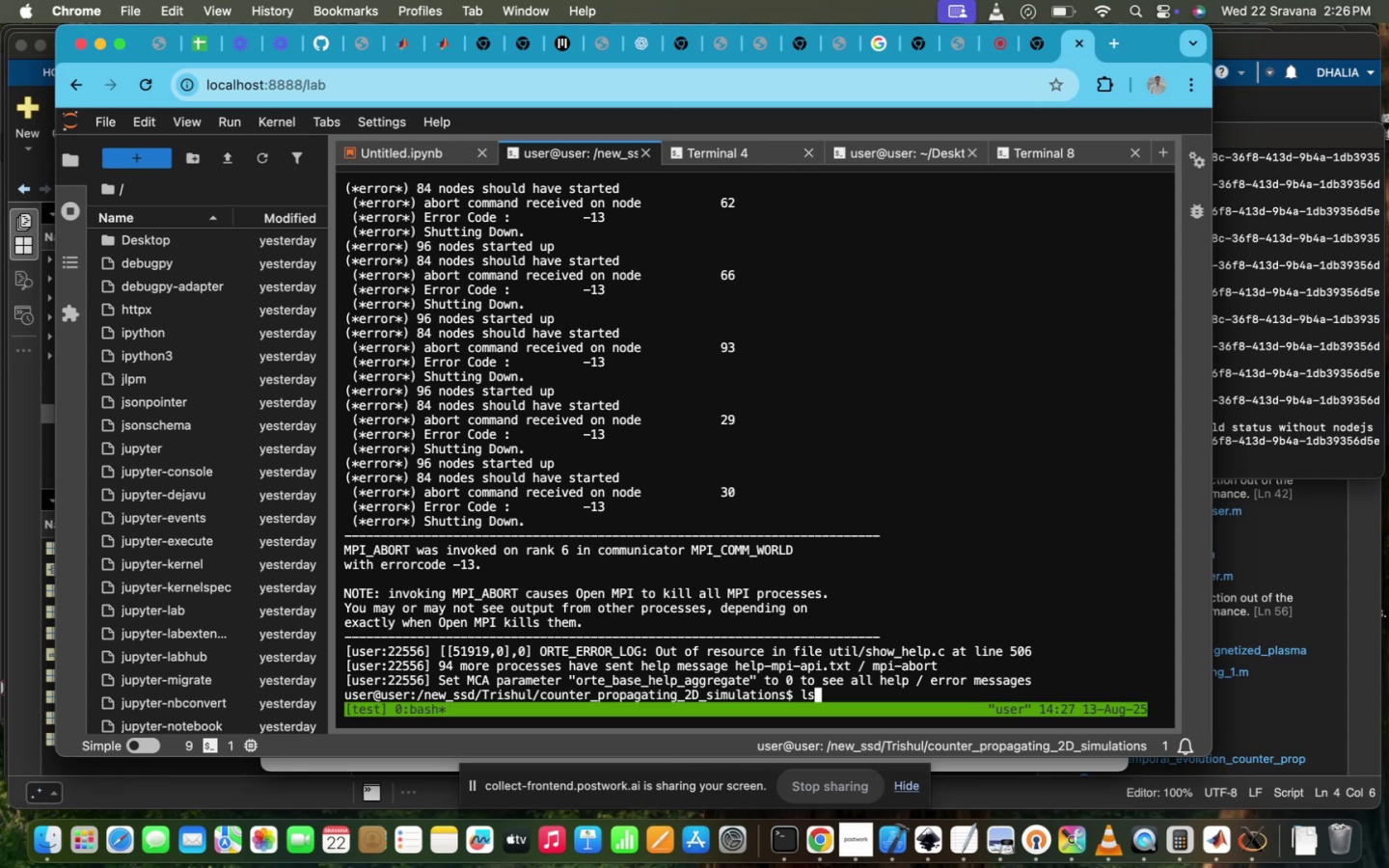 
key(Enter)
 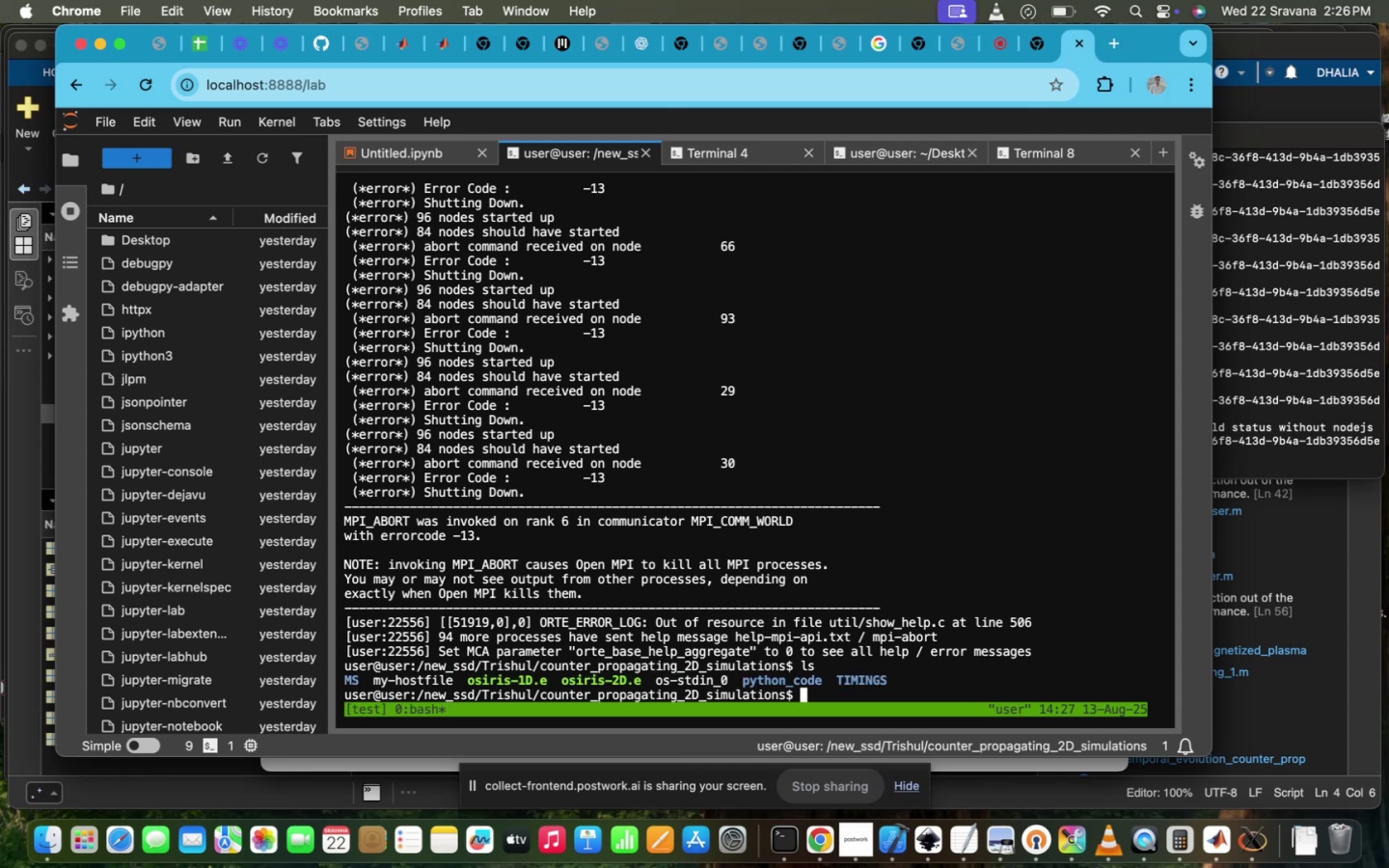 
type(VI S)
key(Backspace)
type(OS-)
key(Tab)
 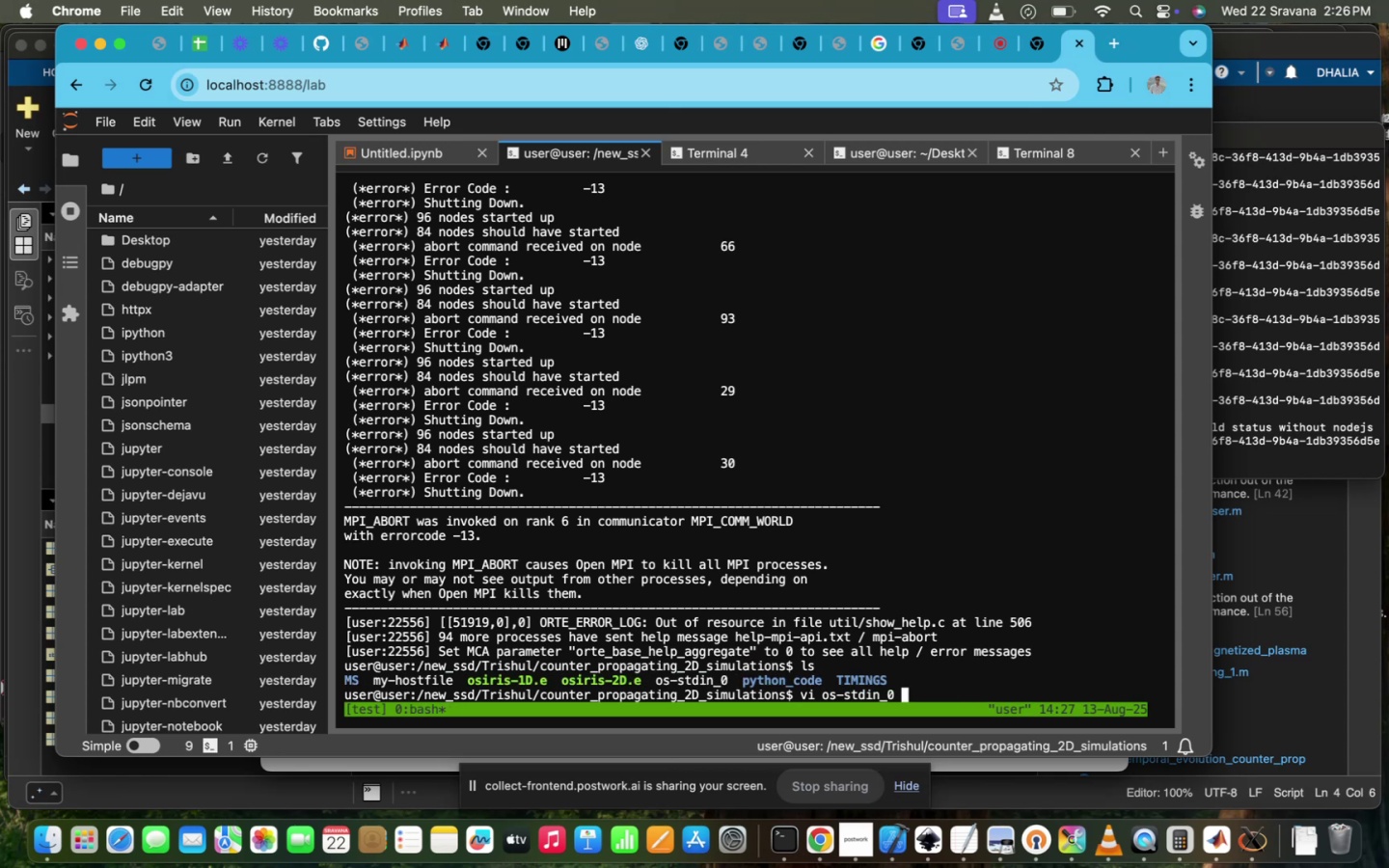 
hold_key(key=Enter, duration=0.79)
 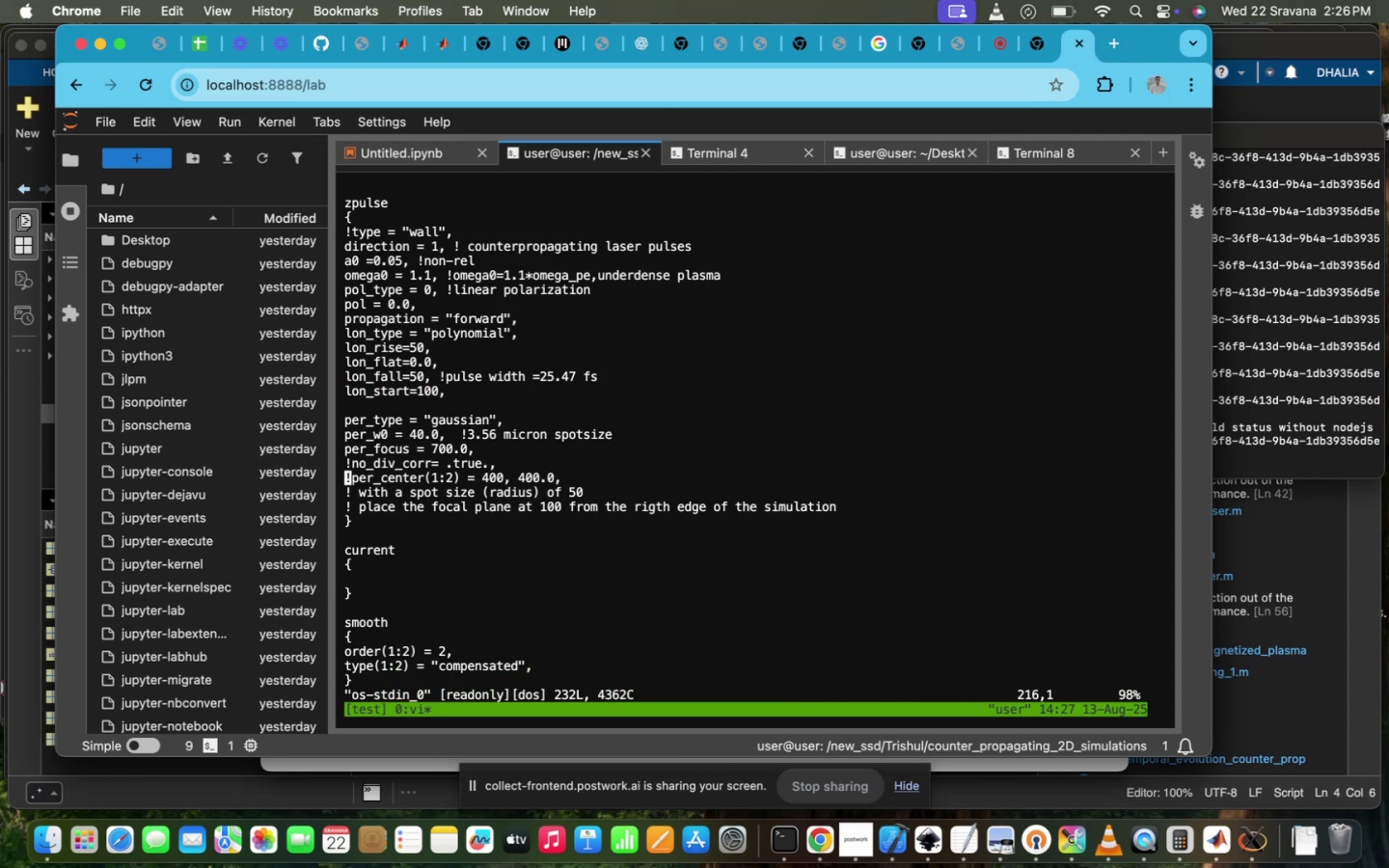 
scroll: coordinate [1123, 657], scroll_direction: up, amount: 498.0
 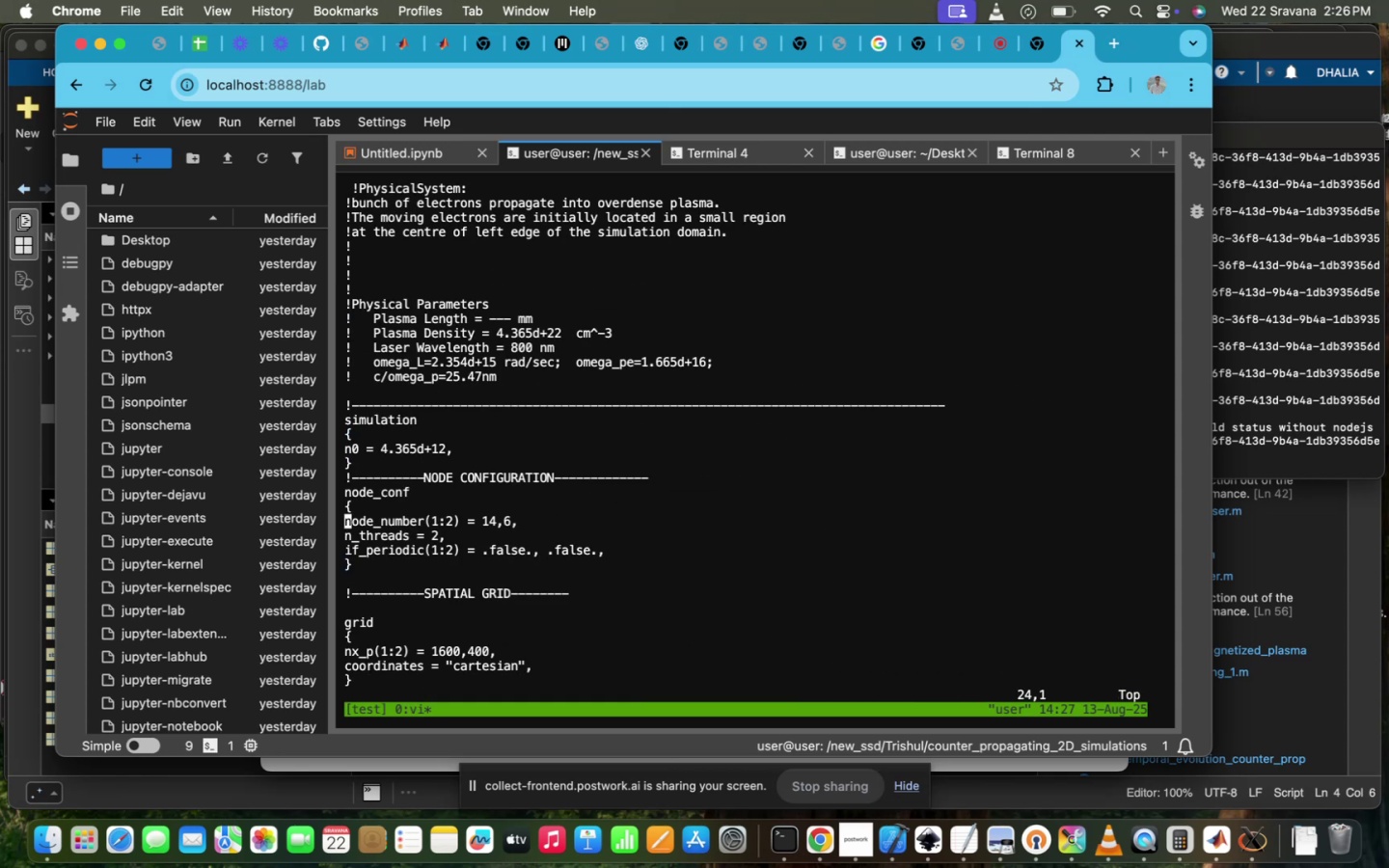 
hold_key(key=ArrowRight, duration=1.5)
 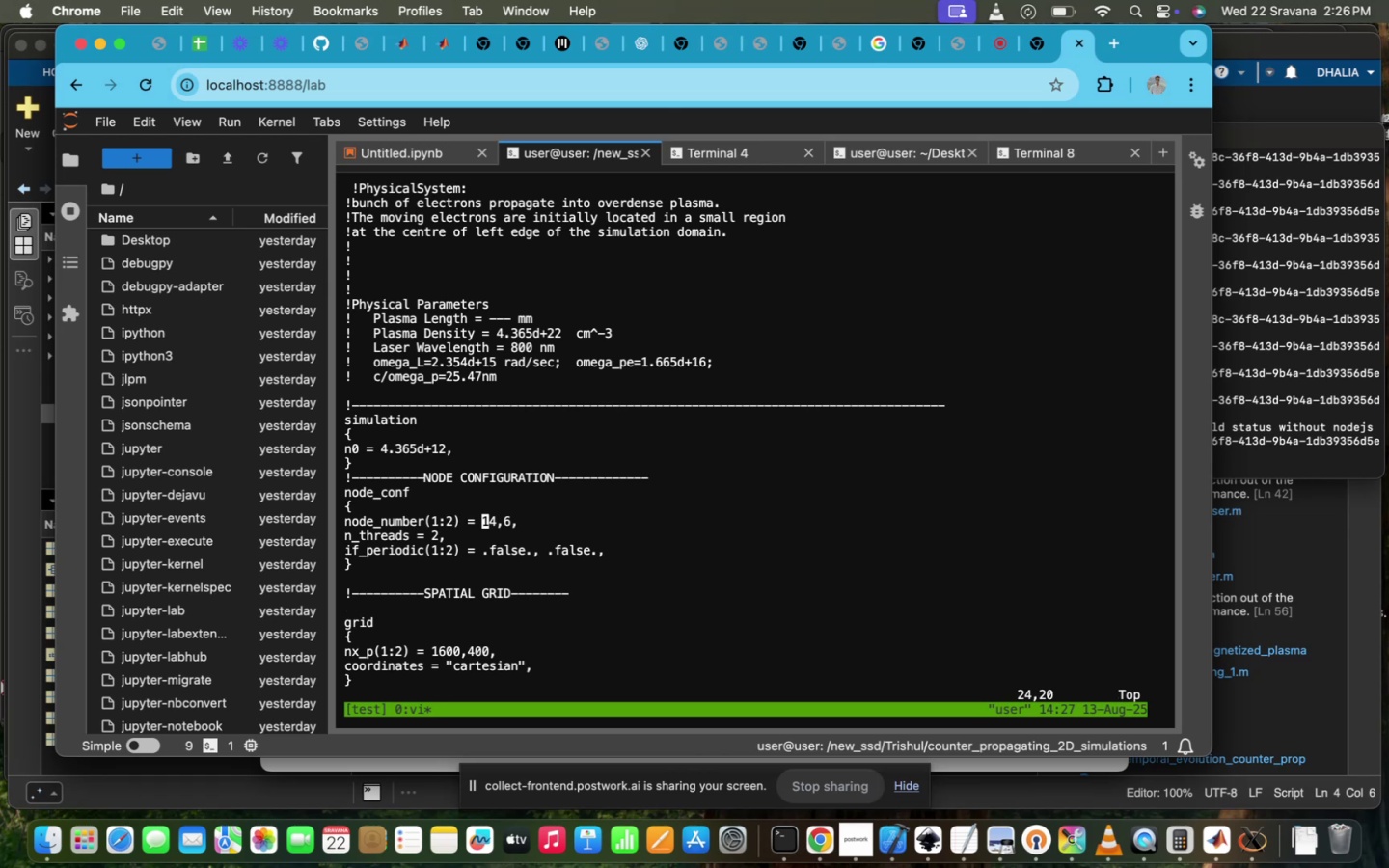 
hold_key(key=ArrowRight, duration=0.52)
 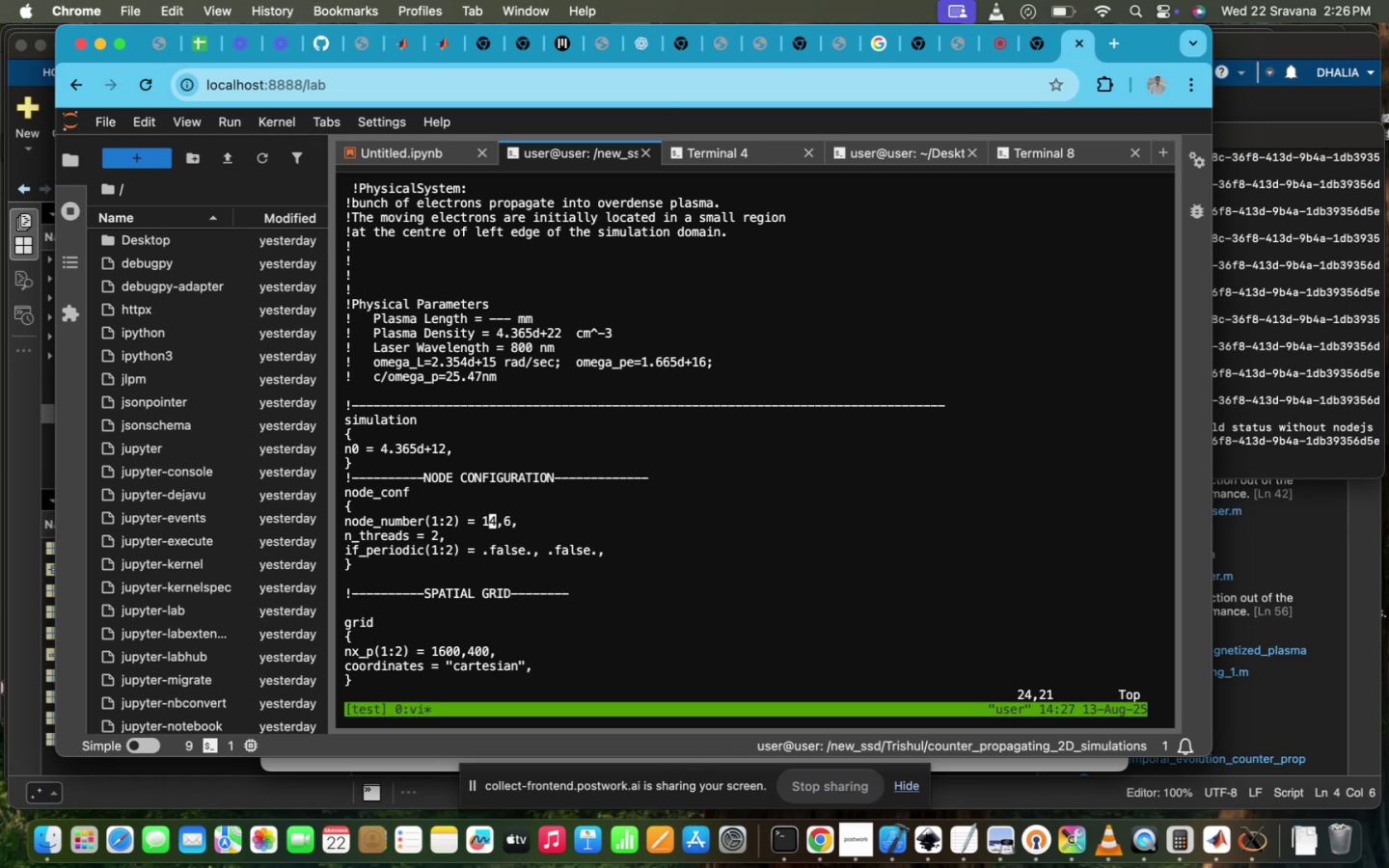 
key(ArrowRight)
 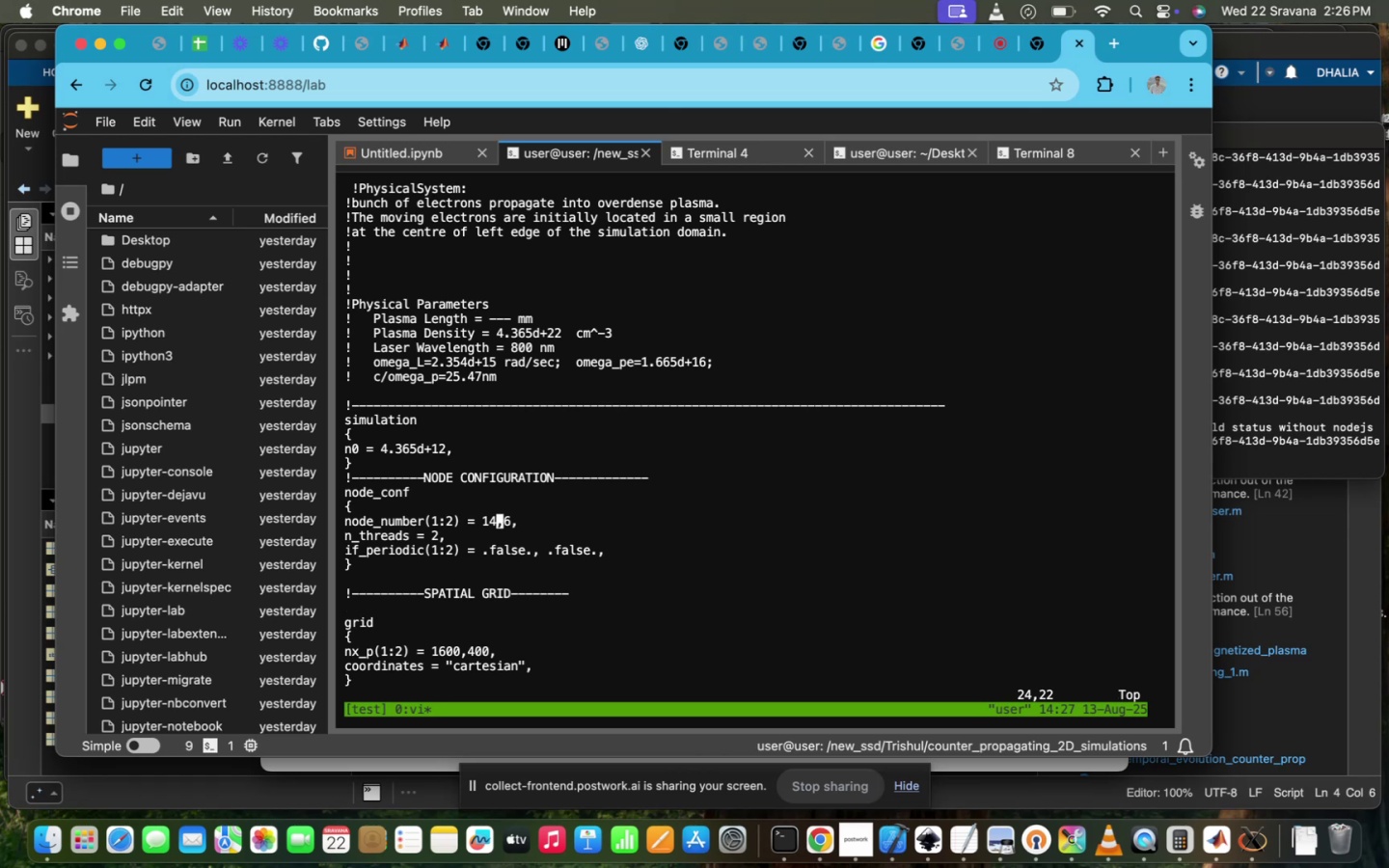 
type(i)
key(Backspace)
type(6)
key(Escape)
type(:Wq!)
key(Backspace)
key(Backspace)
key(Backspace)
type(wq!)
 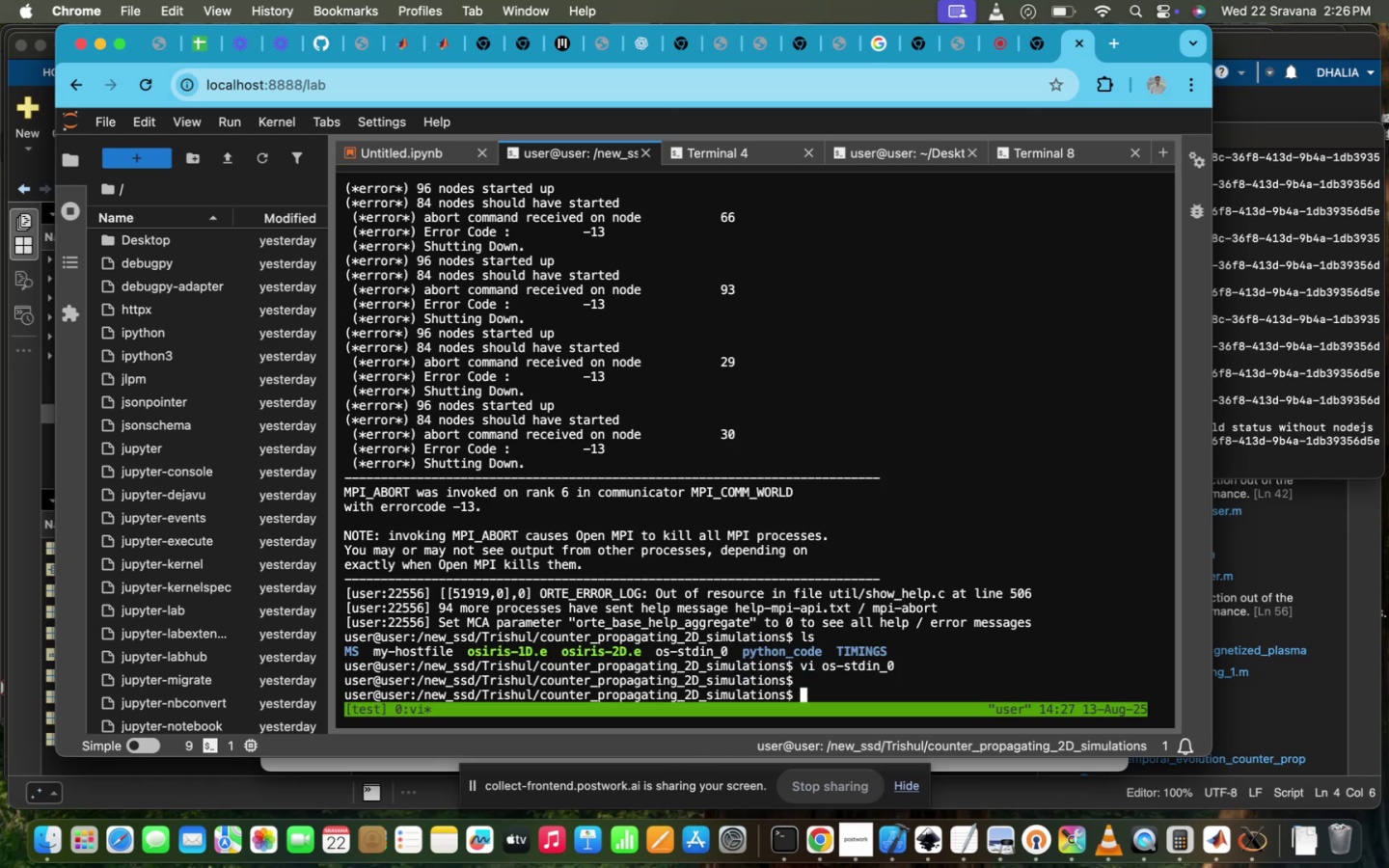 
 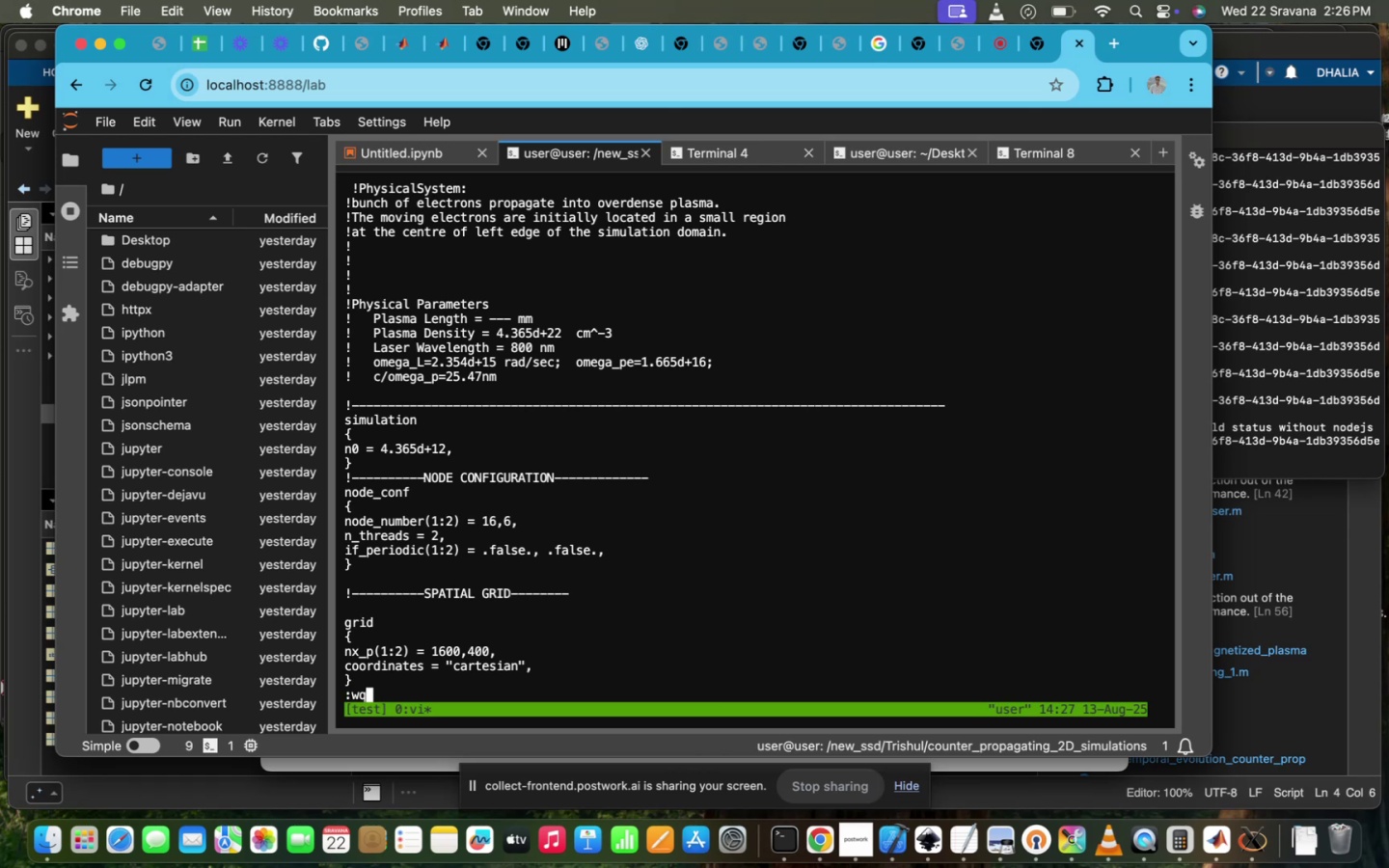 
key(Enter)
 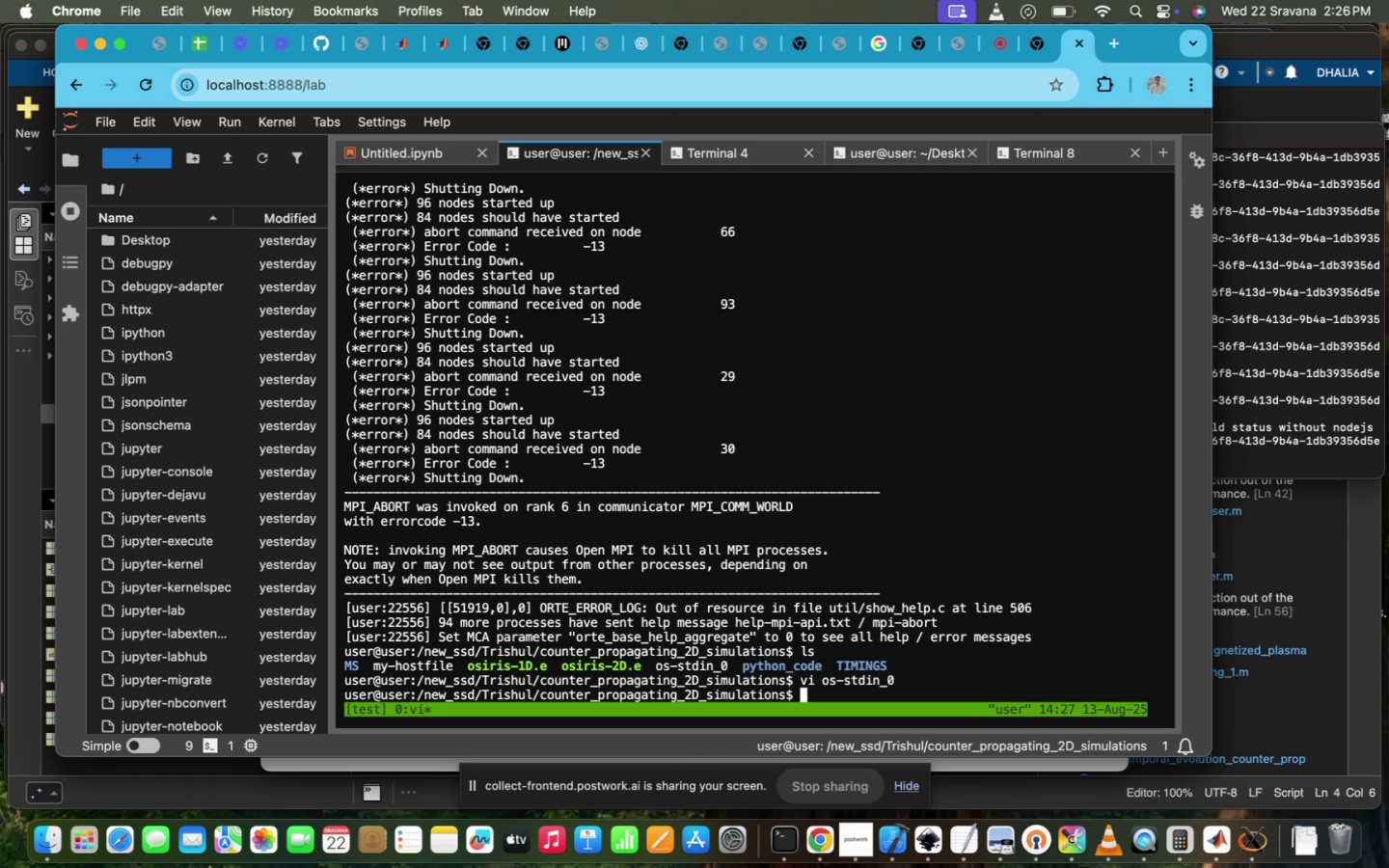 
key(Enter)
 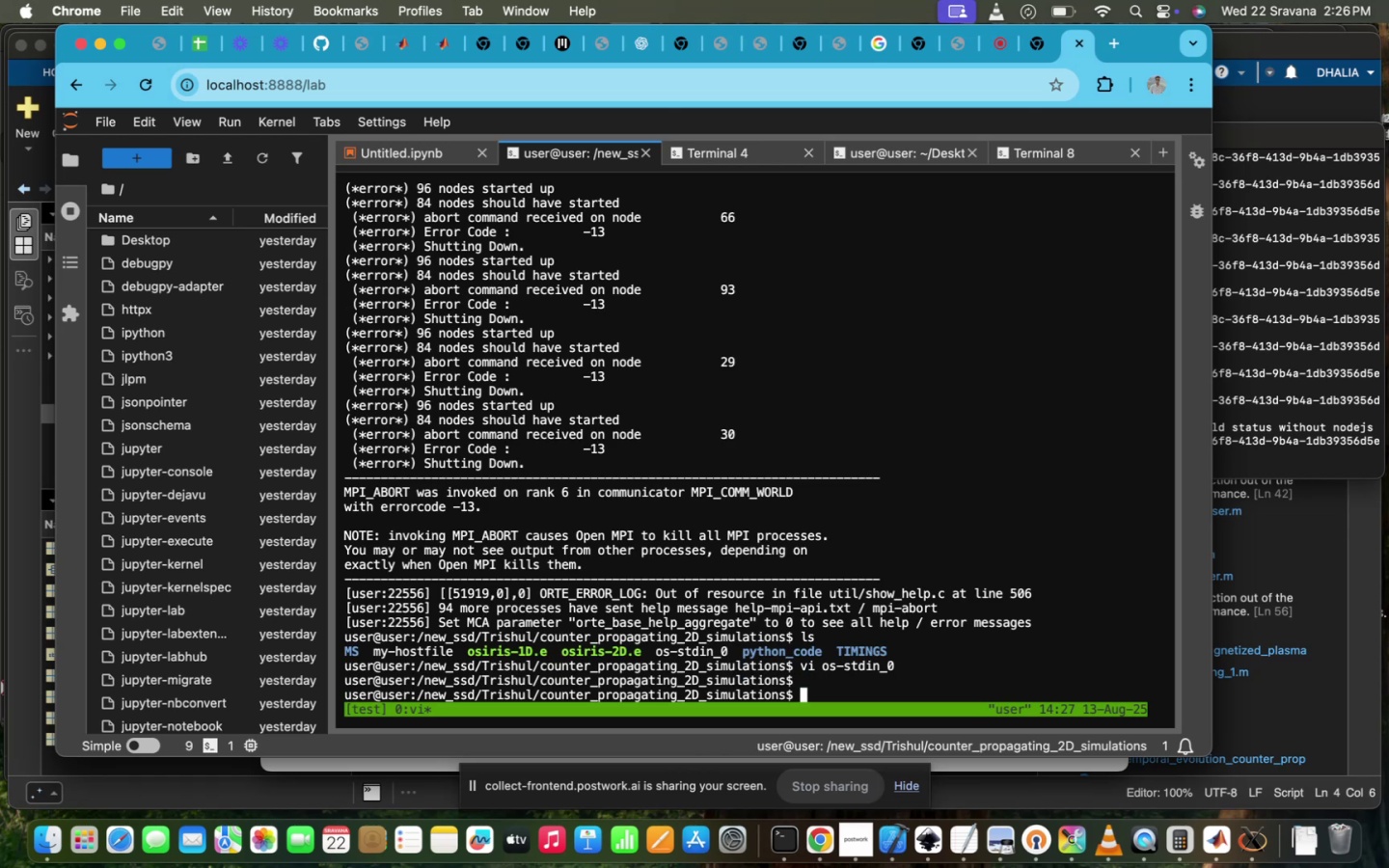 
key(ArrowUp)
 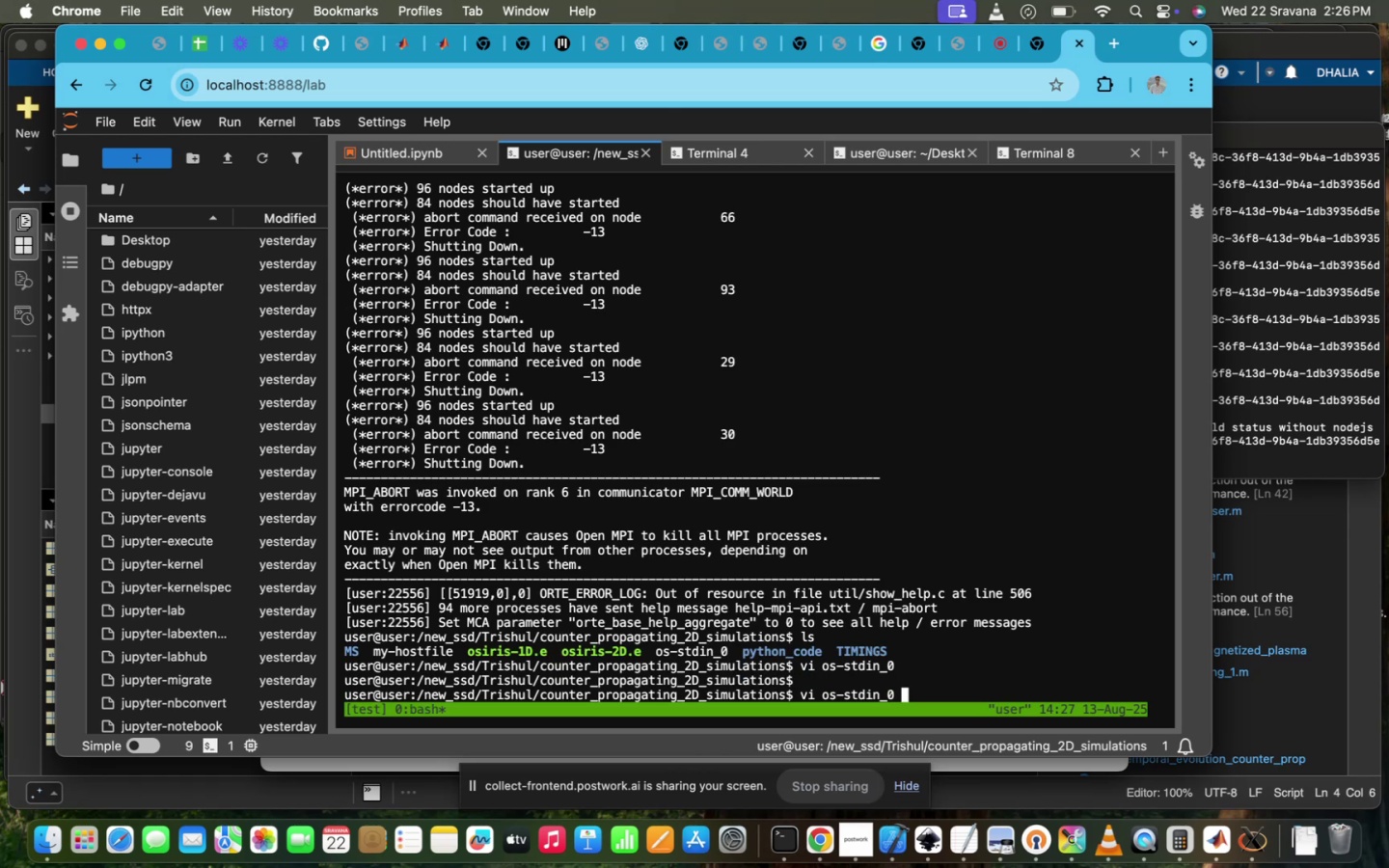 
key(ArrowUp)
 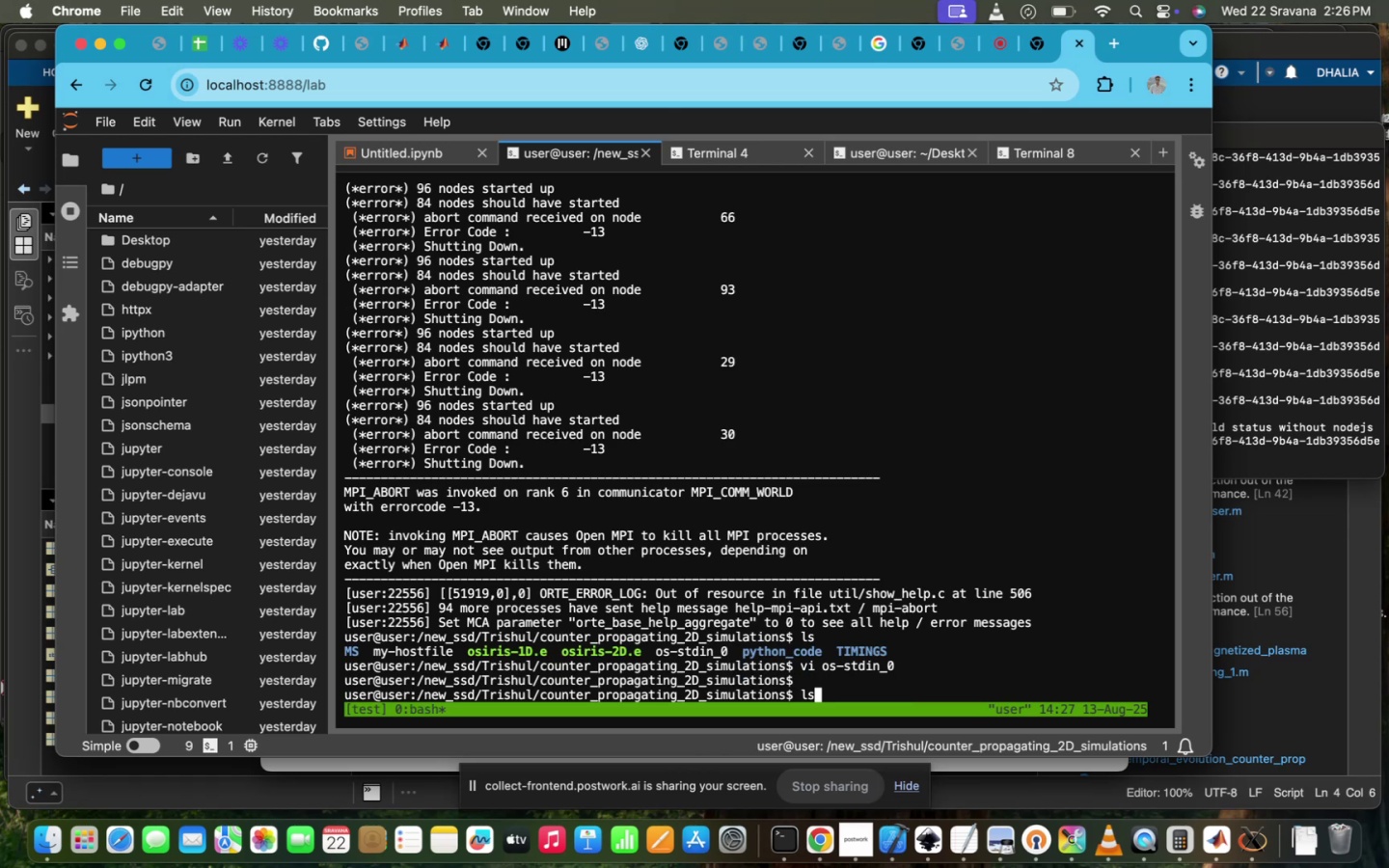 
key(ArrowUp)
 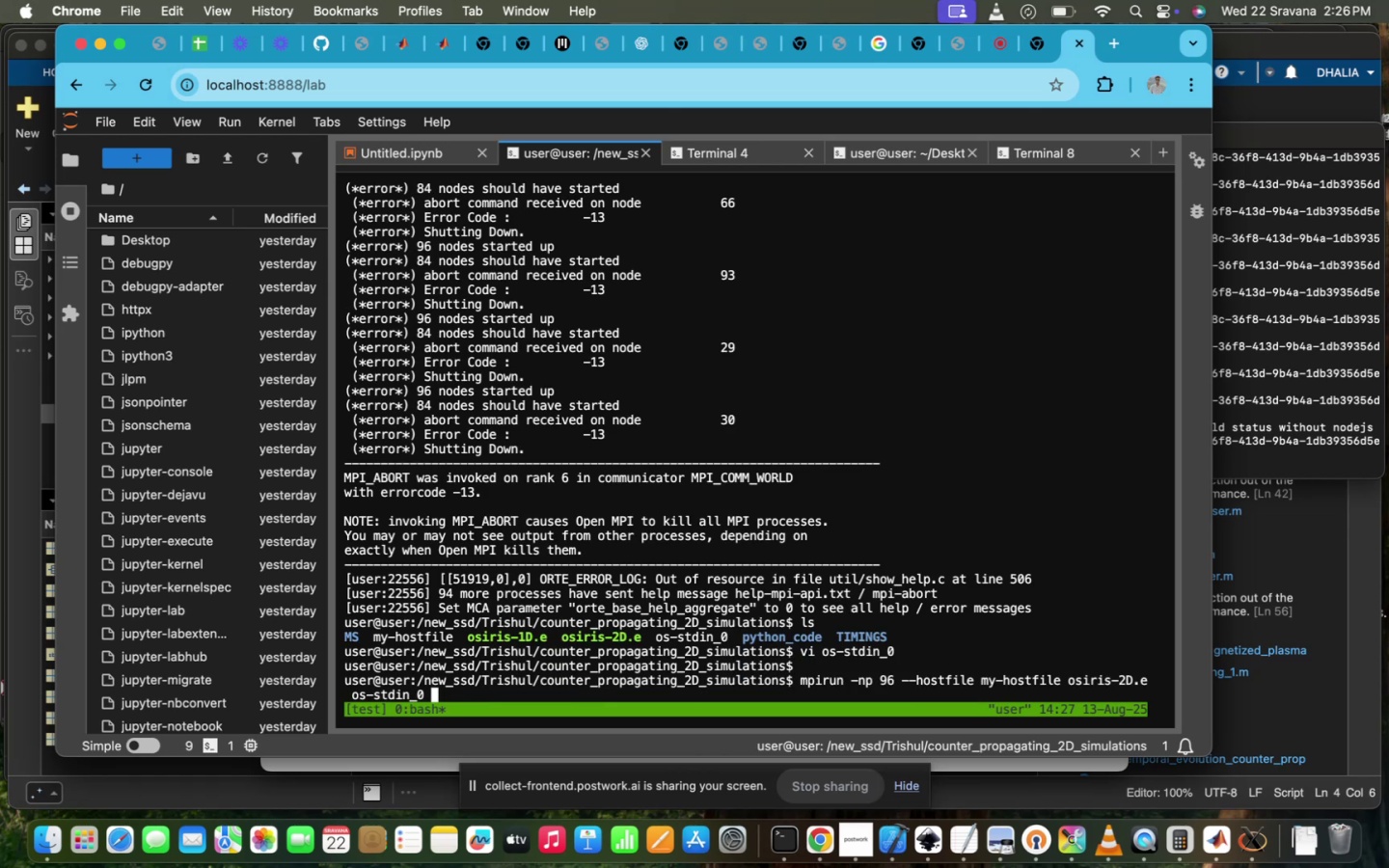 
key(Enter)
 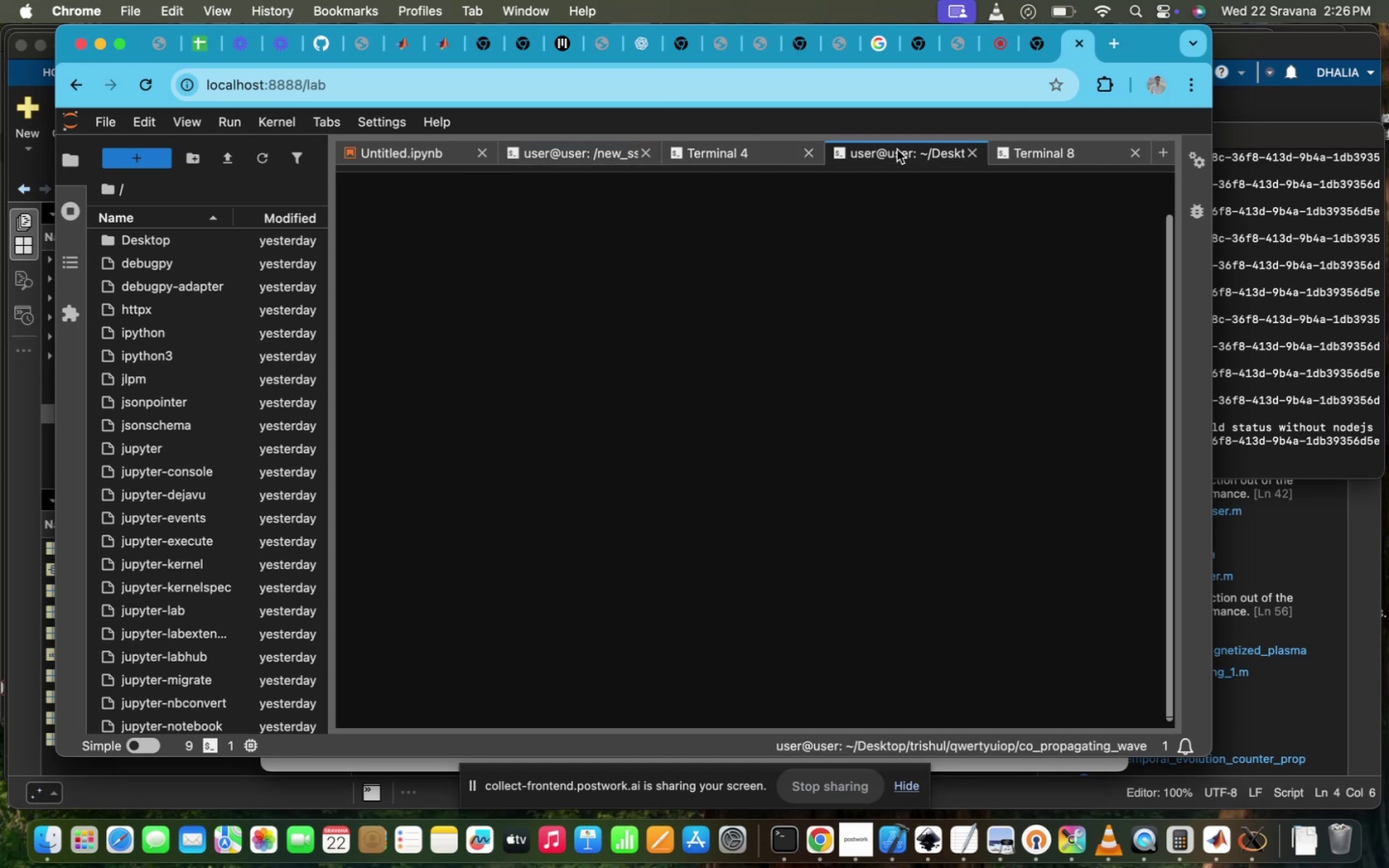 
key(ArrowUp)
 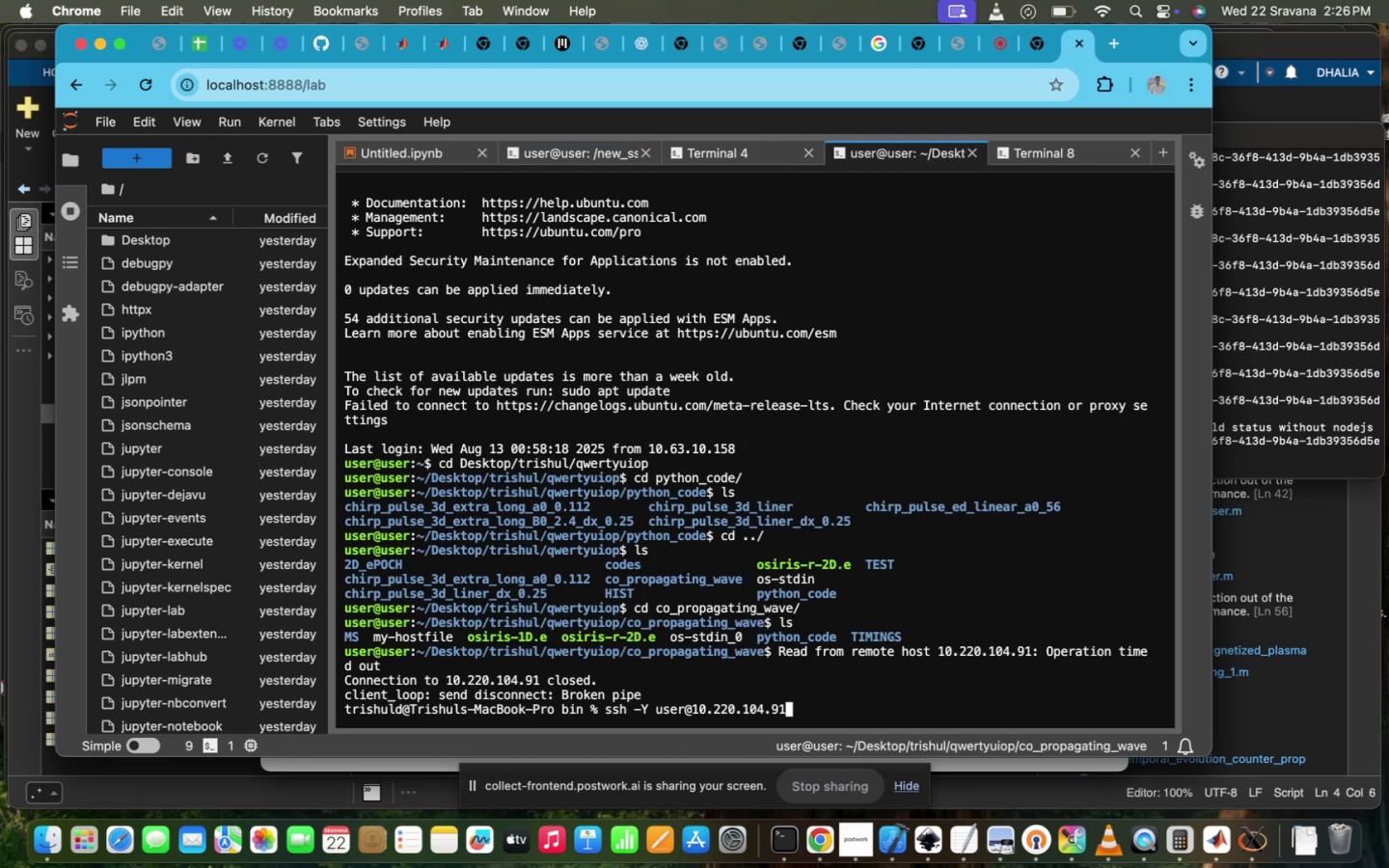 
key(ArrowUp)
 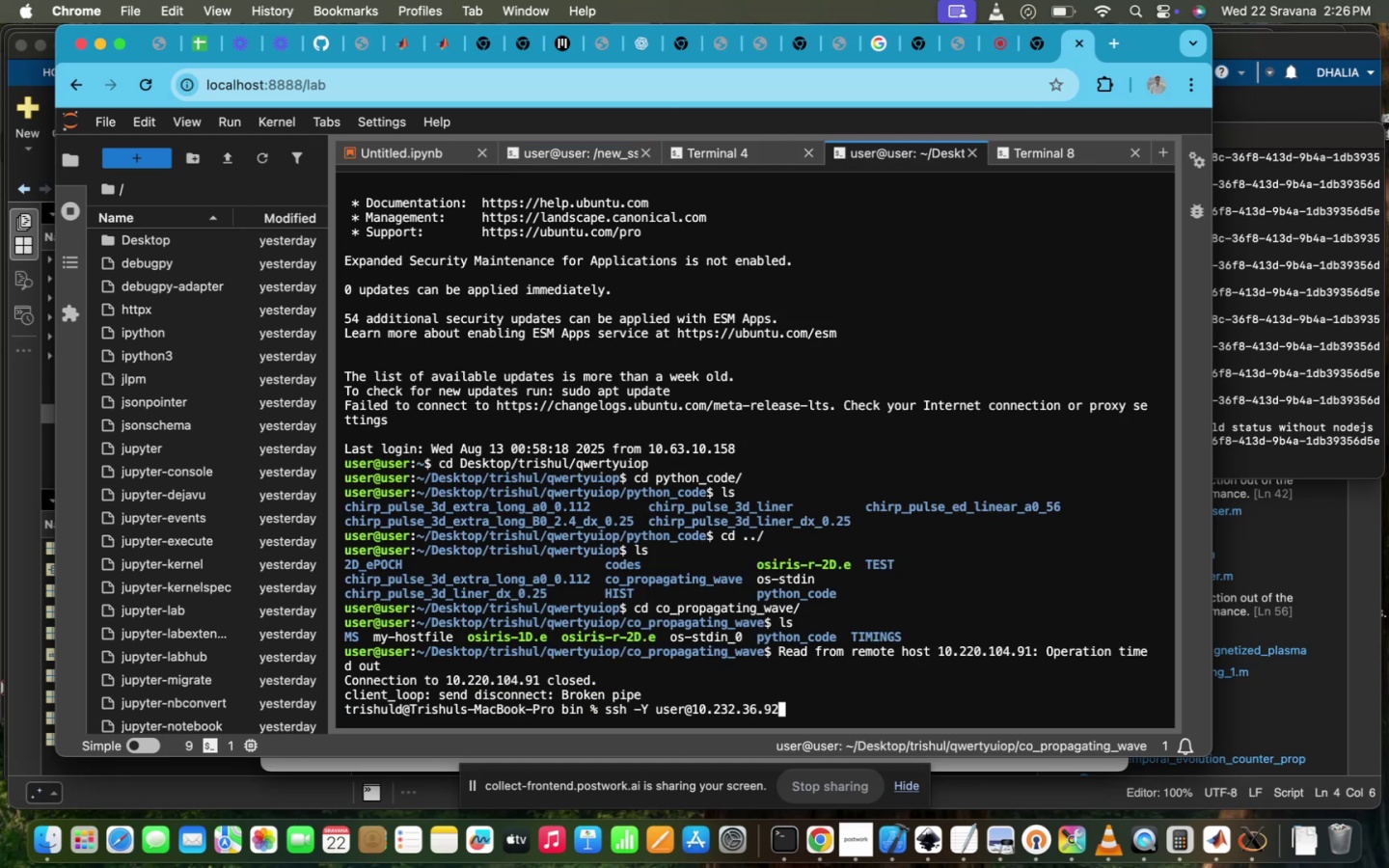 
key(ArrowDown)
 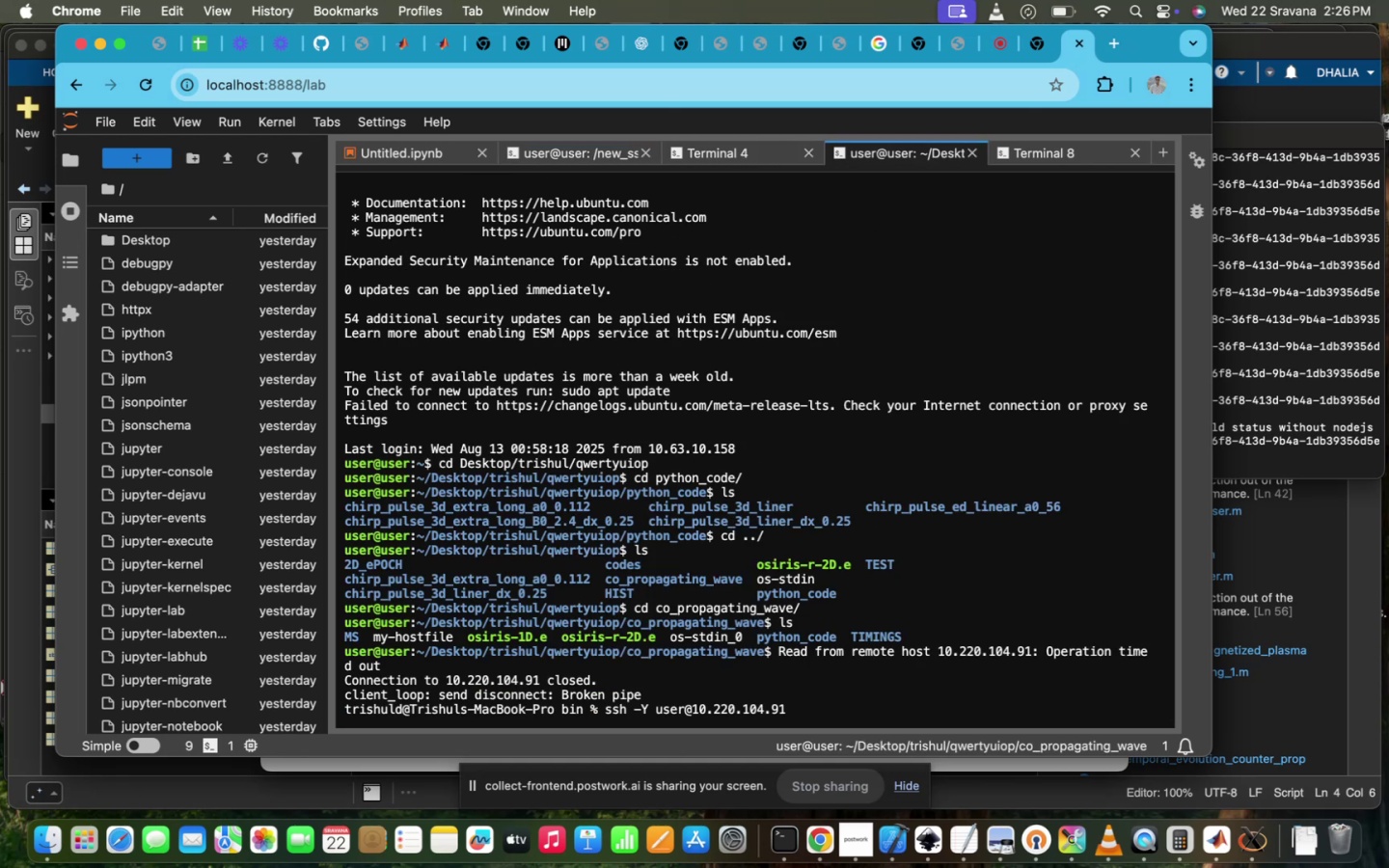 
key(Enter)
 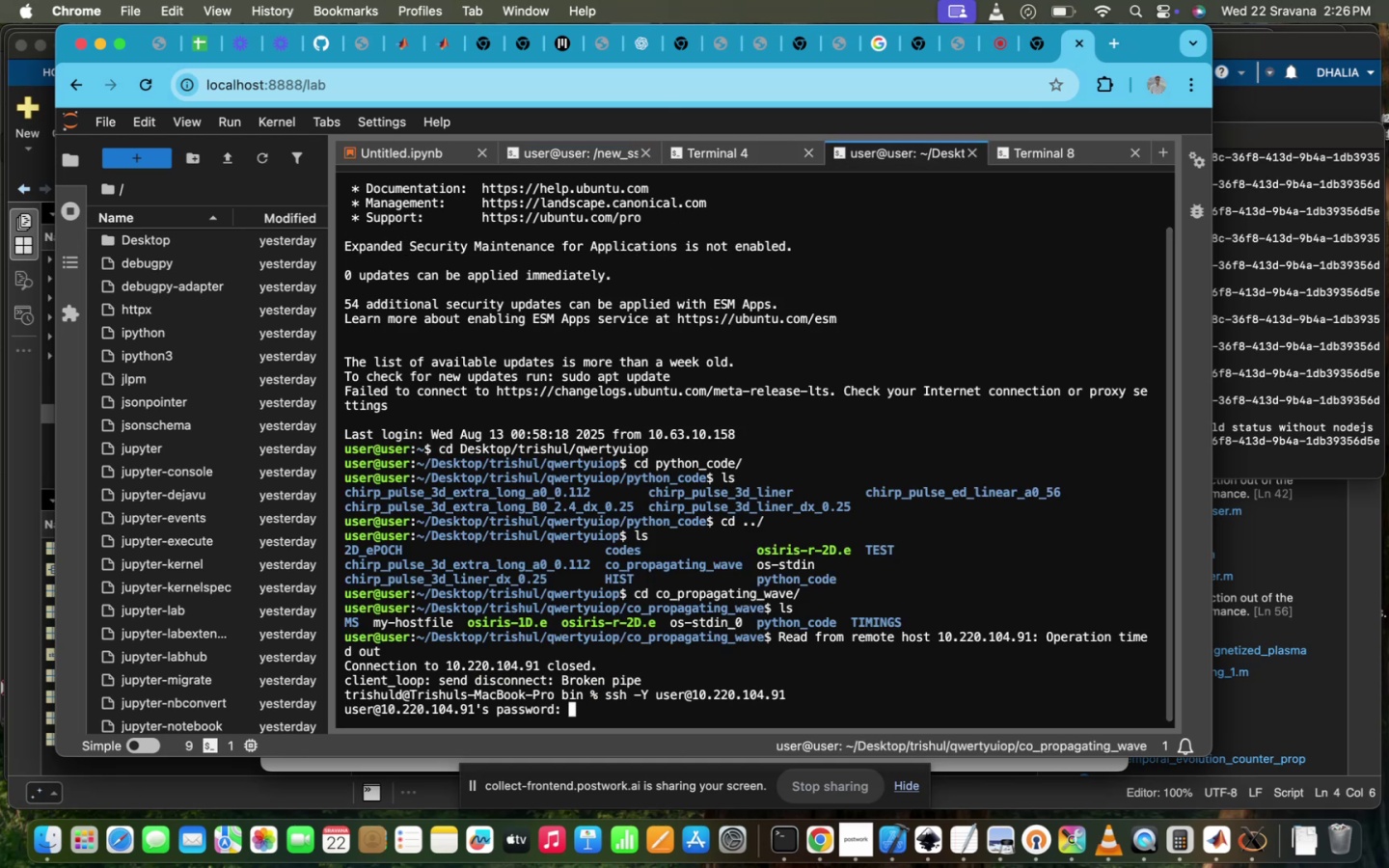 
type(ppl@iitd)
 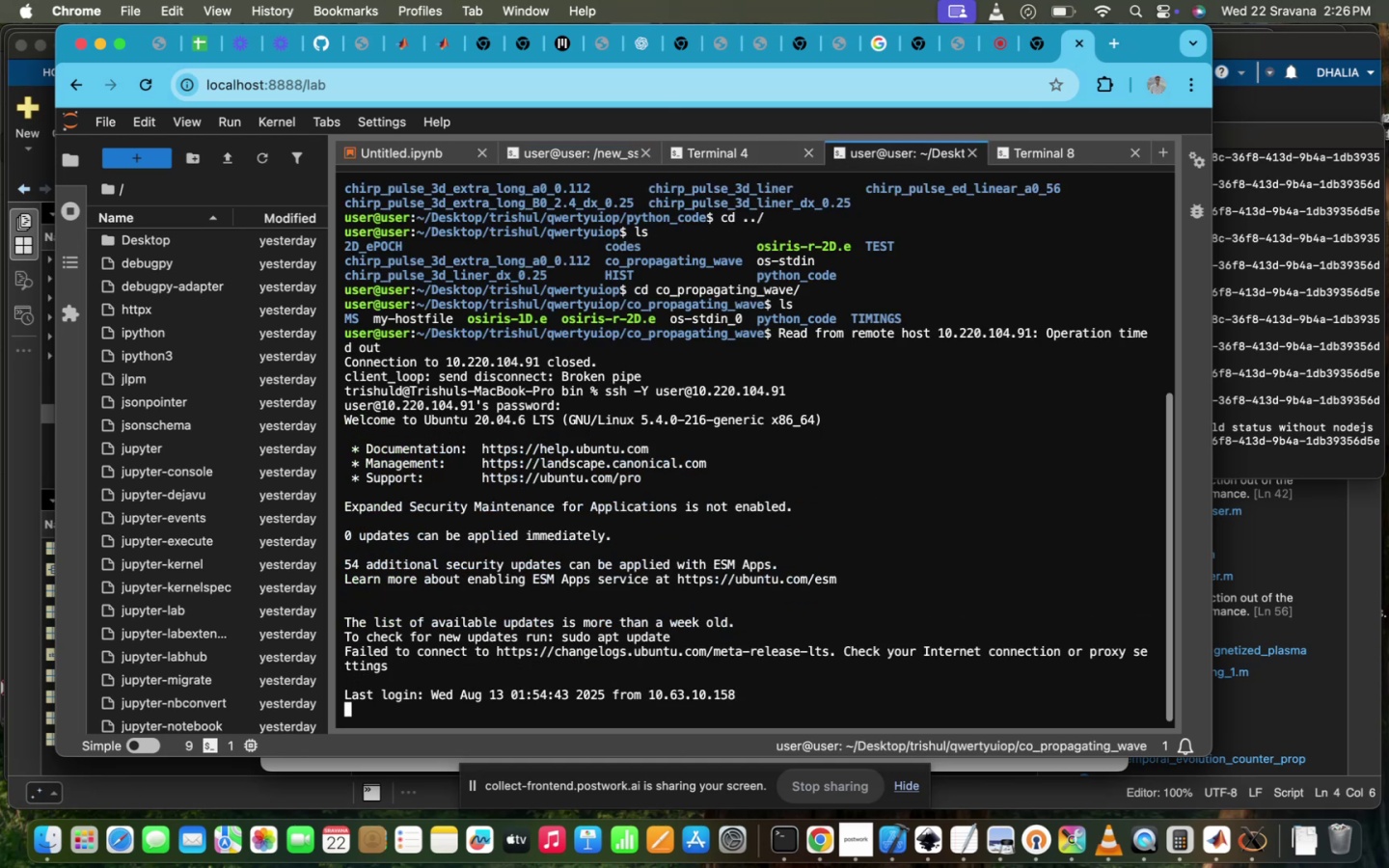 
 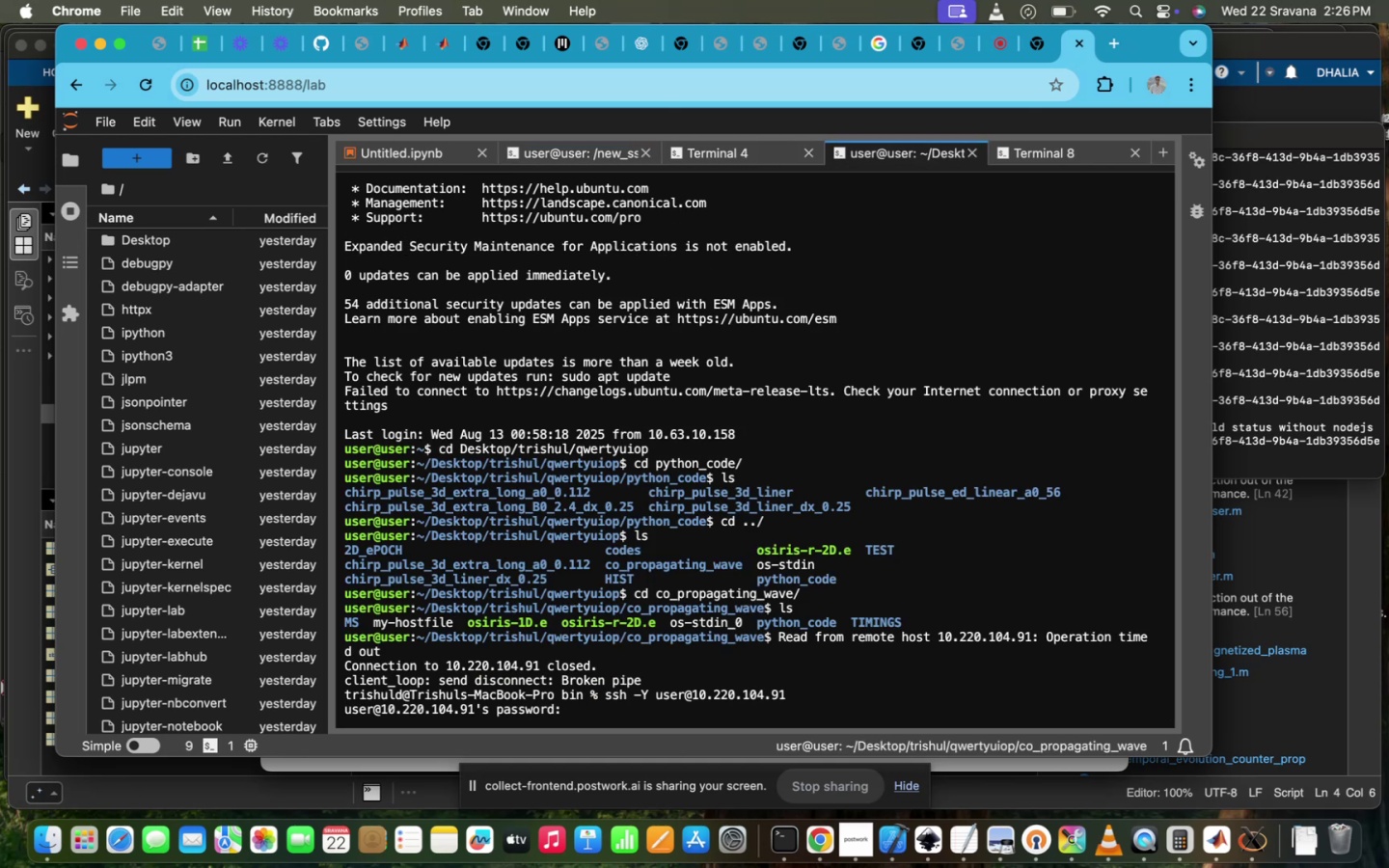 
key(Enter)
 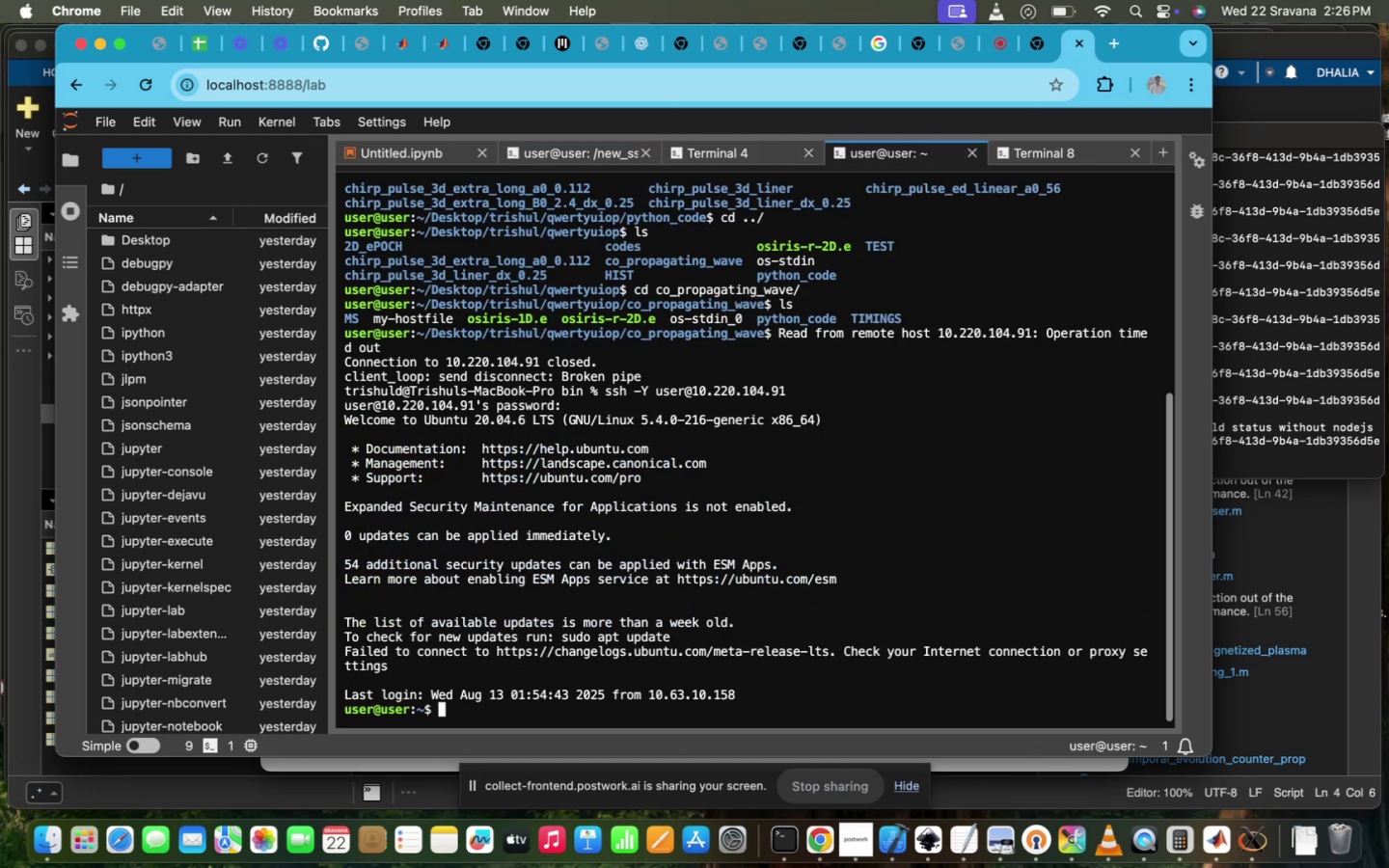 
type(cd De)
key(Tab)
type(T)
key(Tab)
type(ris)
key(Tab)
key(Backspace)
key(Backspace)
key(Backspace)
key(Backspace)
type(tr)
key(Tab)
type(qwertyuiop)
 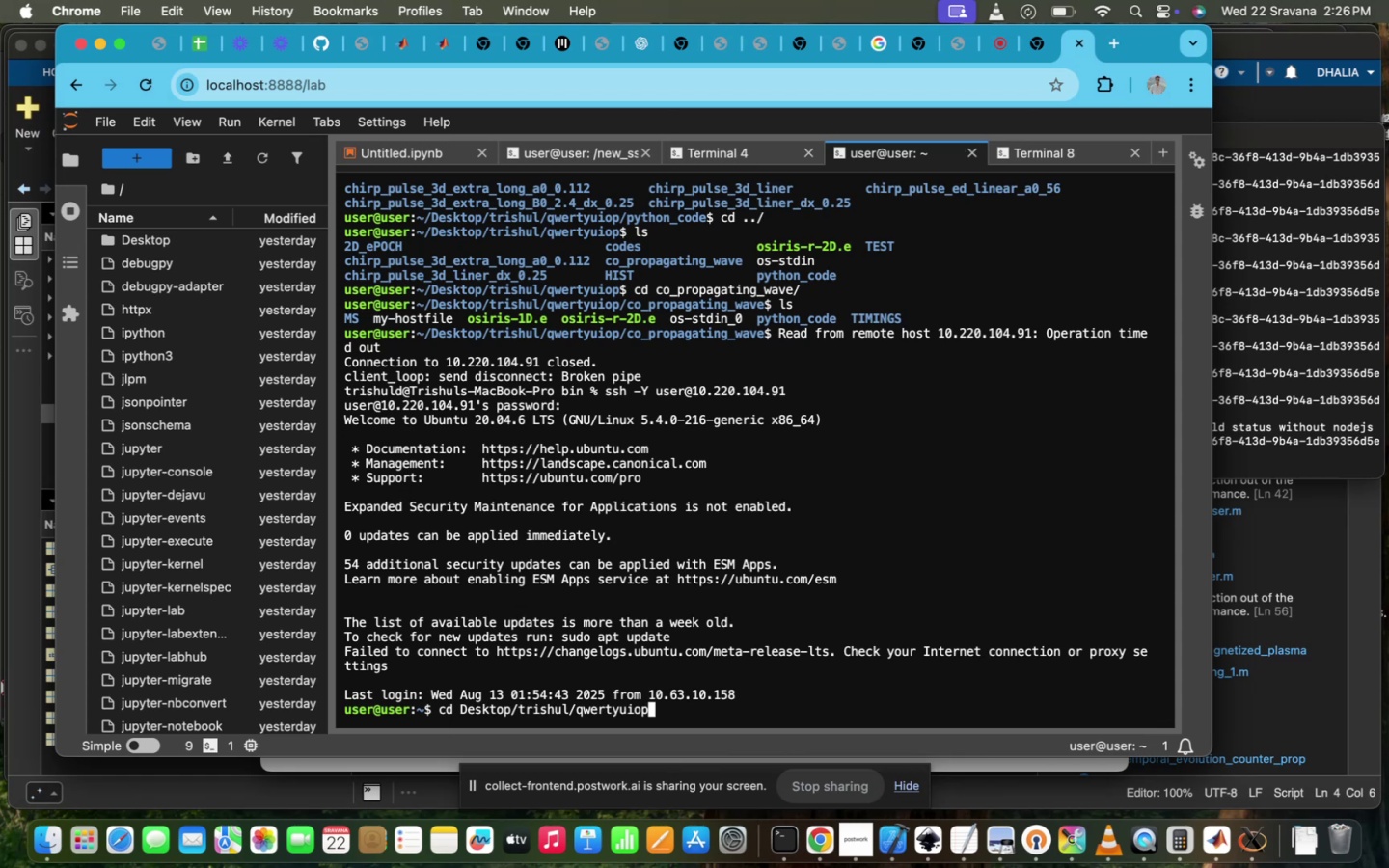 
key(Enter)
 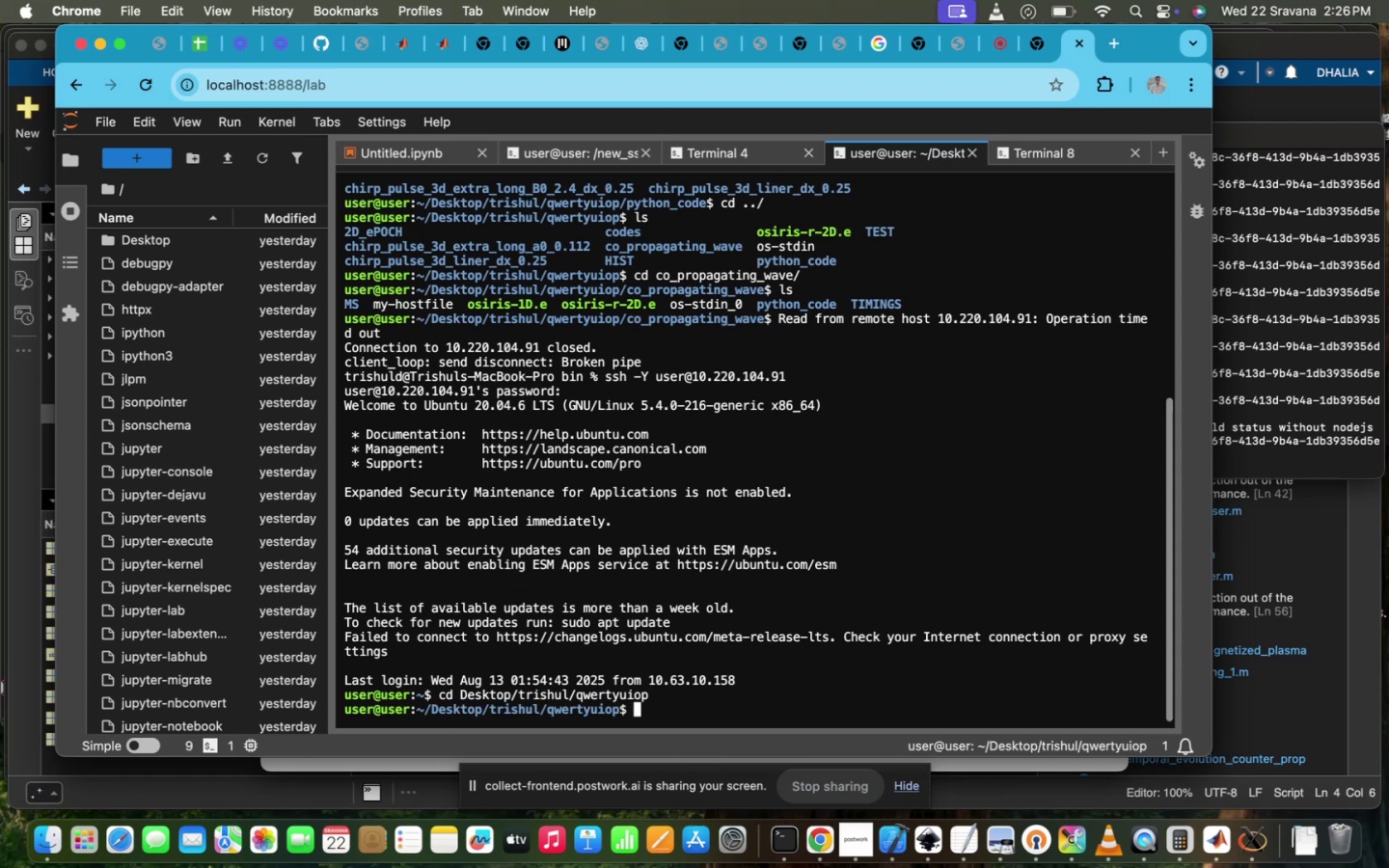 
type(ls)
 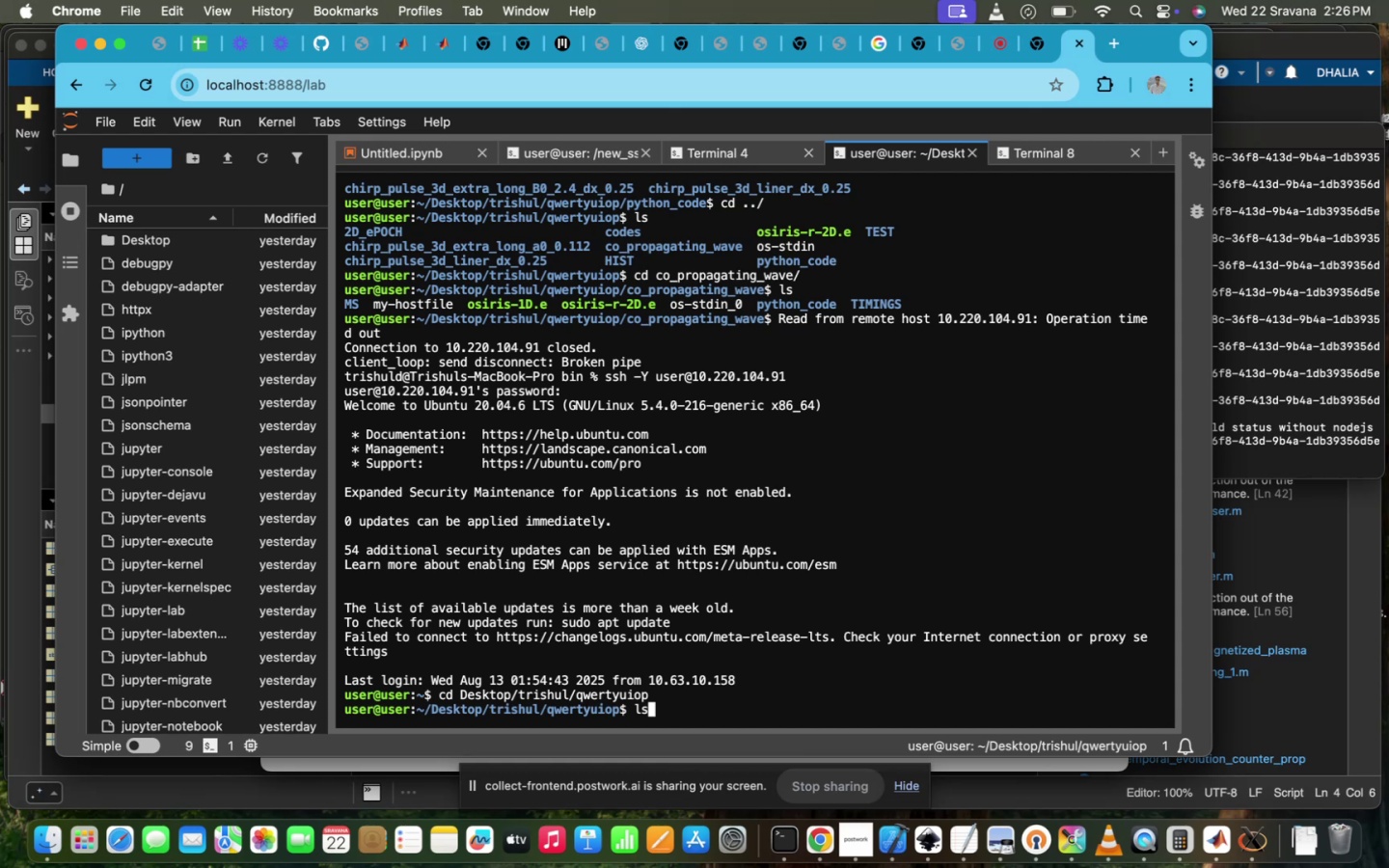 
key(Enter)
 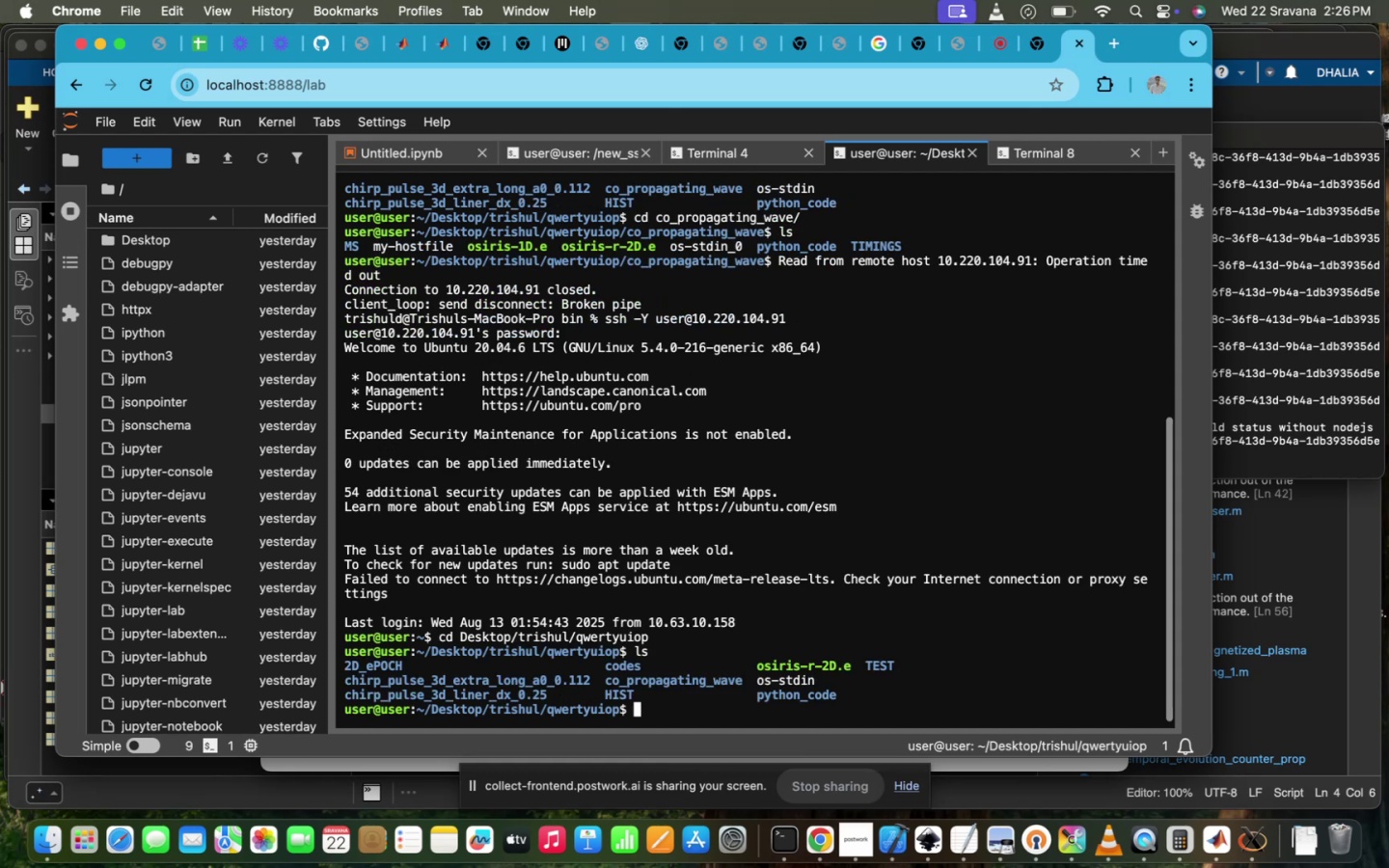 
type(cd c)
key(Tab)
type(o)
key(Tab)
type(_)
key(Tab)
 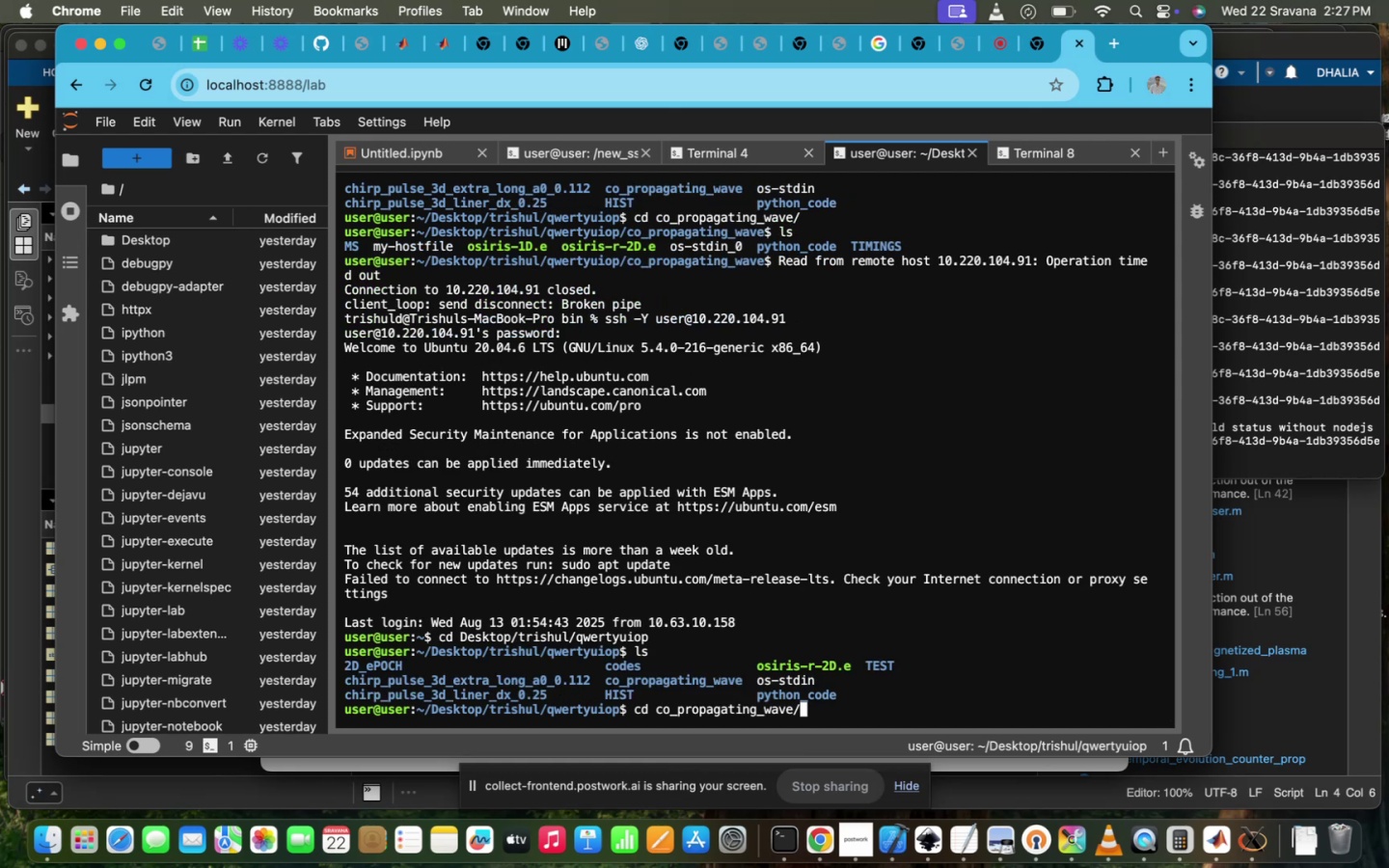 
key(Enter)
 